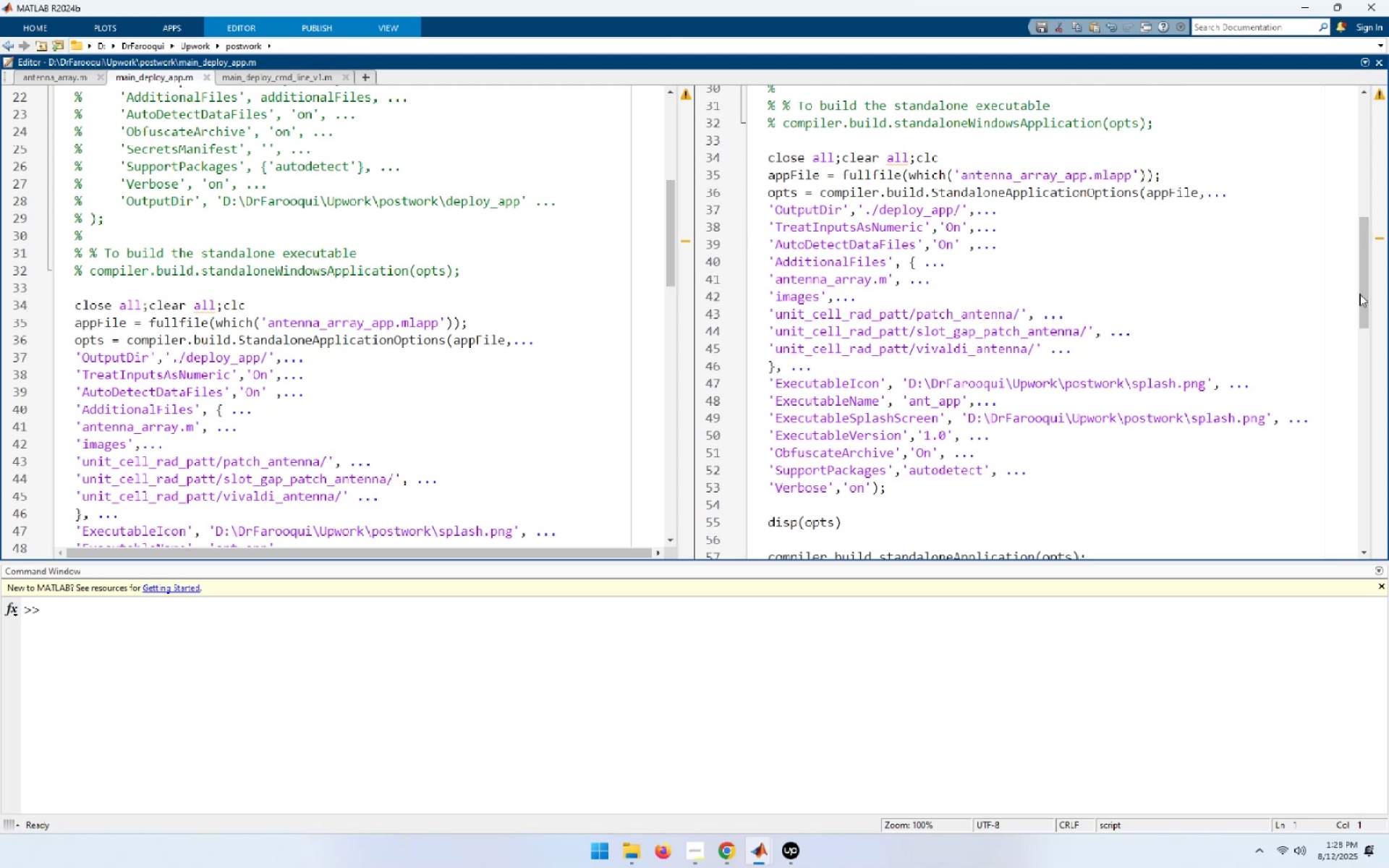 
left_click_drag(start_coordinate=[1364, 295], to_coordinate=[1365, 307])
 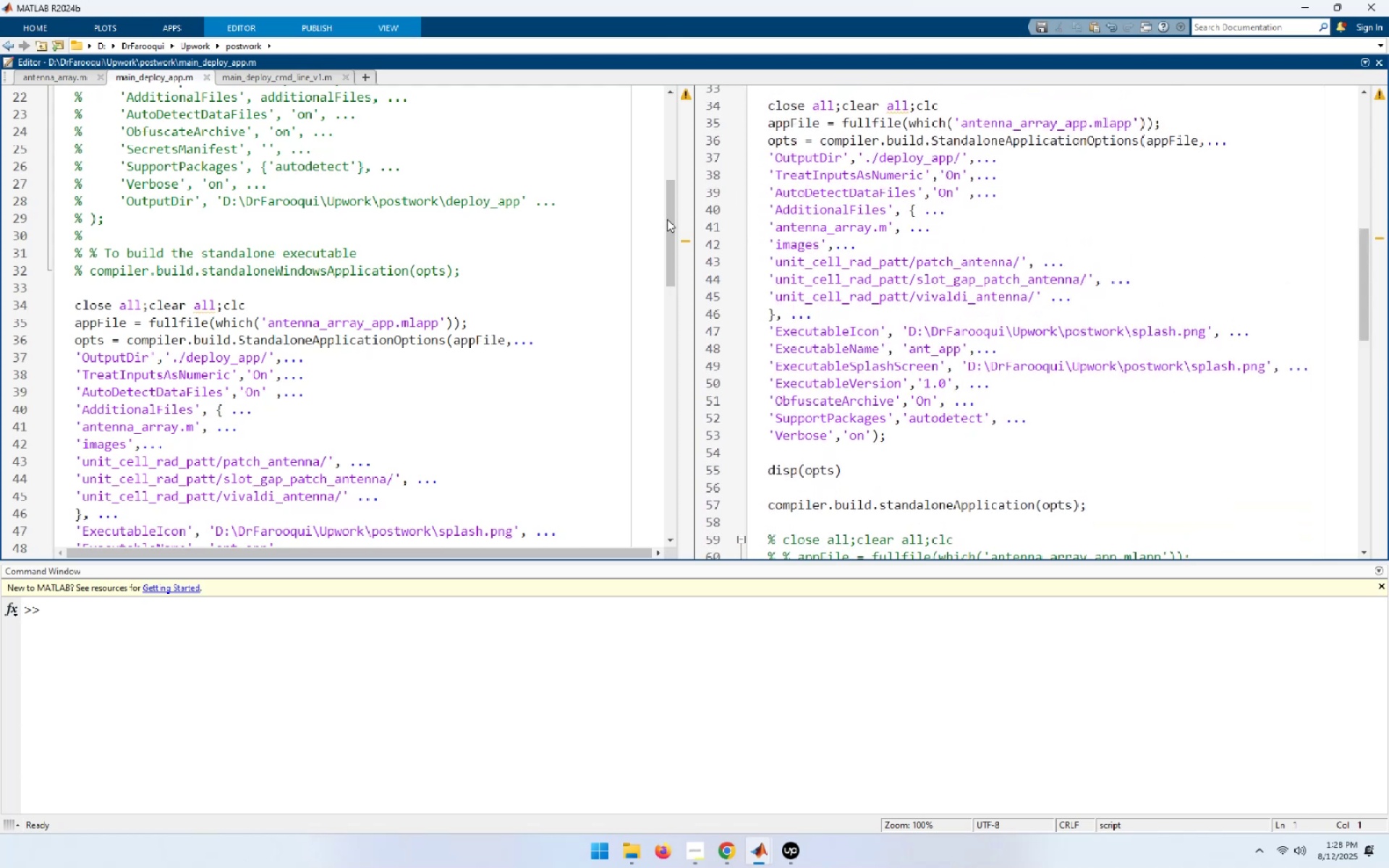 
left_click_drag(start_coordinate=[671, 218], to_coordinate=[671, 101])
 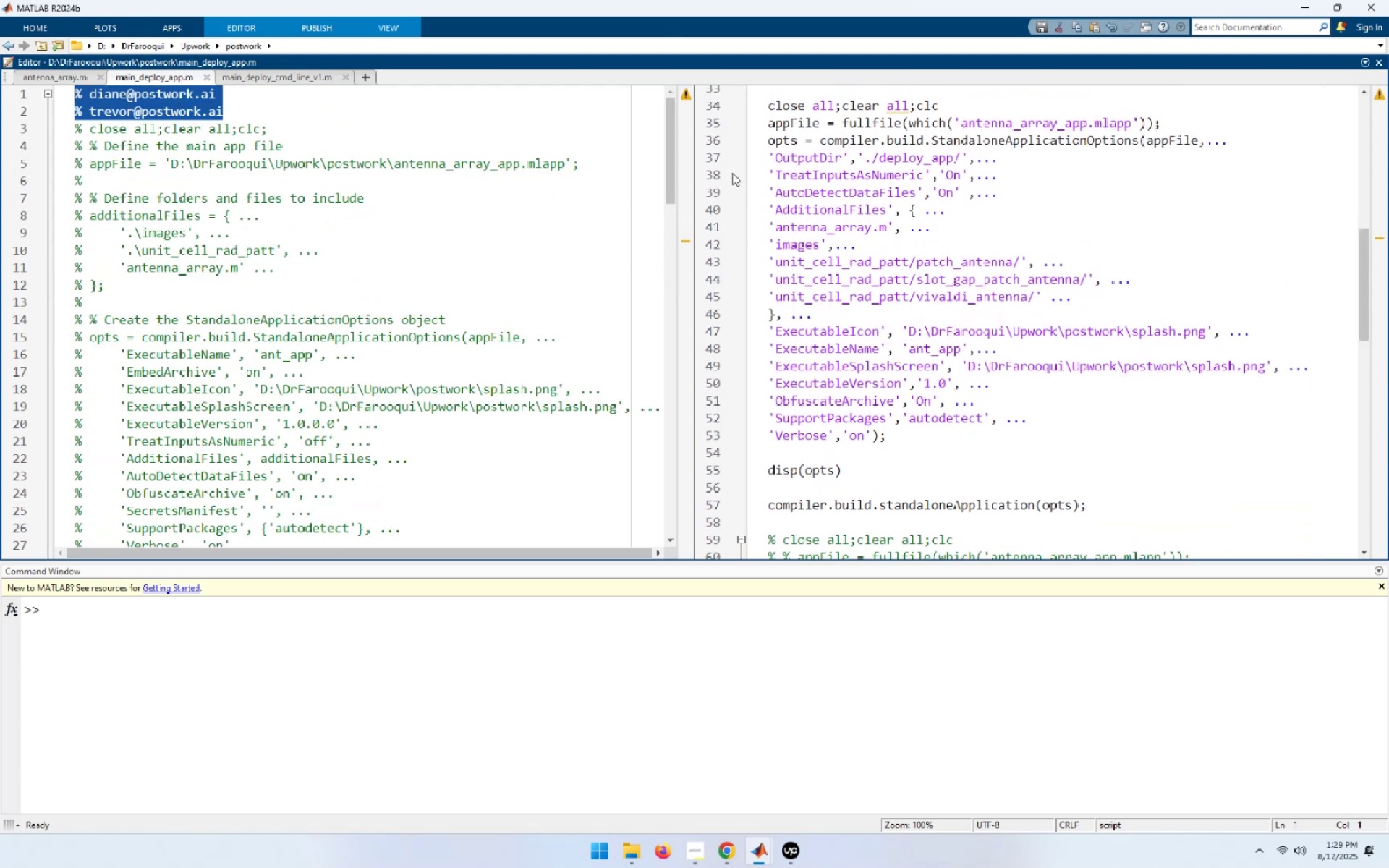 
left_click_drag(start_coordinate=[668, 170], to_coordinate=[668, 179])
 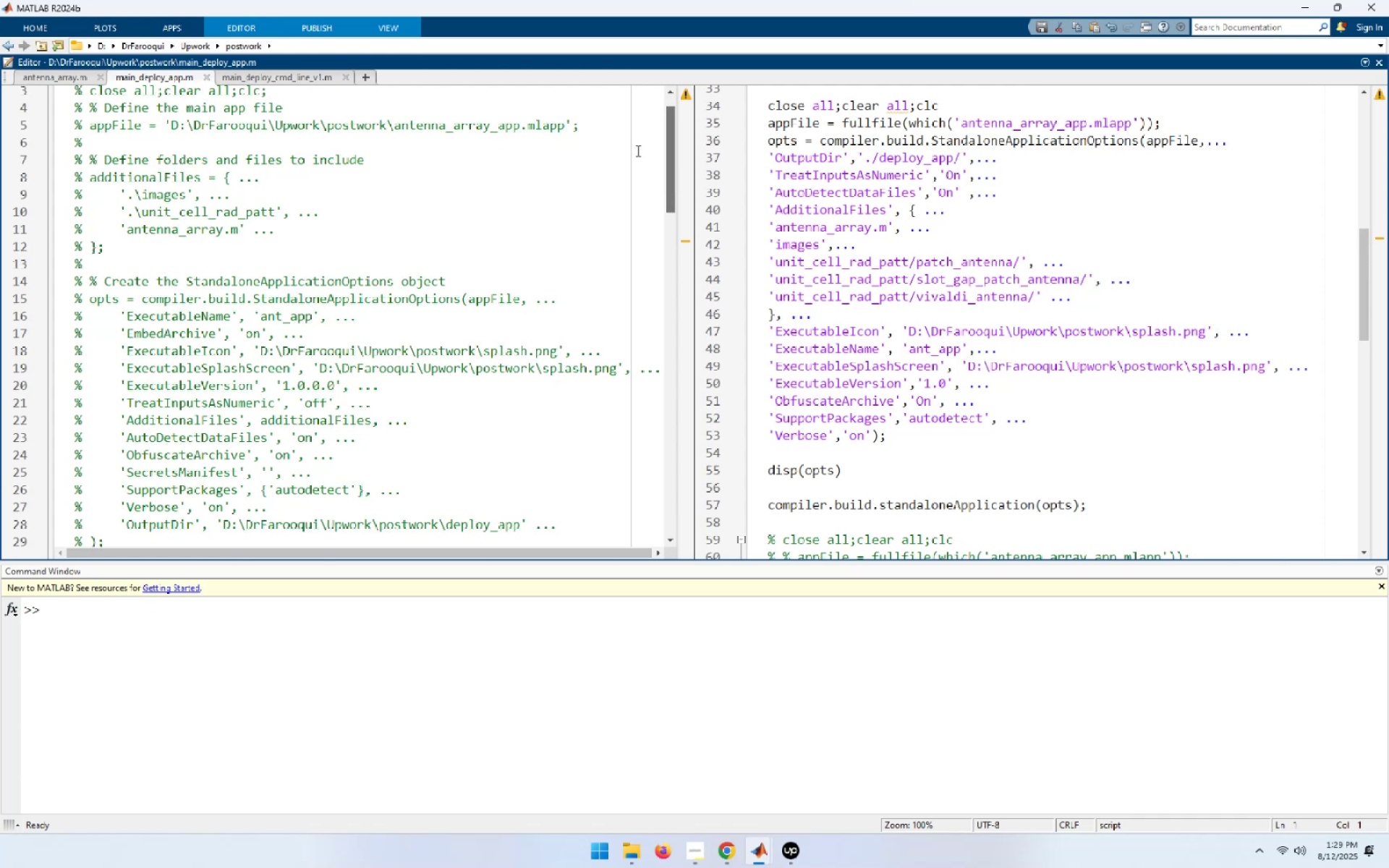 
wait(9.51)
 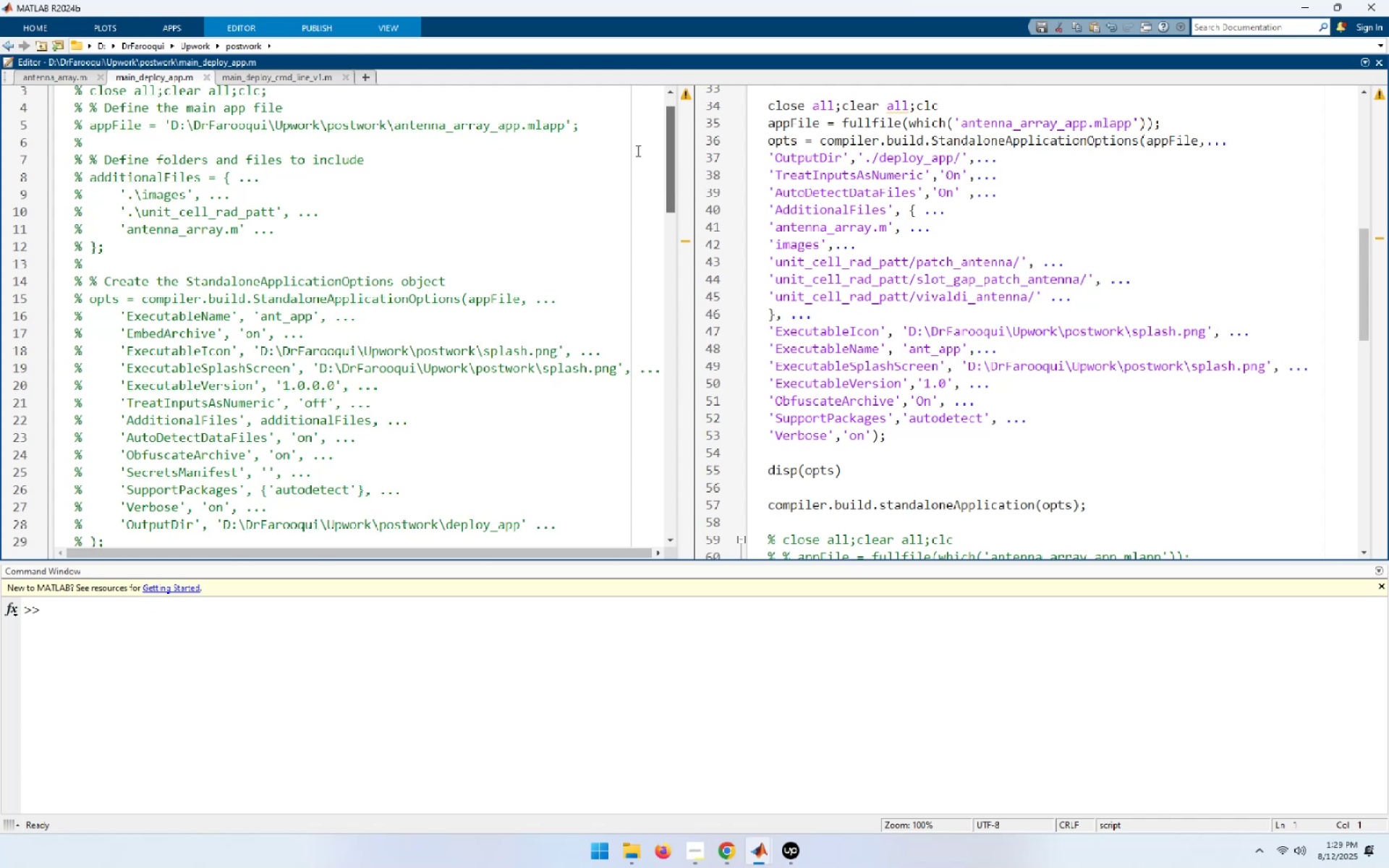 
left_click_drag(start_coordinate=[673, 161], to_coordinate=[673, 207])
 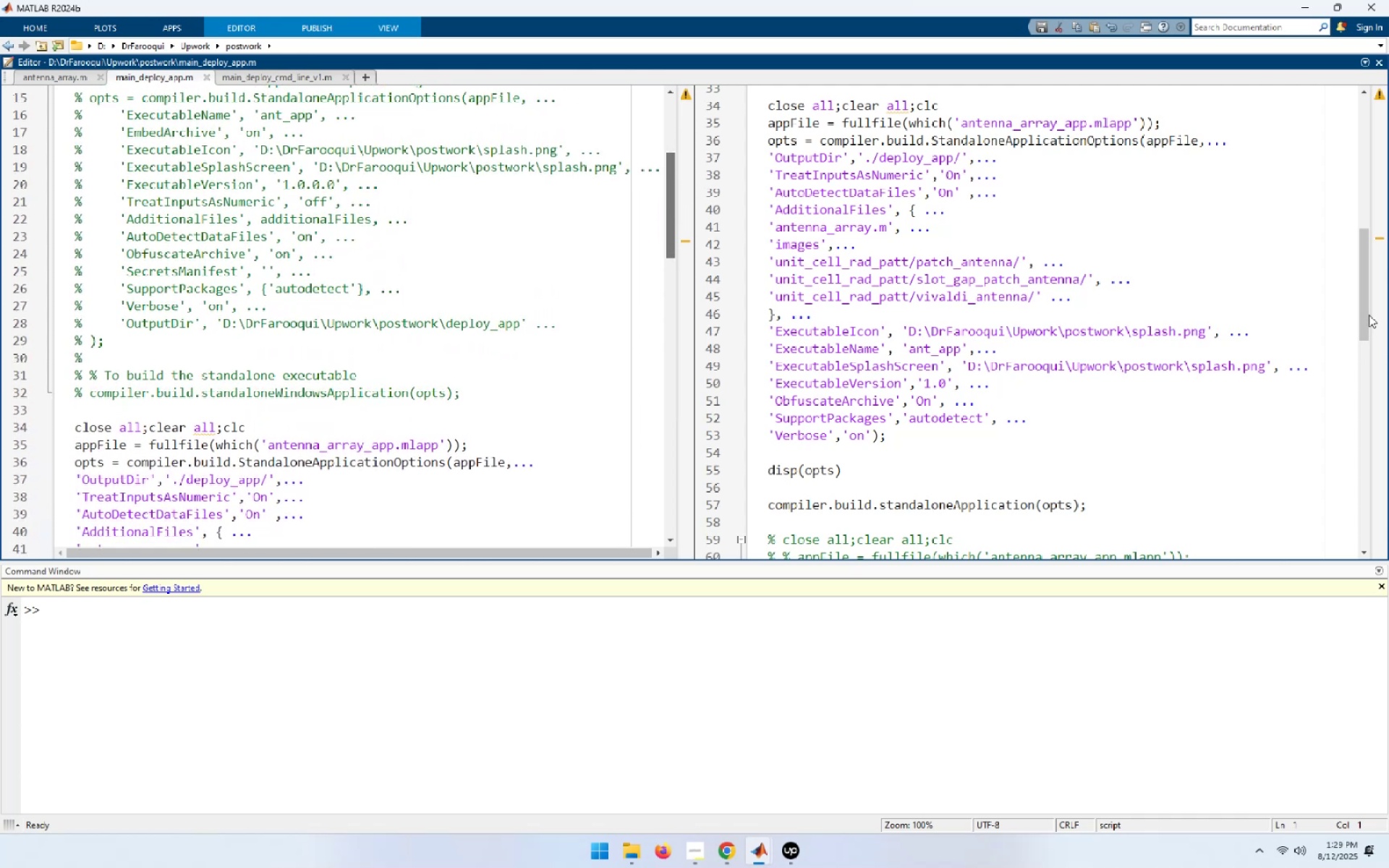 
left_click_drag(start_coordinate=[1367, 318], to_coordinate=[1366, 329])
 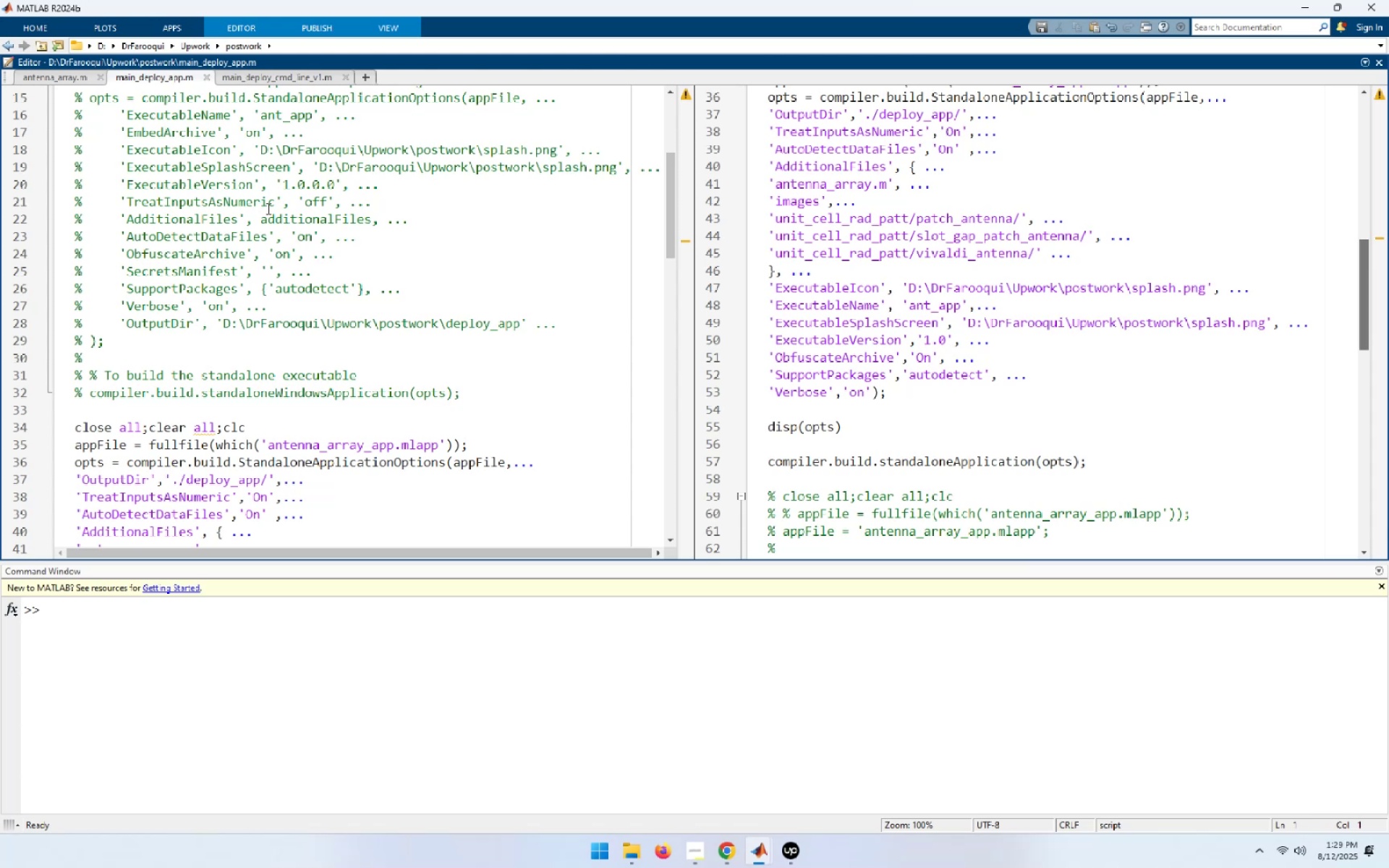 
wait(19.18)
 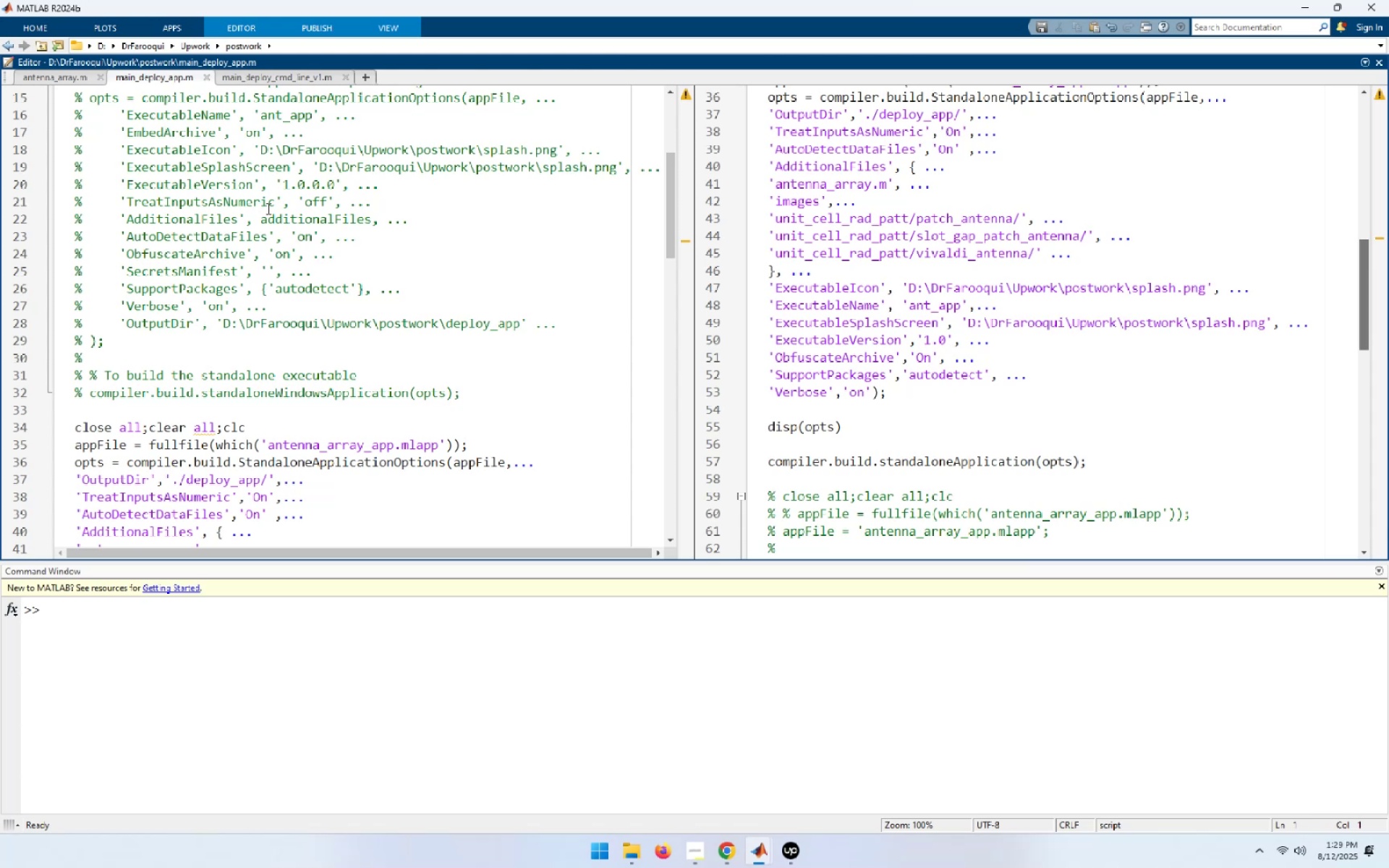 
left_click([957, 133])
 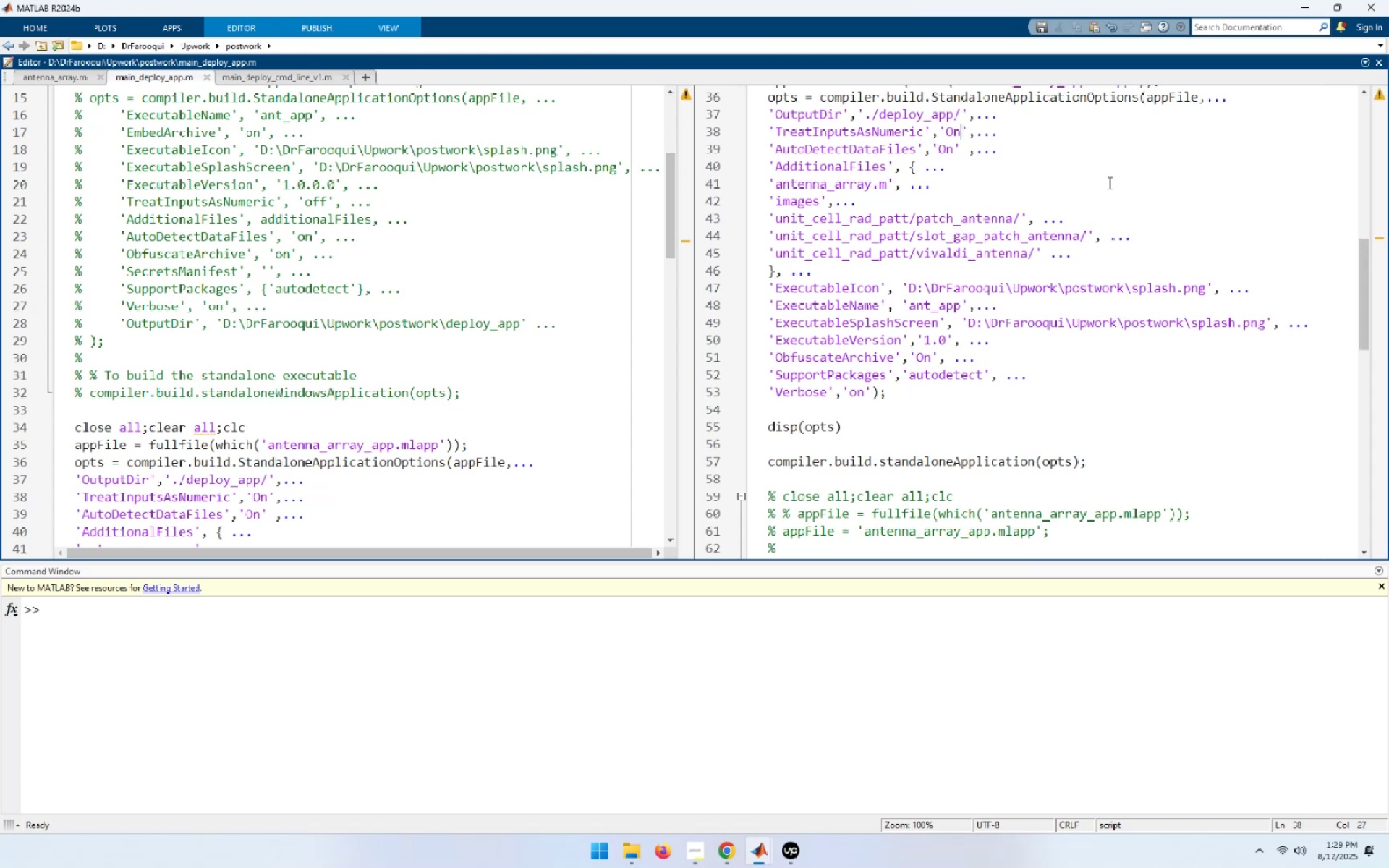 
key(Backspace)
type(ff)
 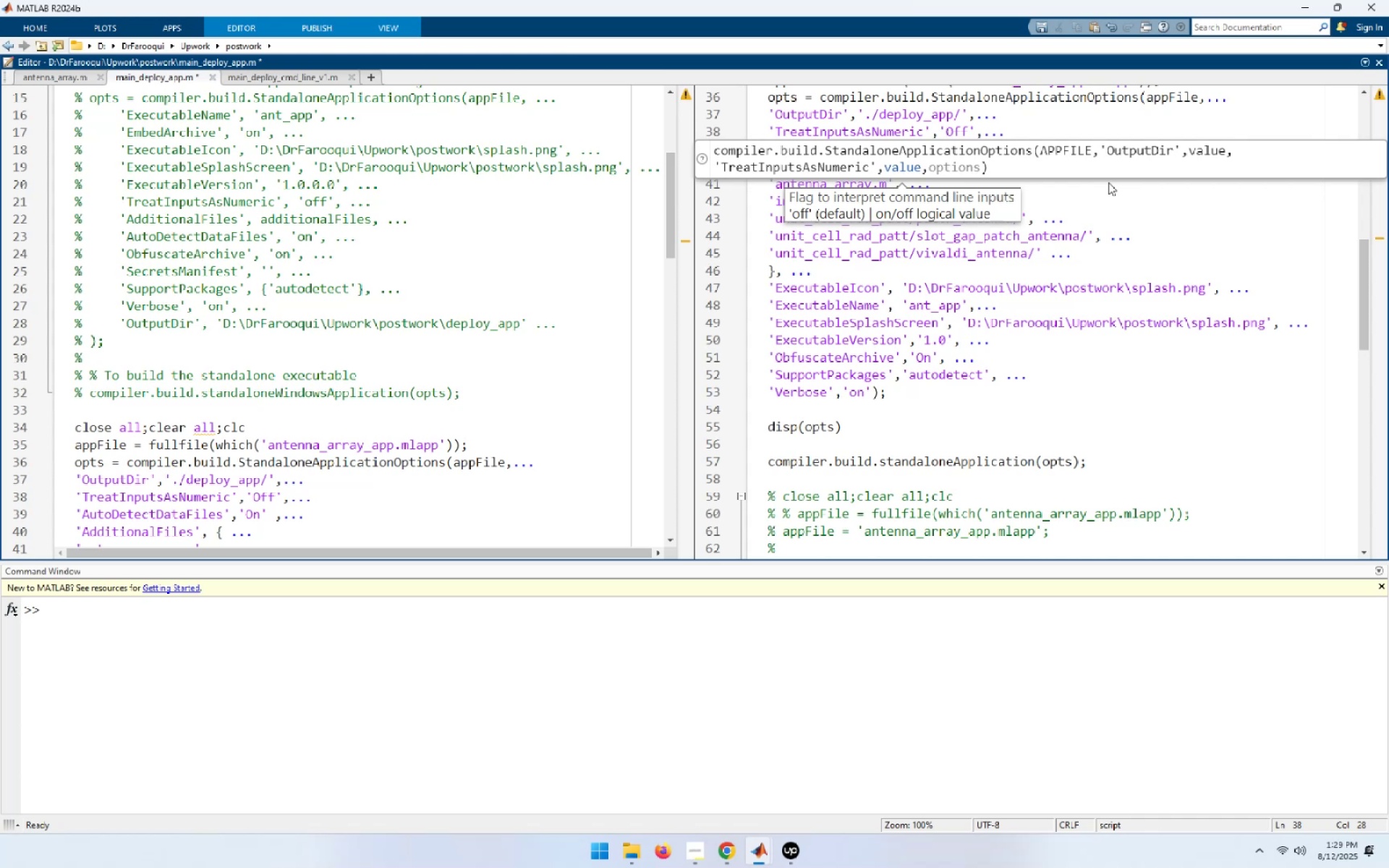 
left_click([1178, 259])
 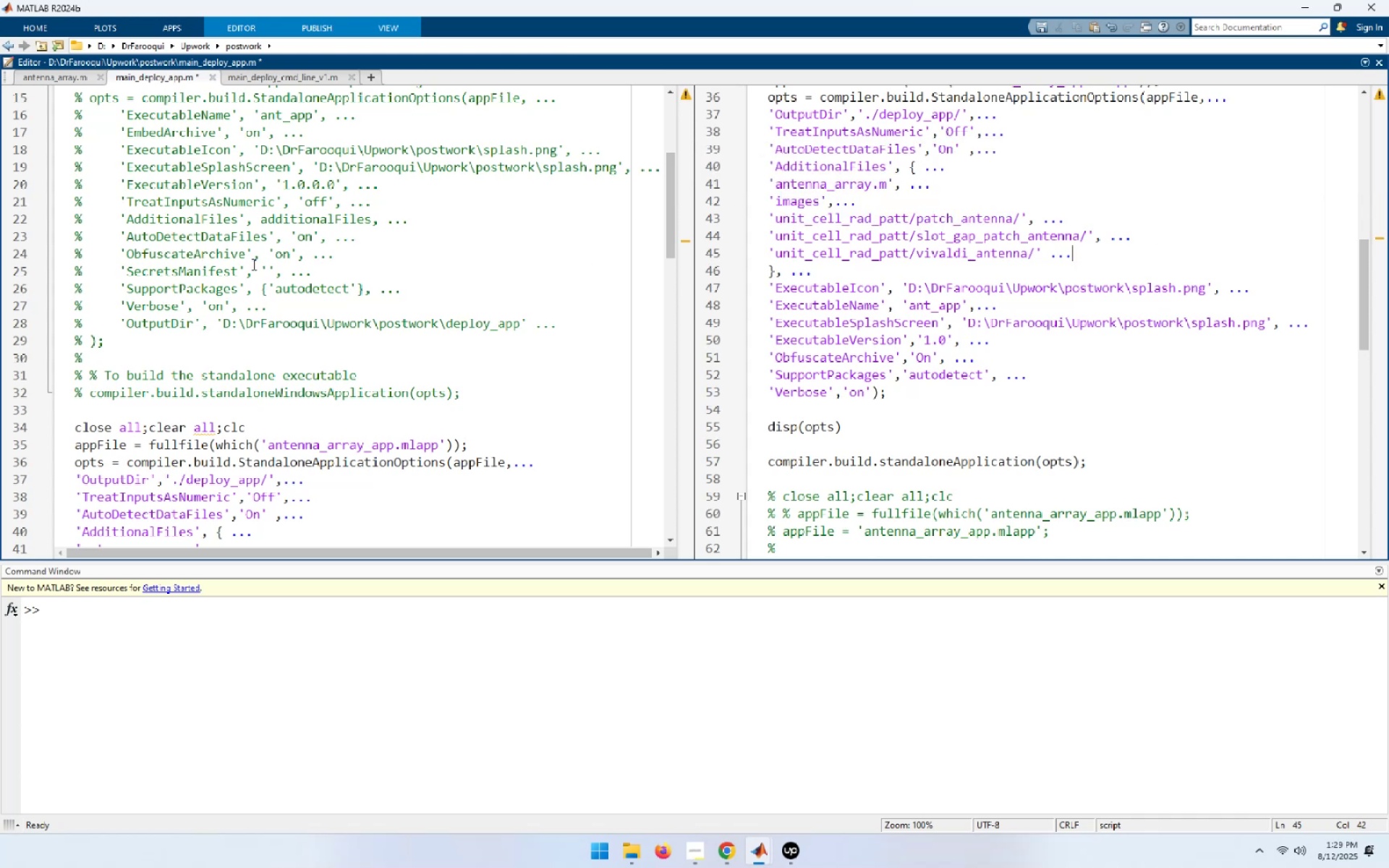 
wait(10.11)
 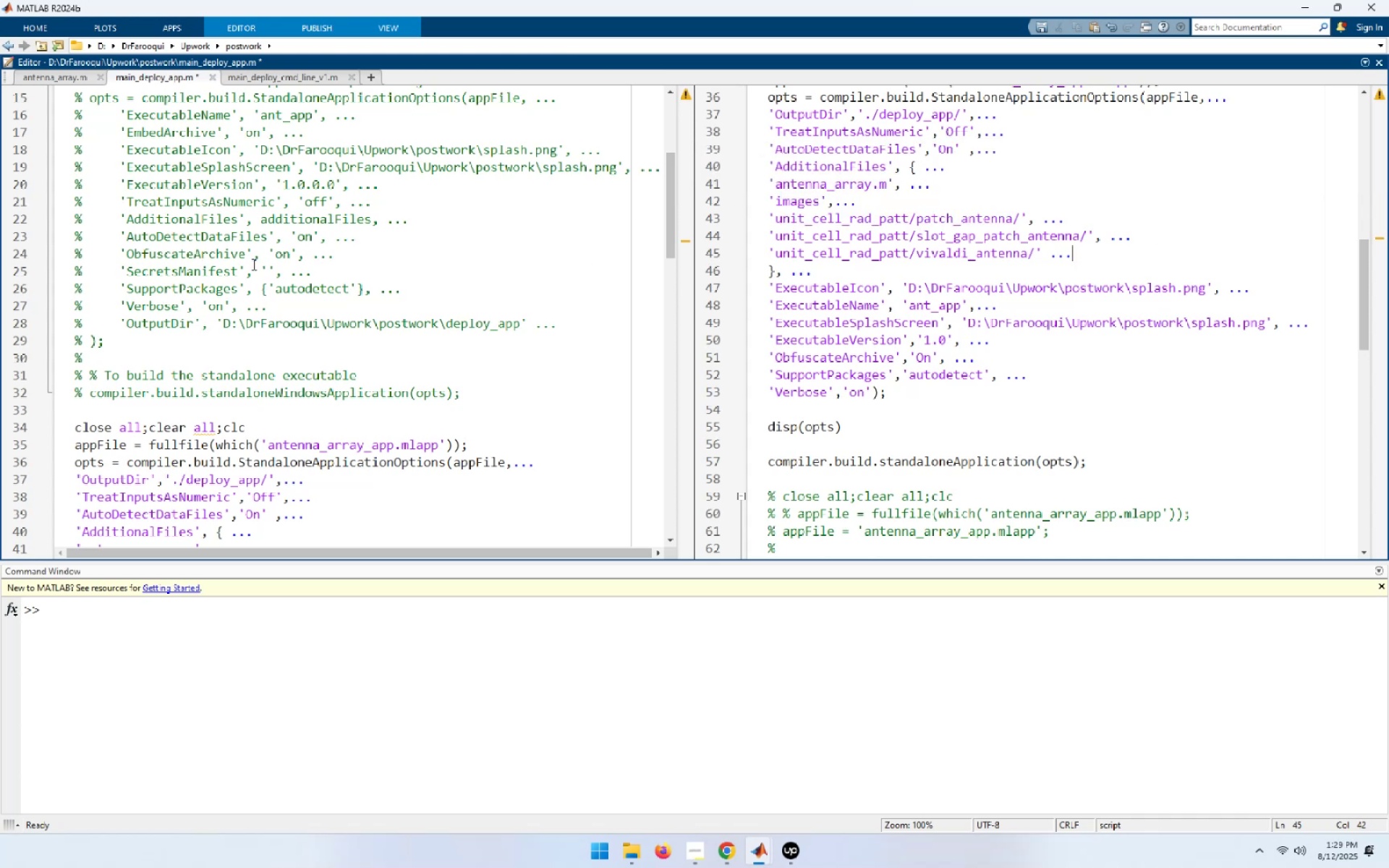 
left_click([841, 163])
 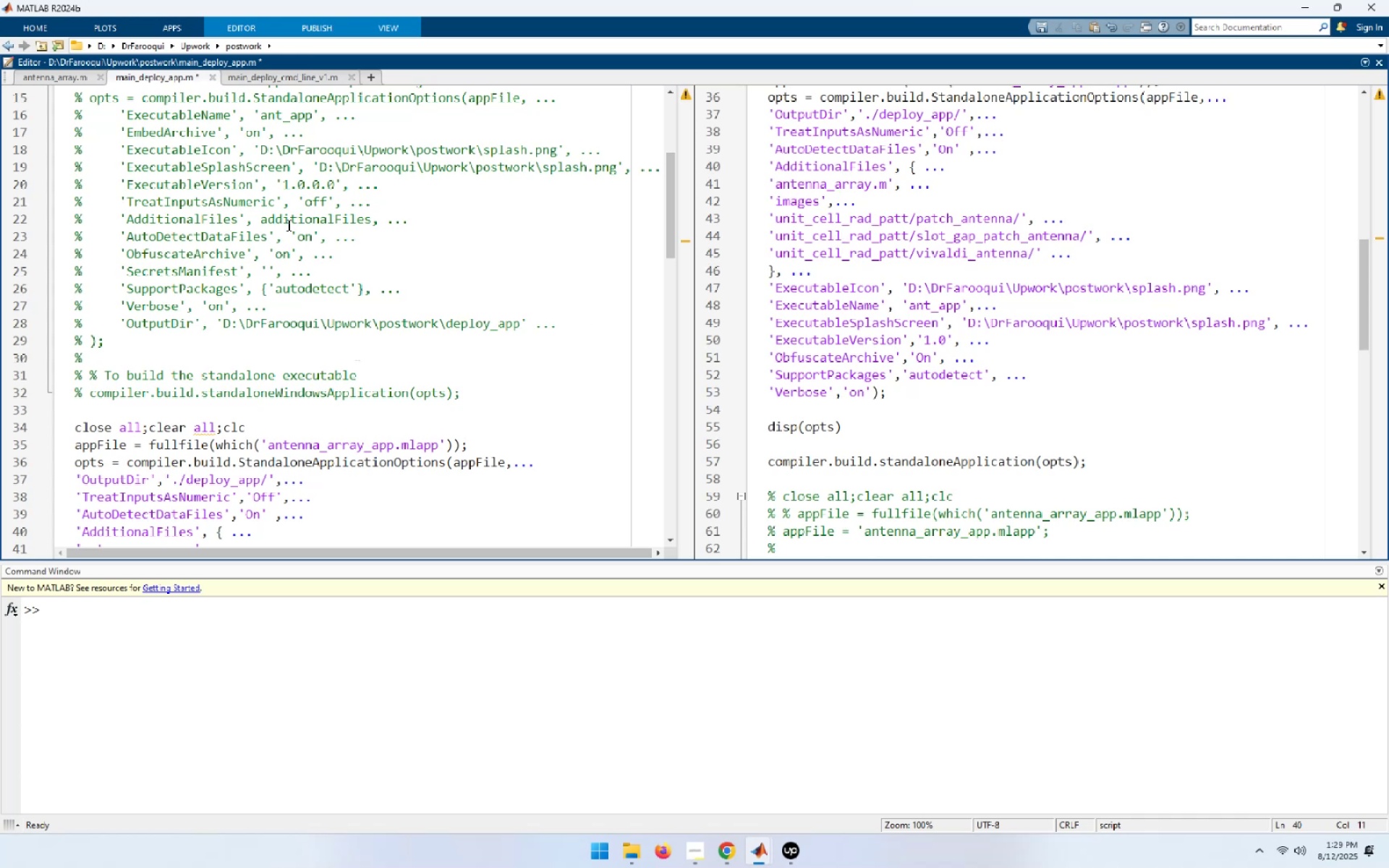 
wait(9.24)
 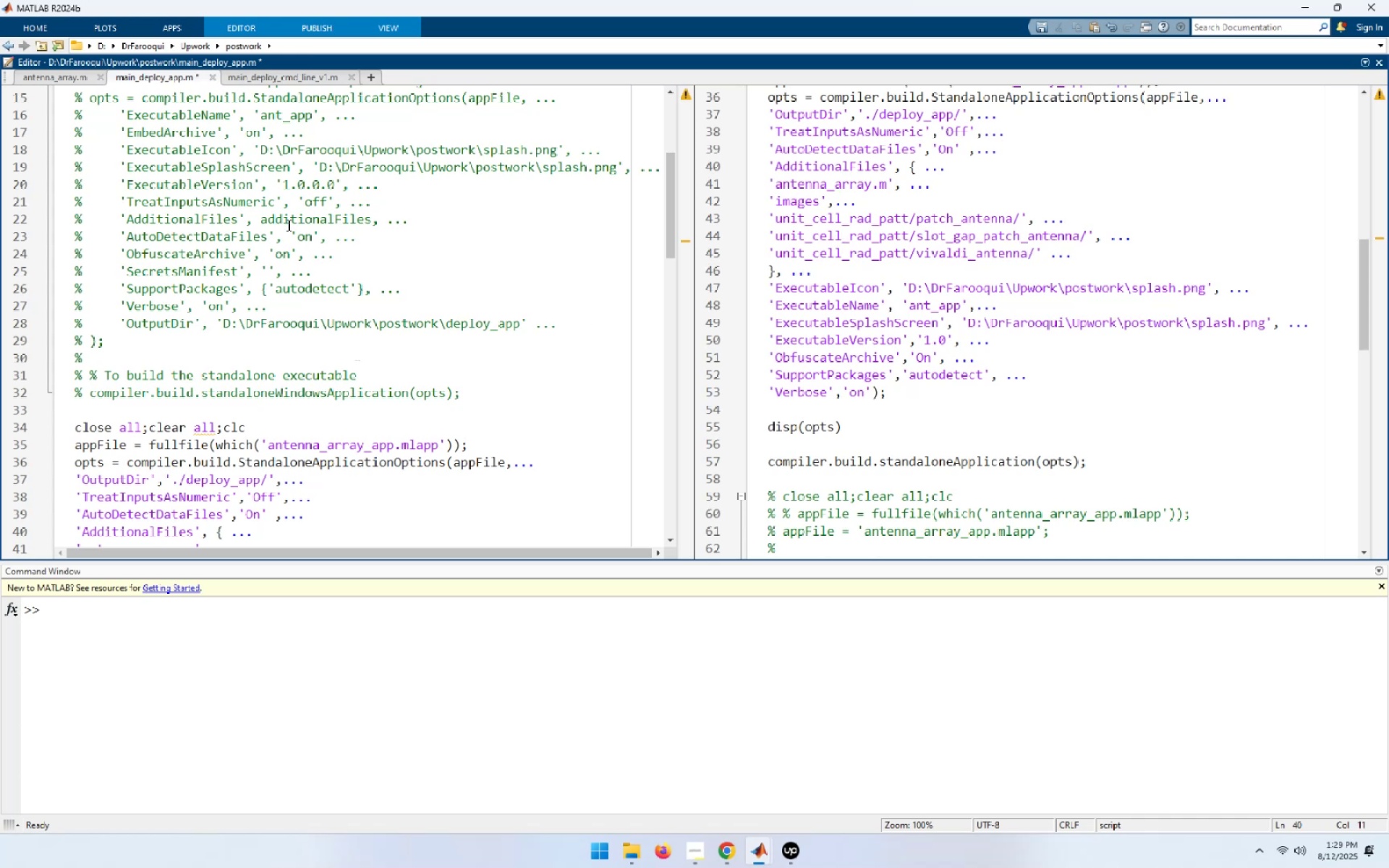 
left_click_drag(start_coordinate=[260, 221], to_coordinate=[368, 226])
 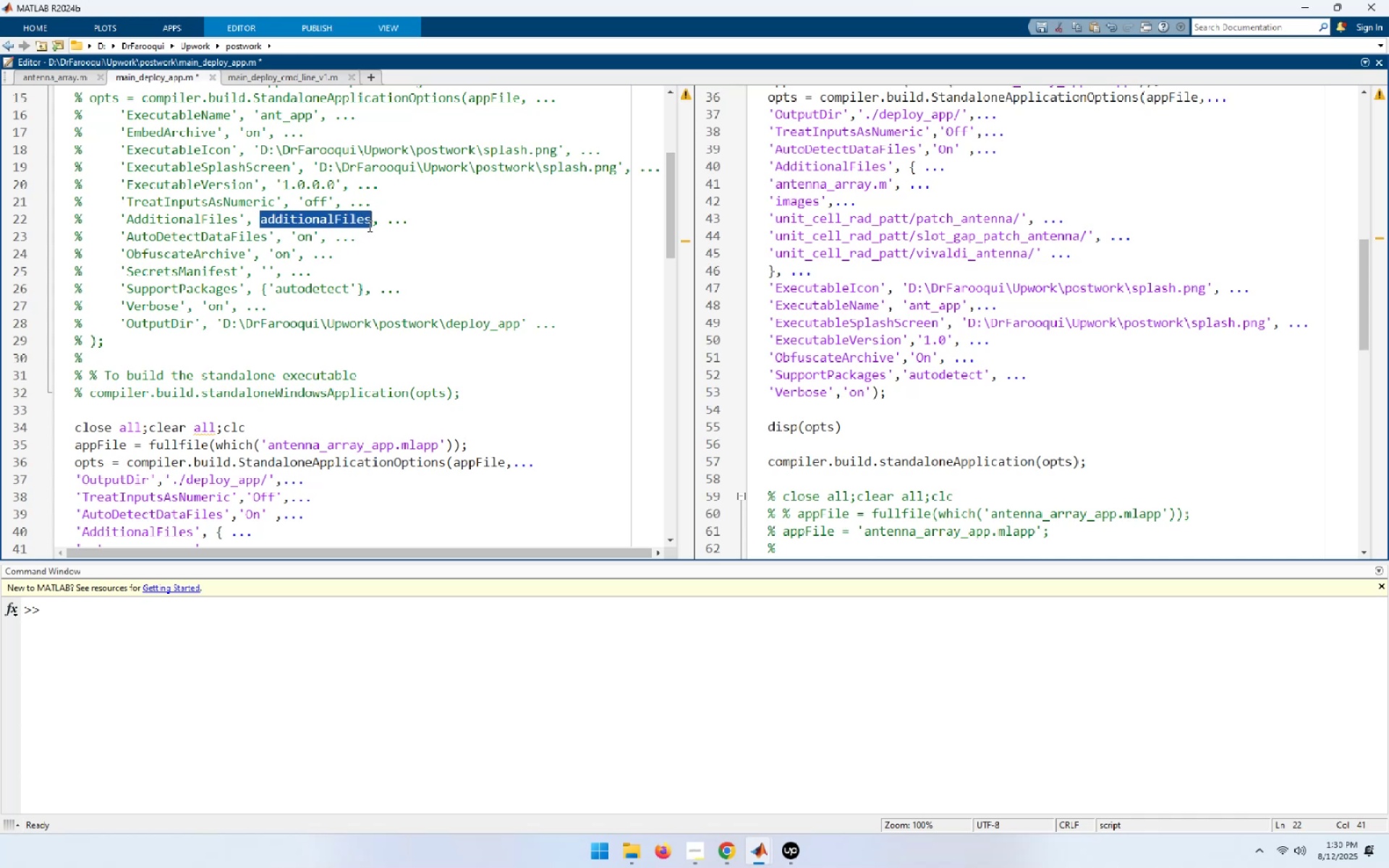 
key(Control+C)
 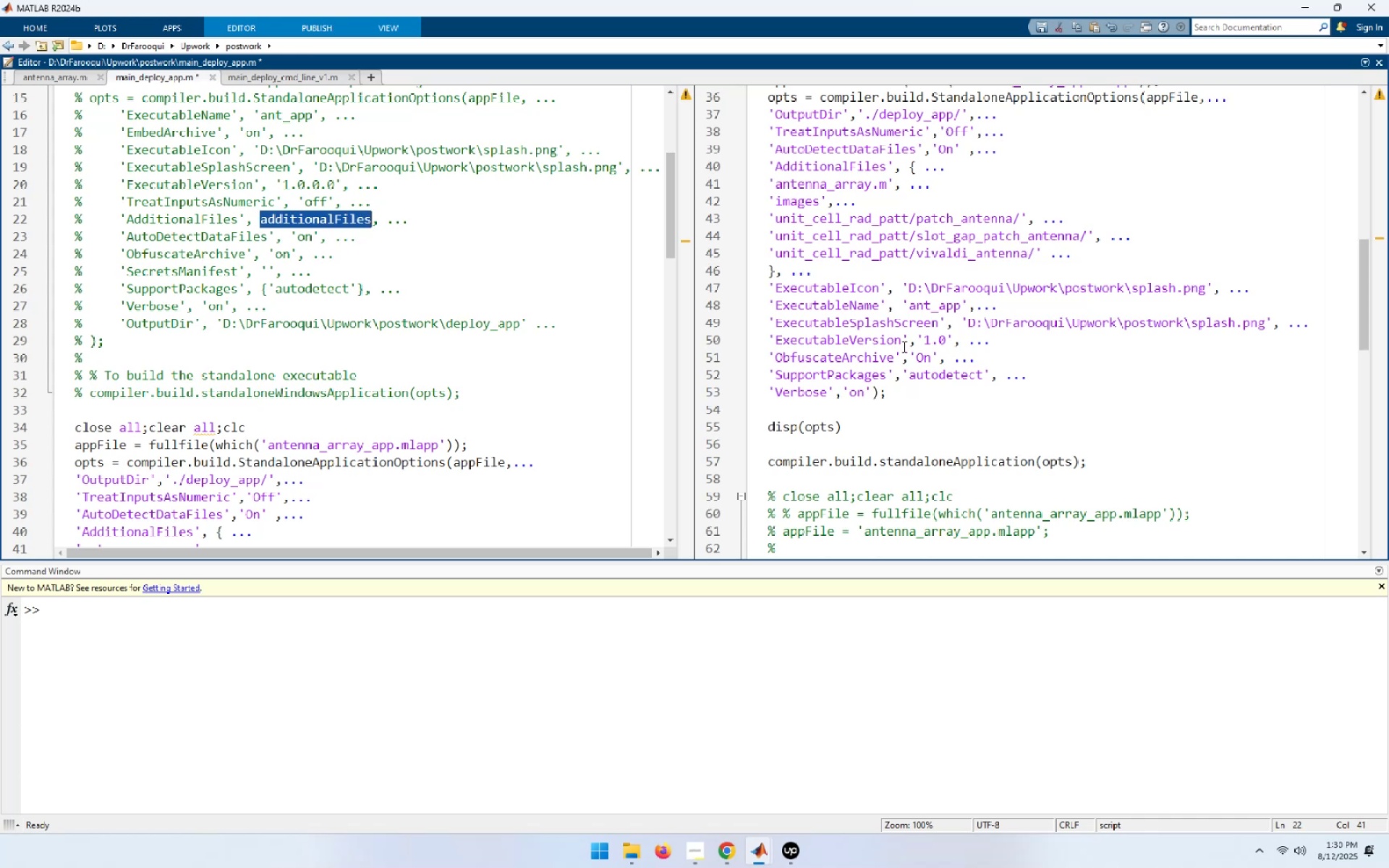 
scroll: coordinate [836, 323], scroll_direction: up, amount: 2.0
 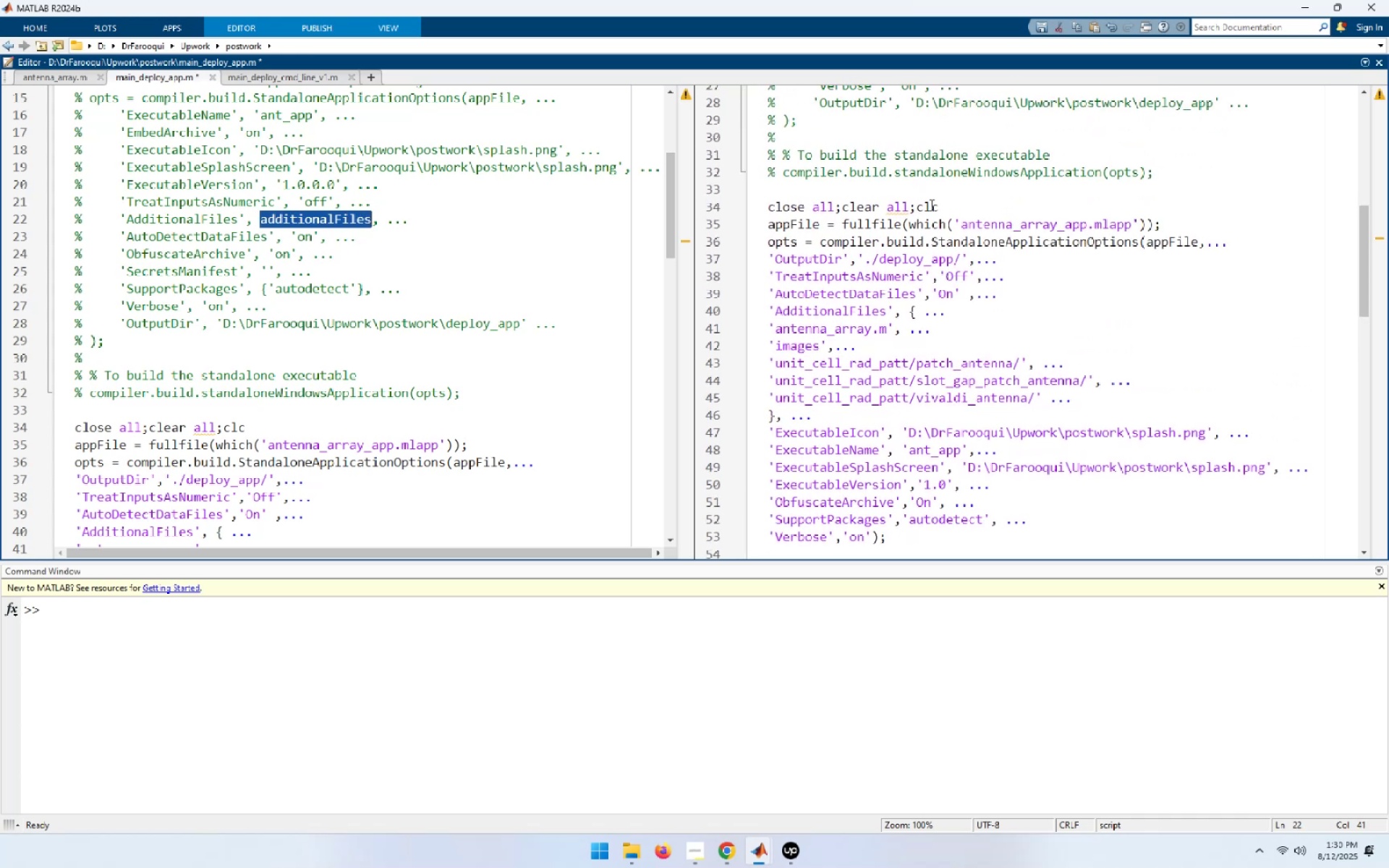 
left_click([948, 216])
 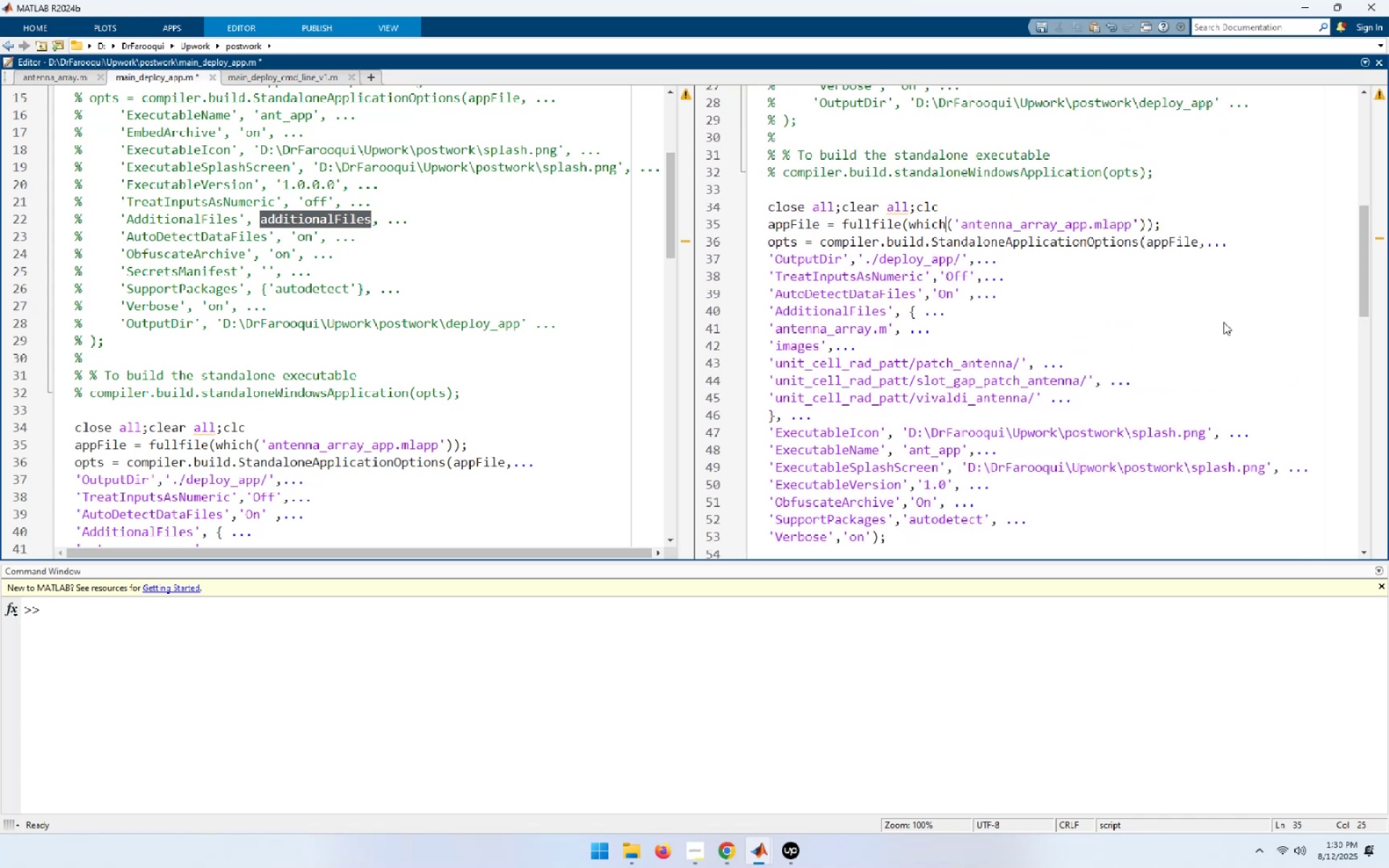 
key(End)
 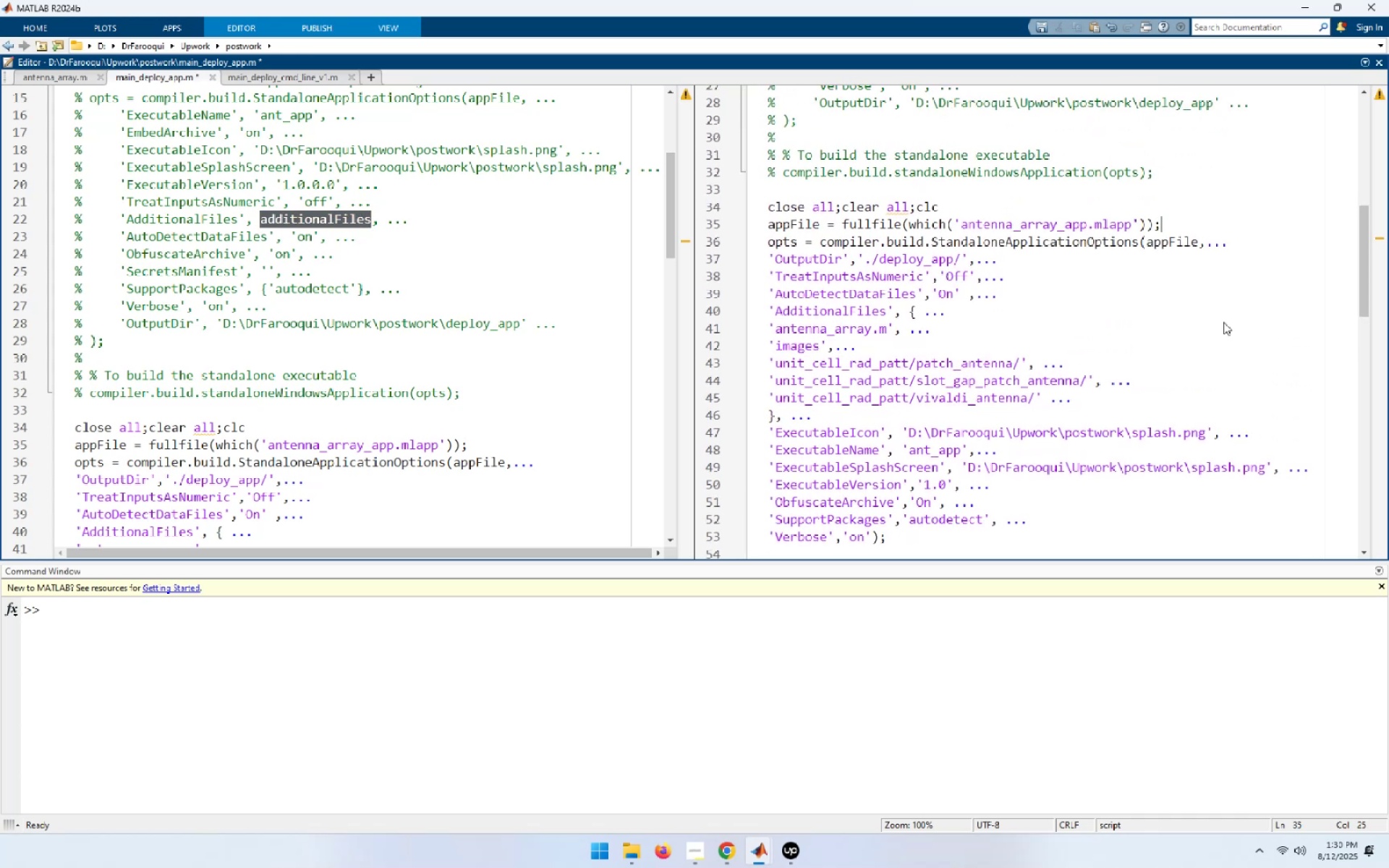 
key(NumpadEnter)
 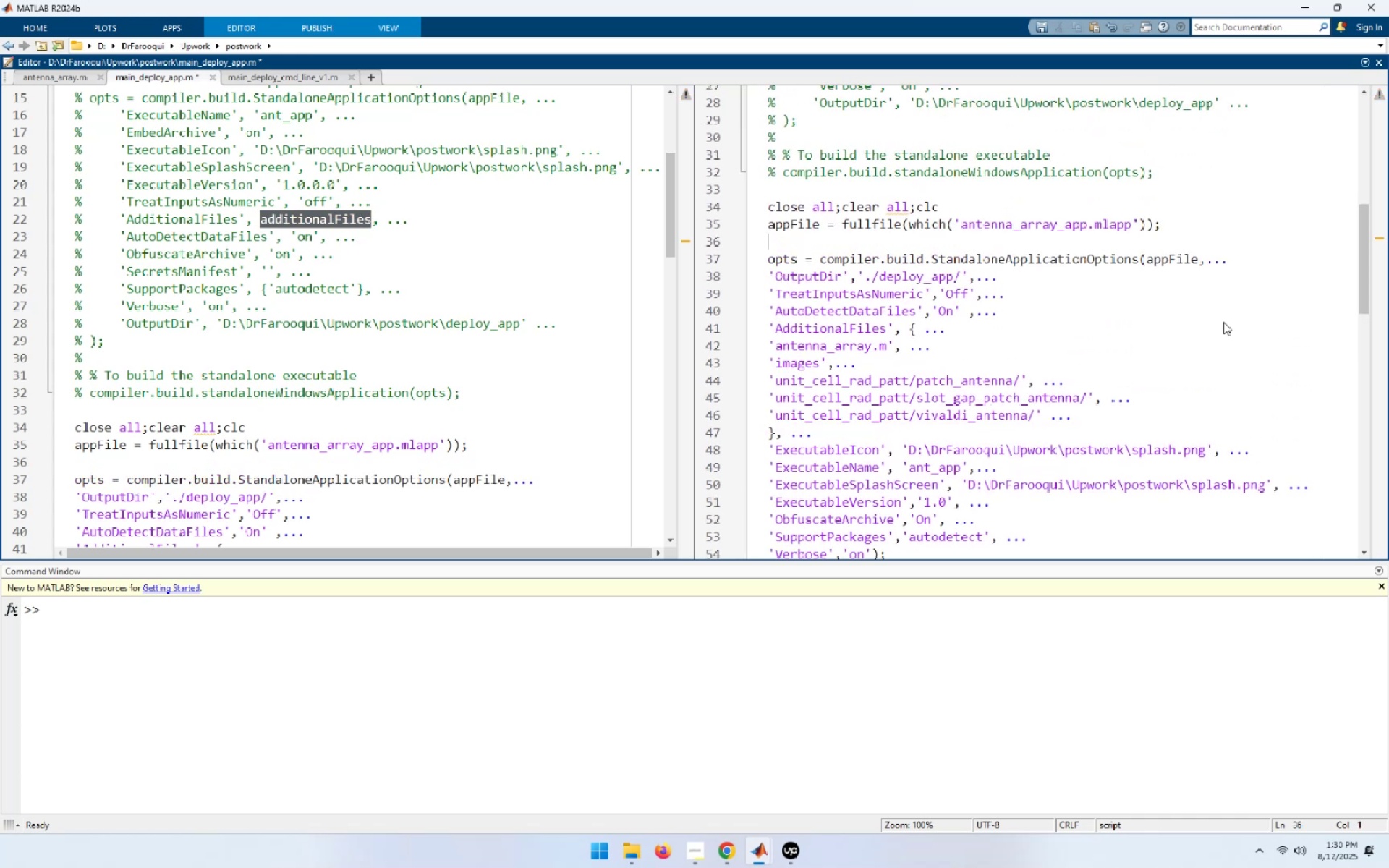 
key(Control+V)
 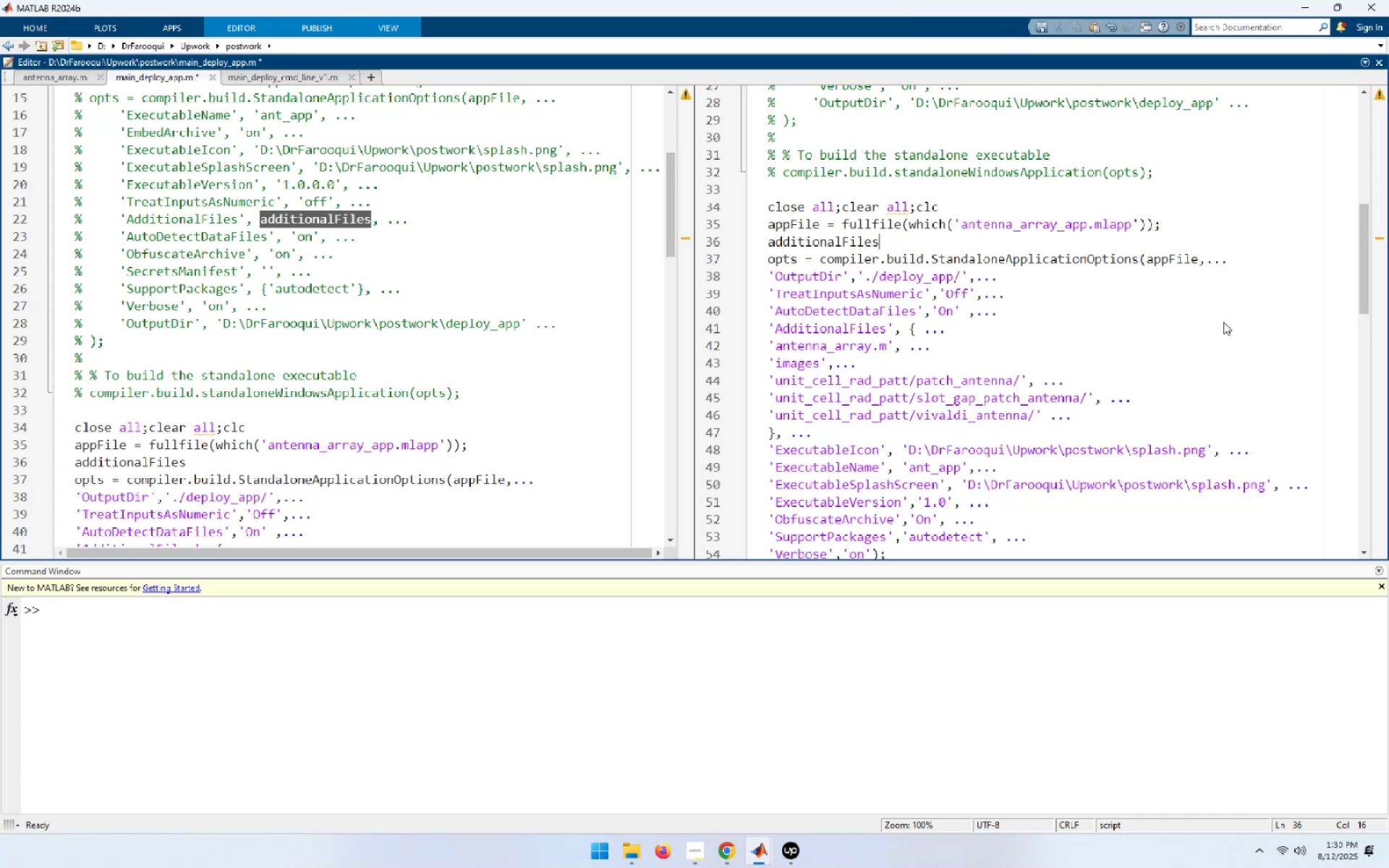 
key(Space)
 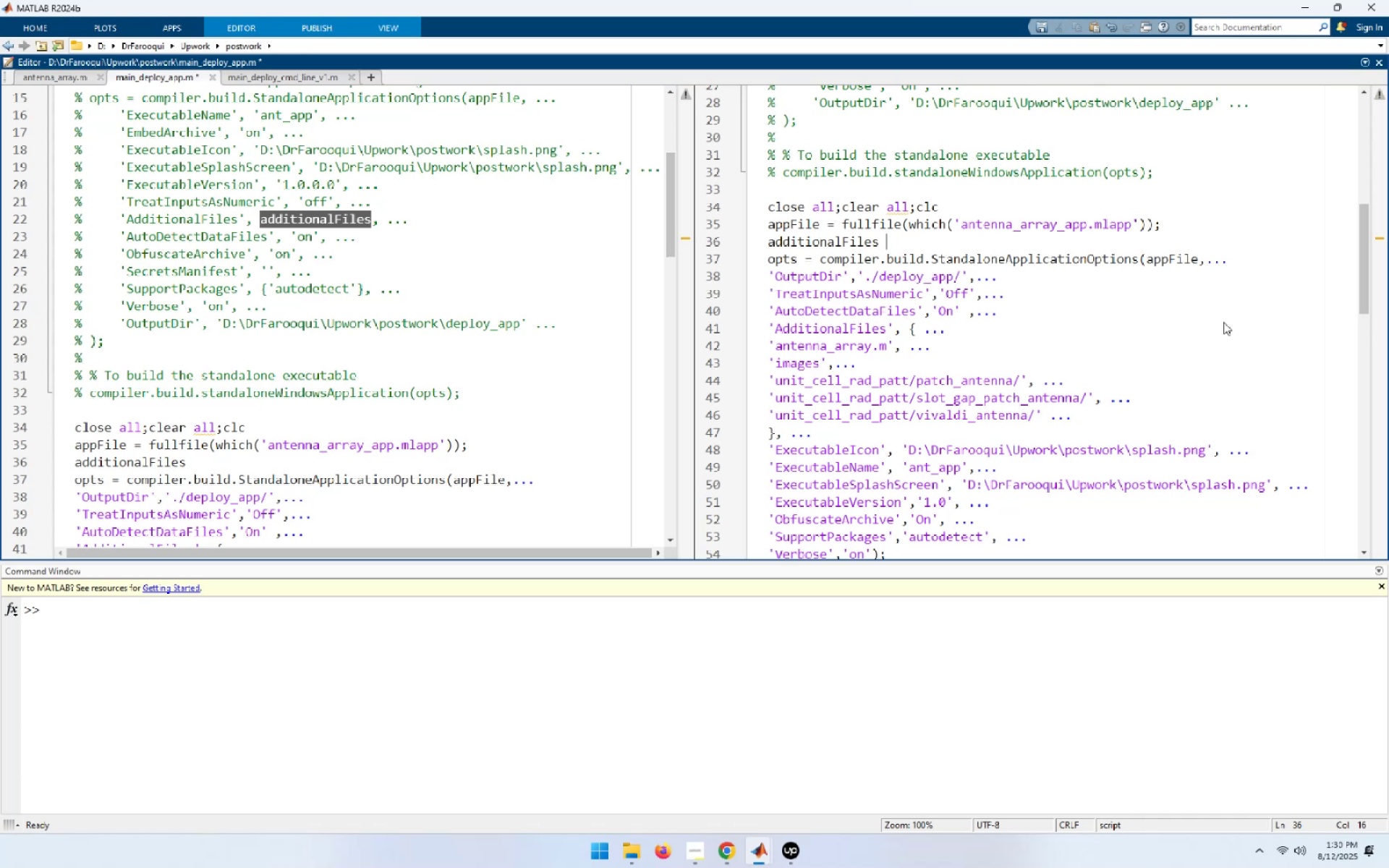 
key(Equal)
 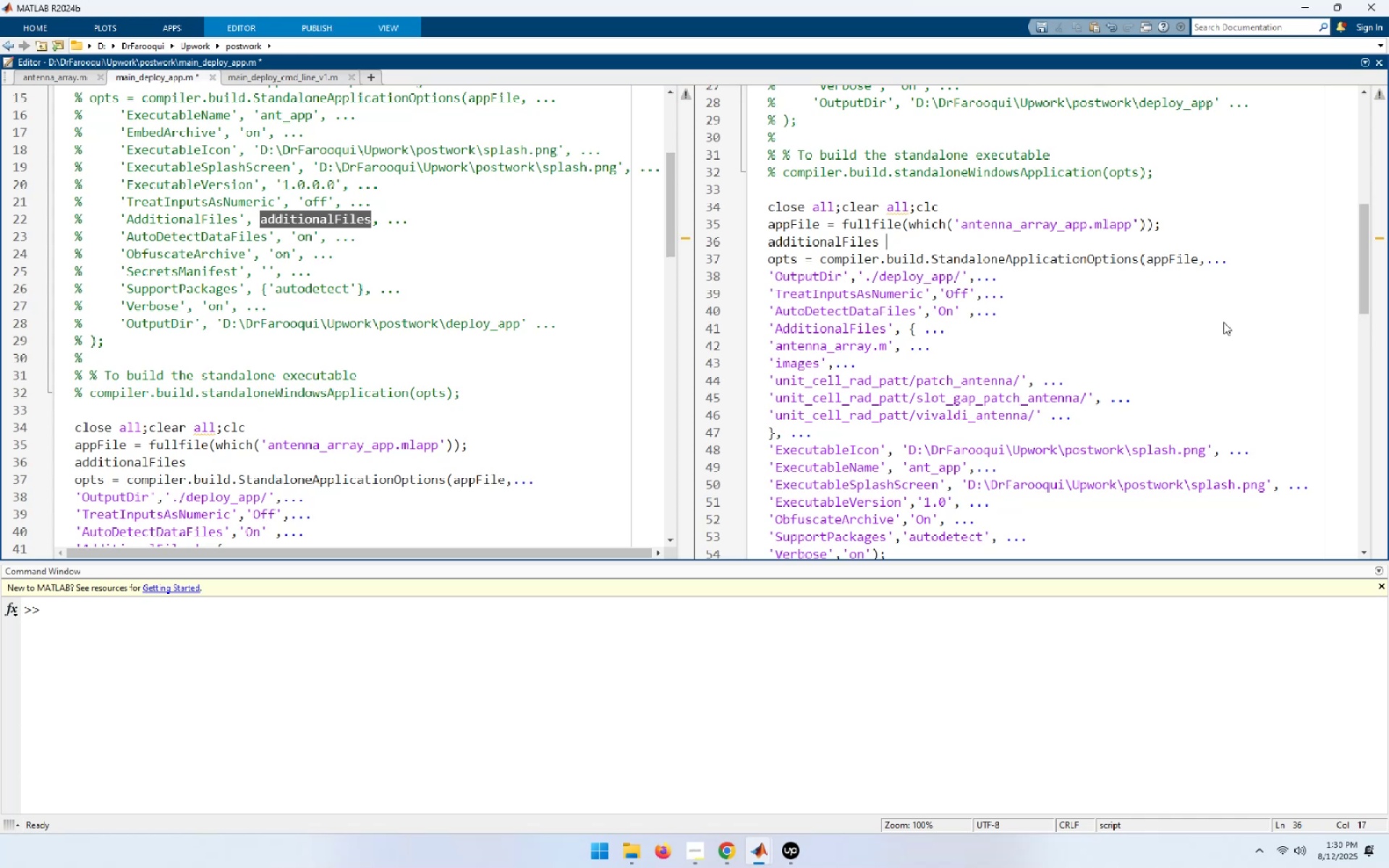 
key(Space)
 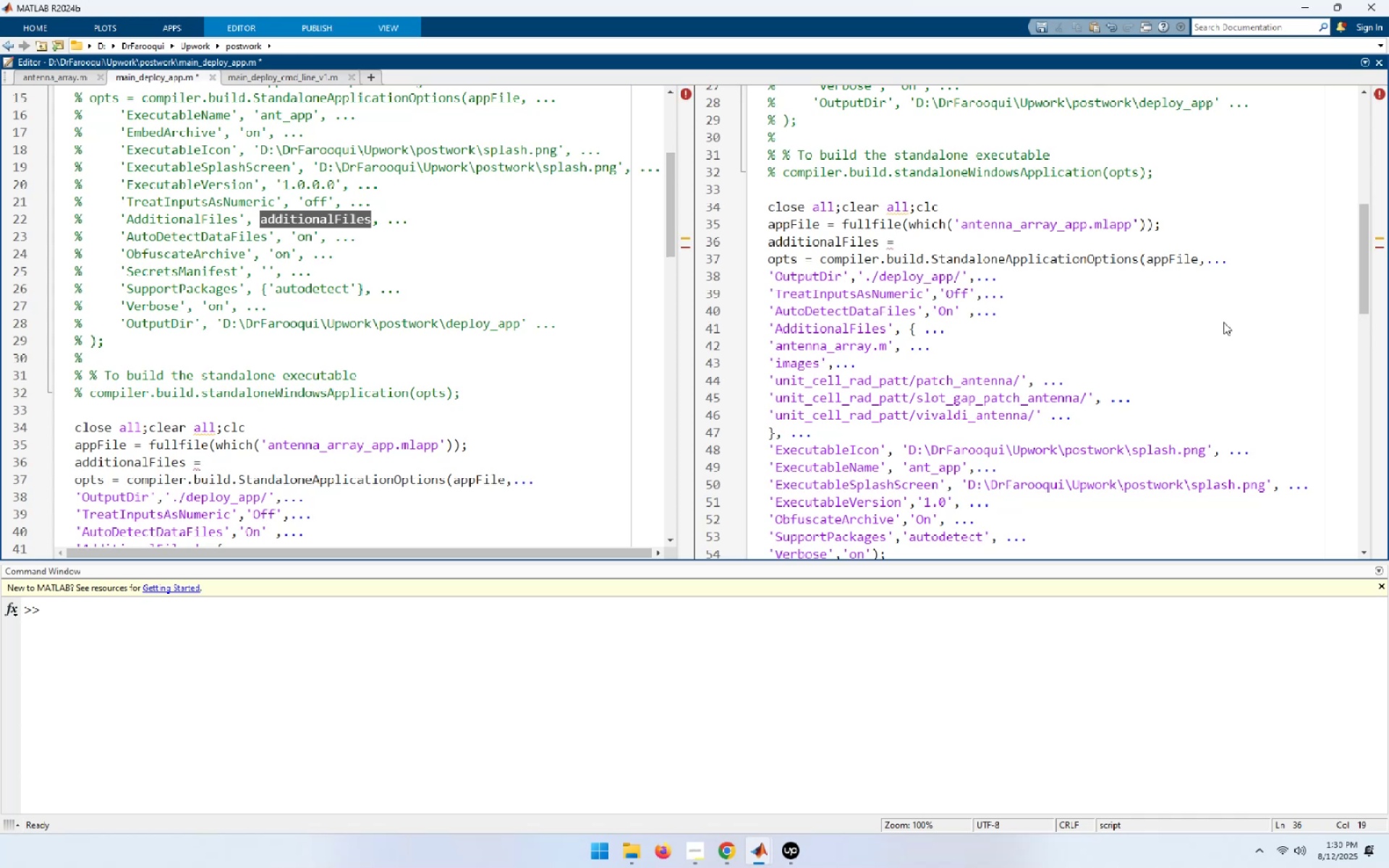 
key(ArrowDown)
 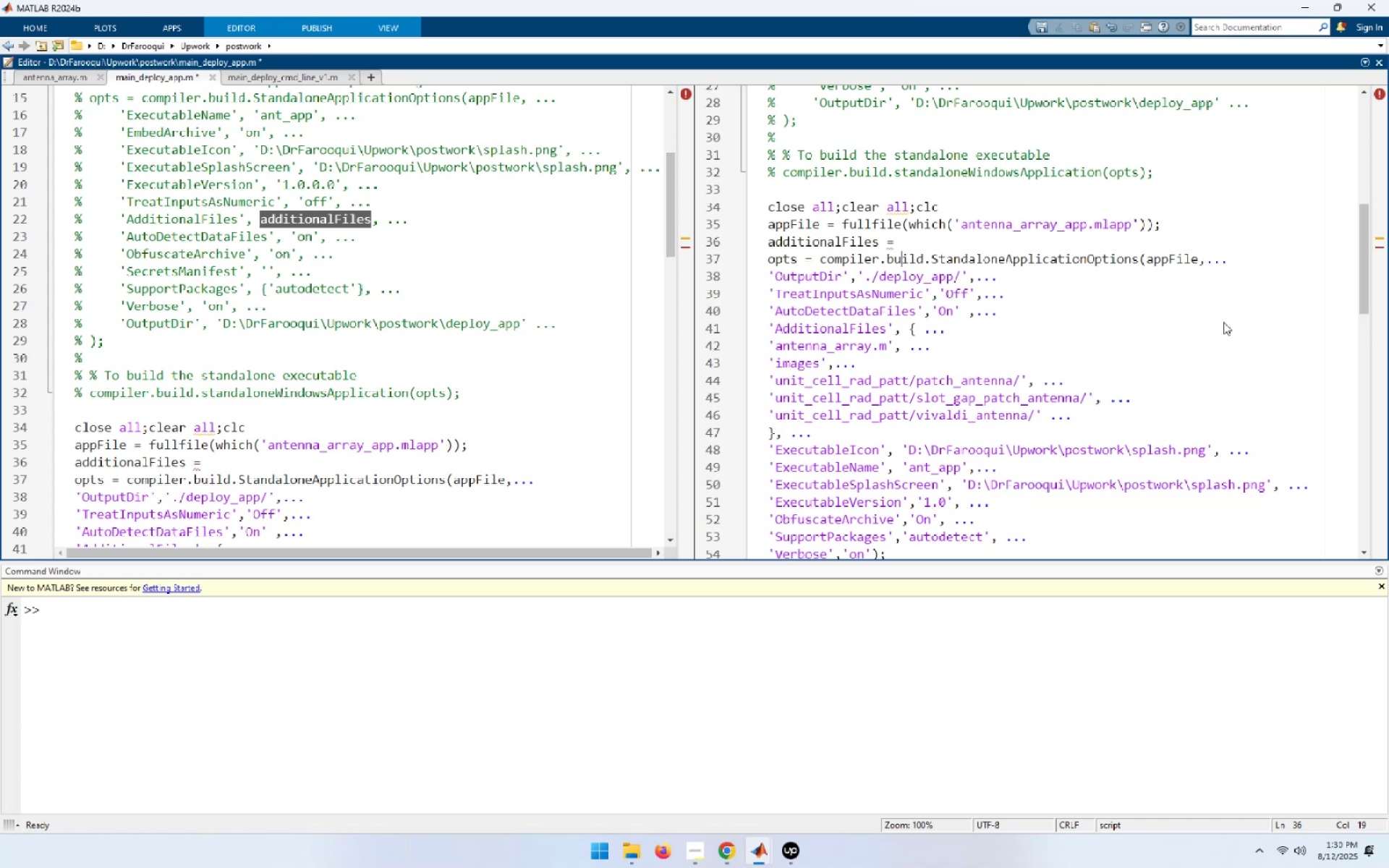 
key(ArrowDown)
 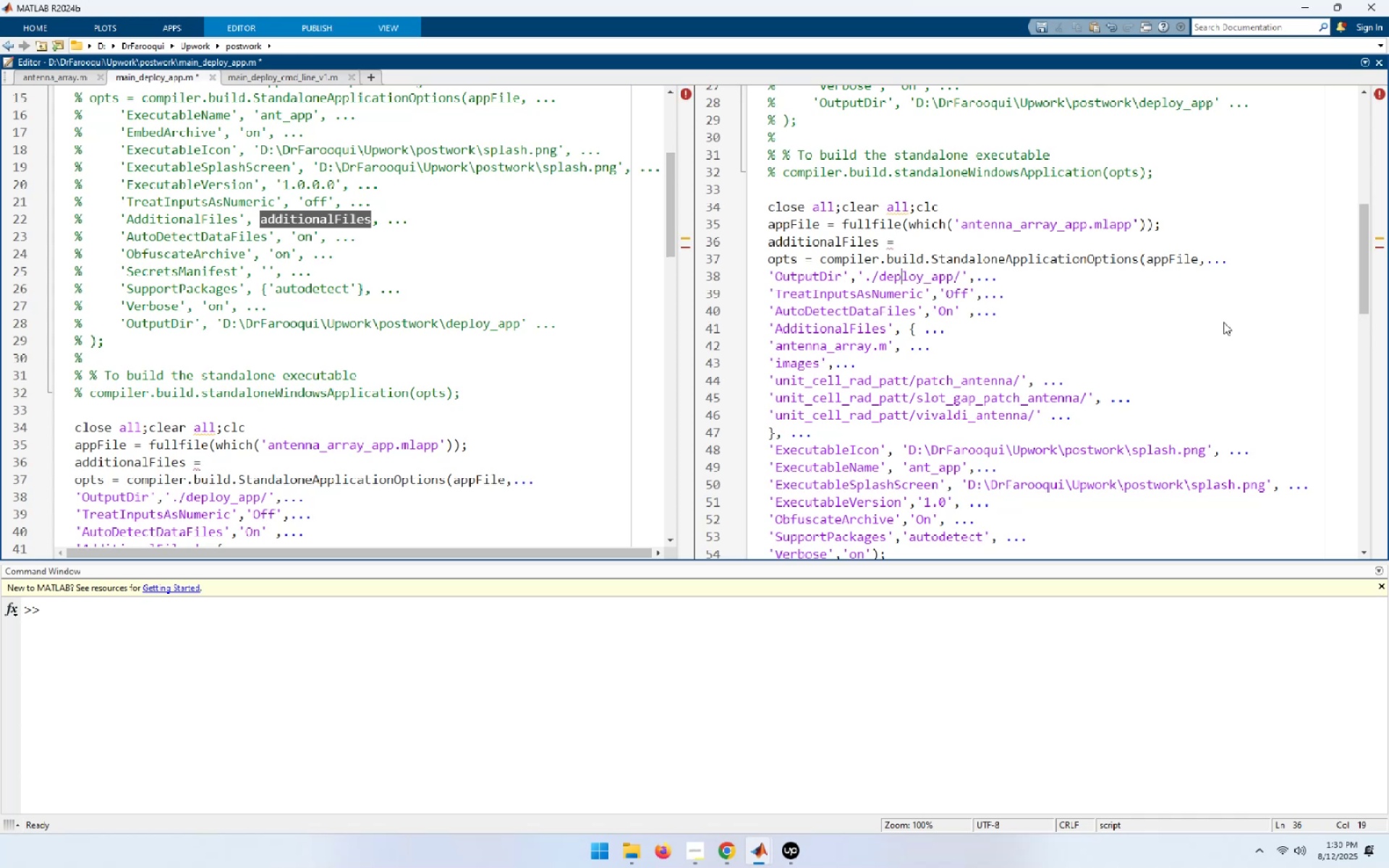 
key(ArrowDown)
 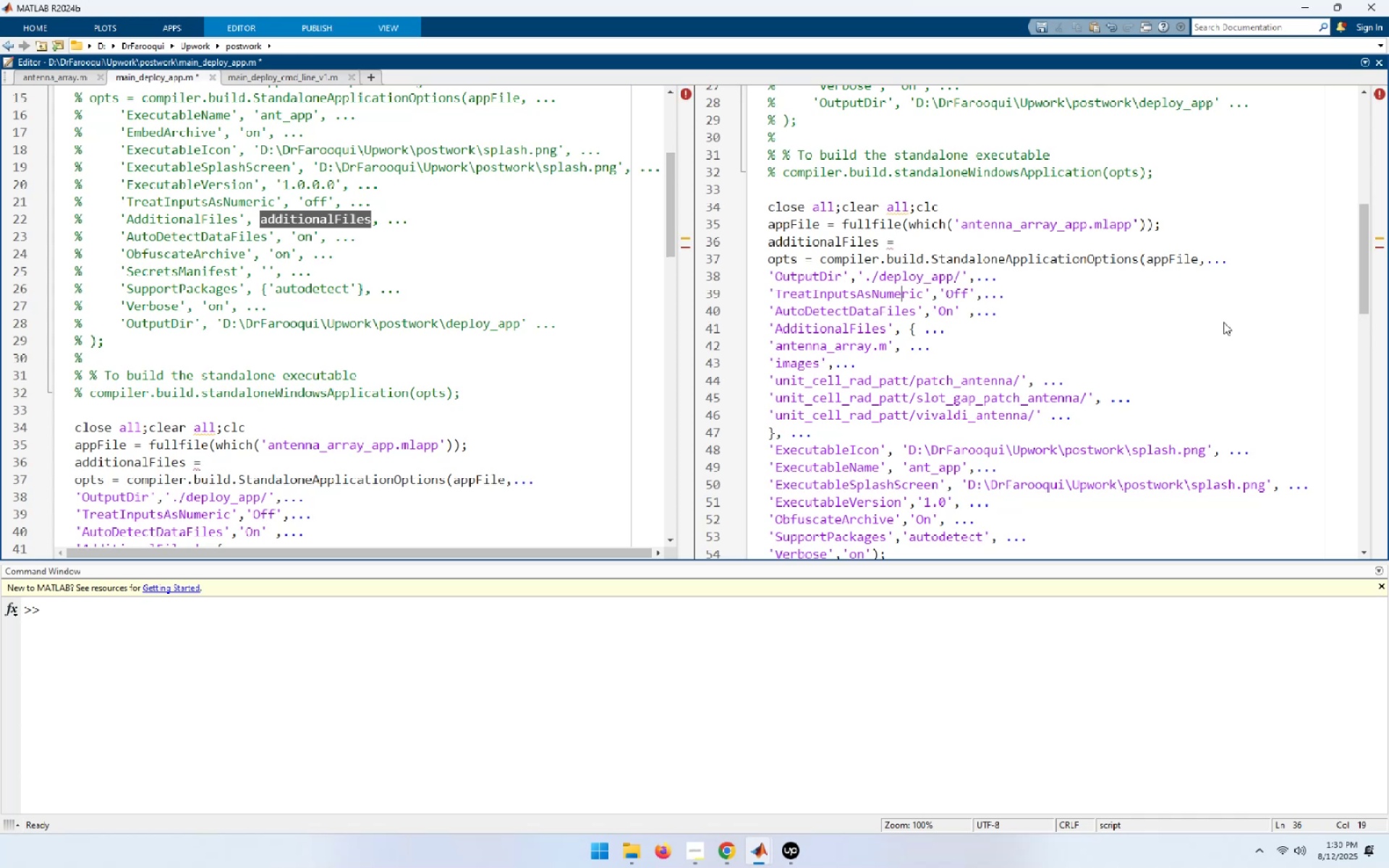 
key(ArrowDown)
 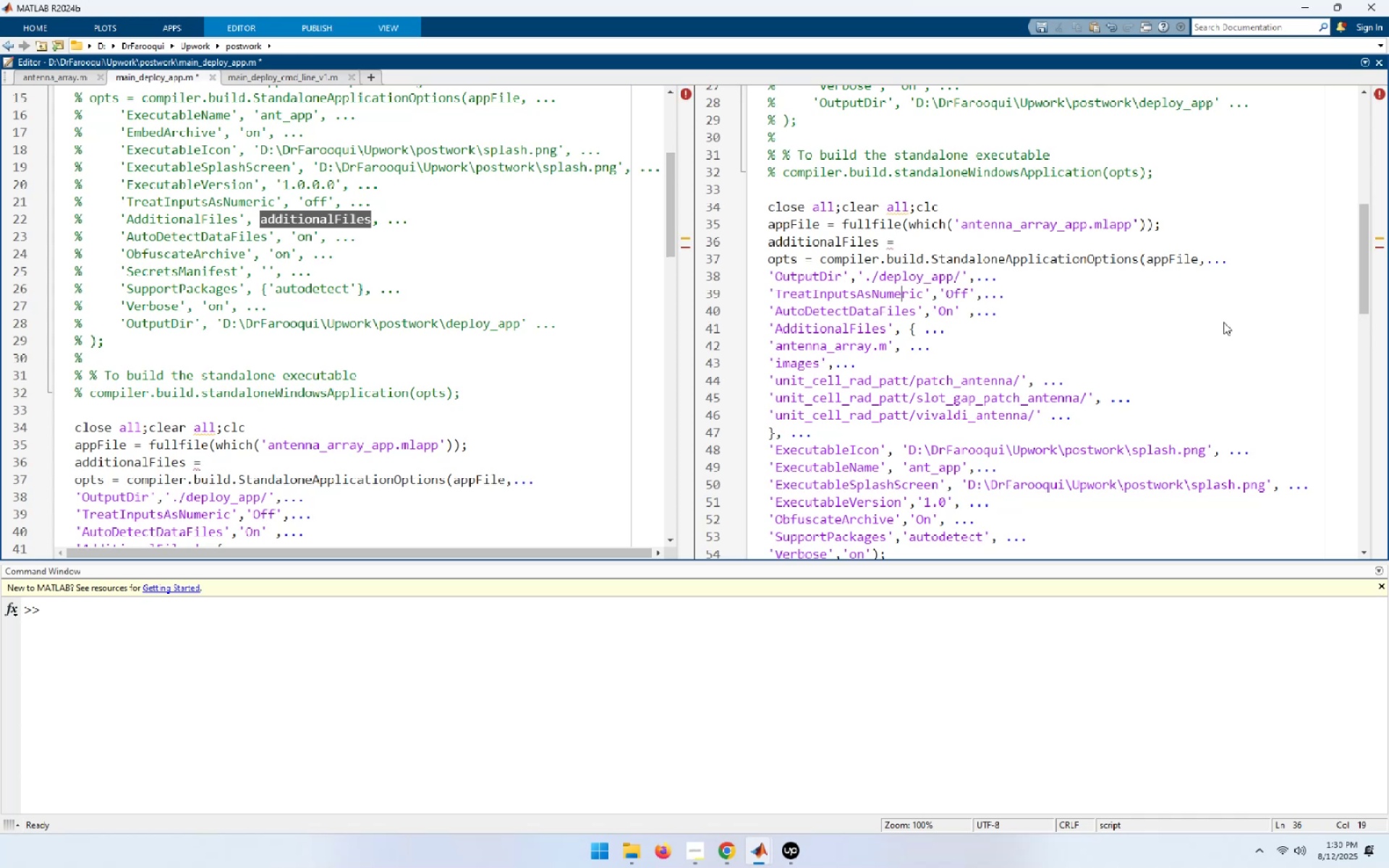 
key(ArrowDown)
 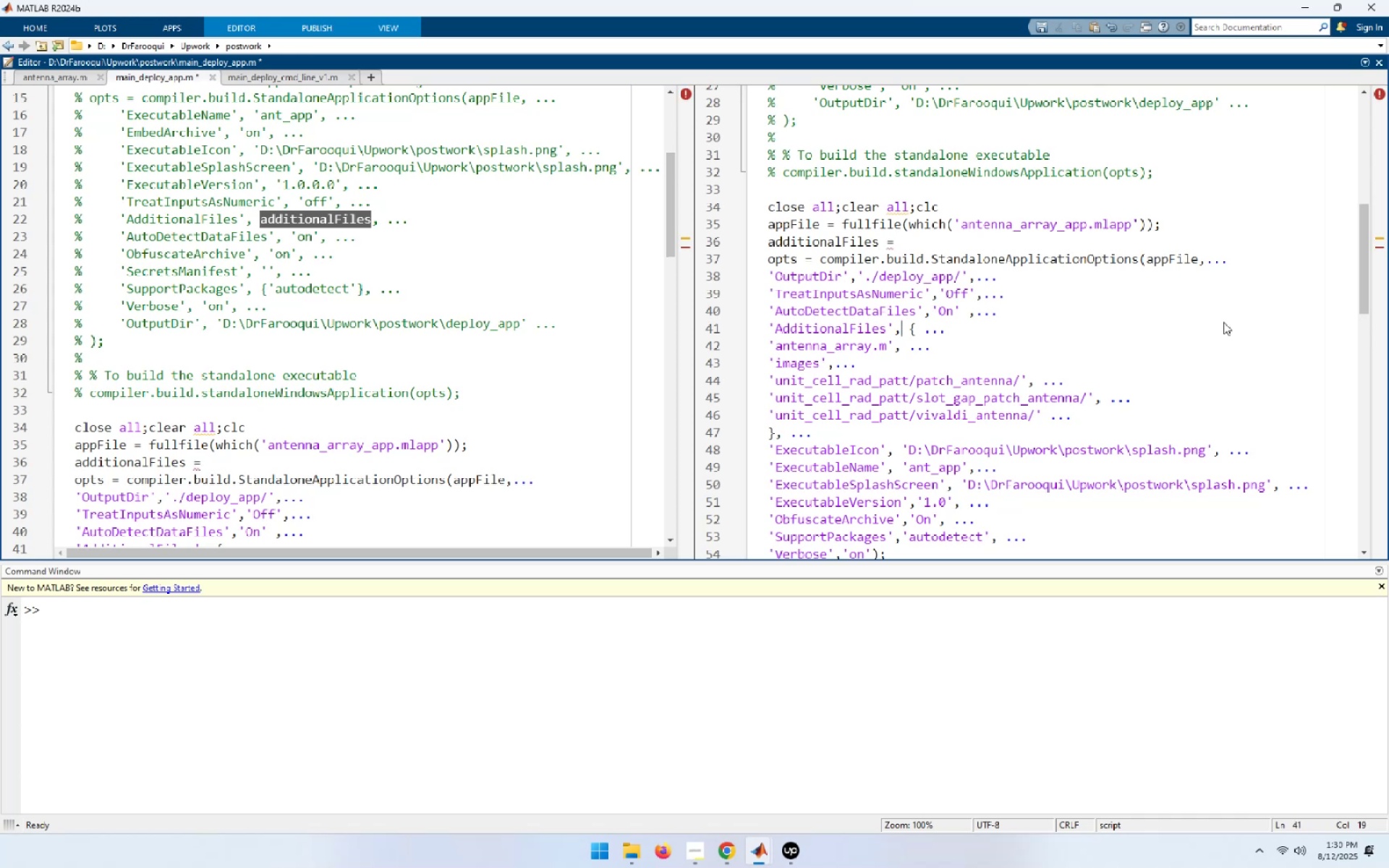 
key(ArrowRight)
 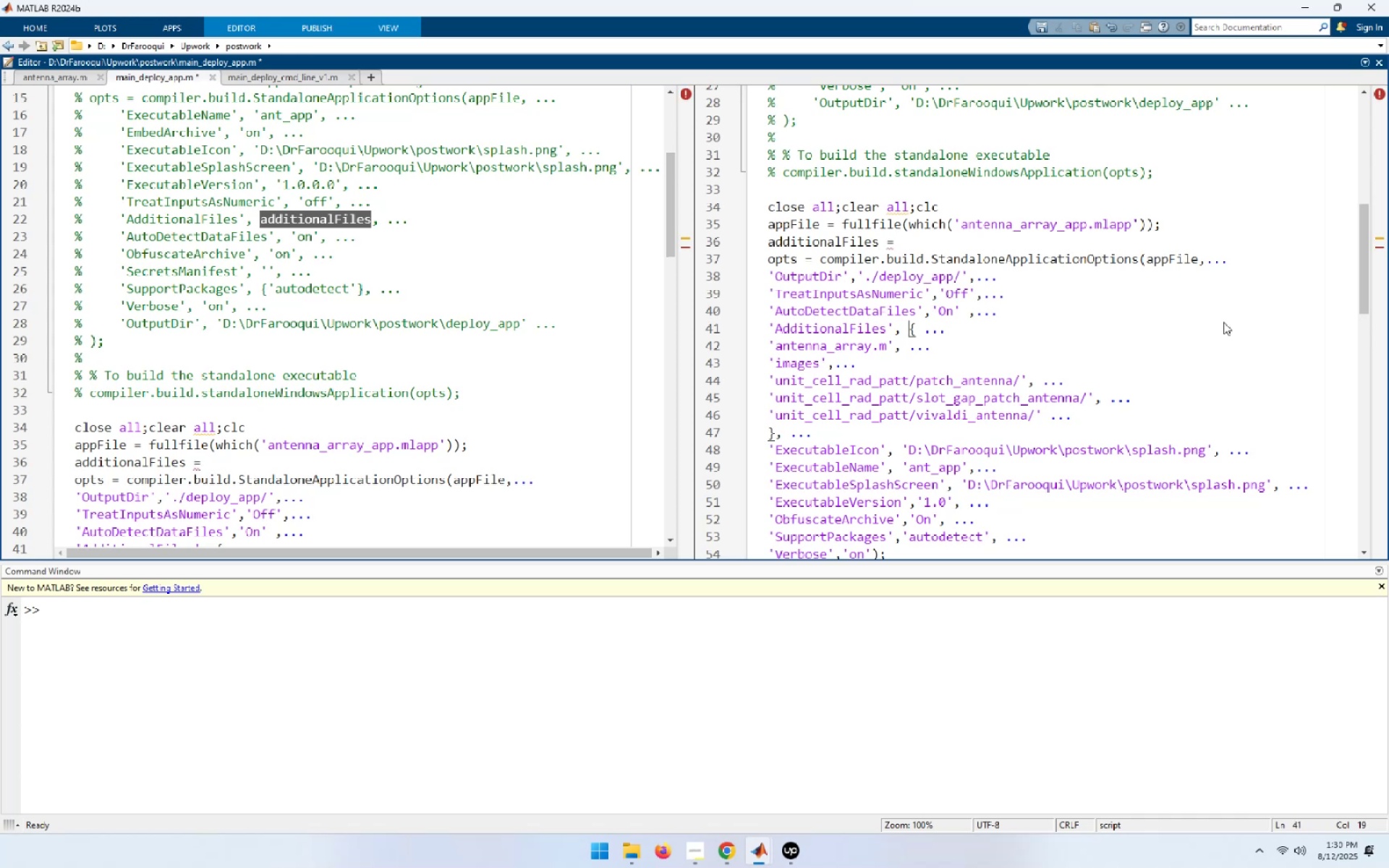 
hold_key(key=ArrowDown, duration=0.7)
 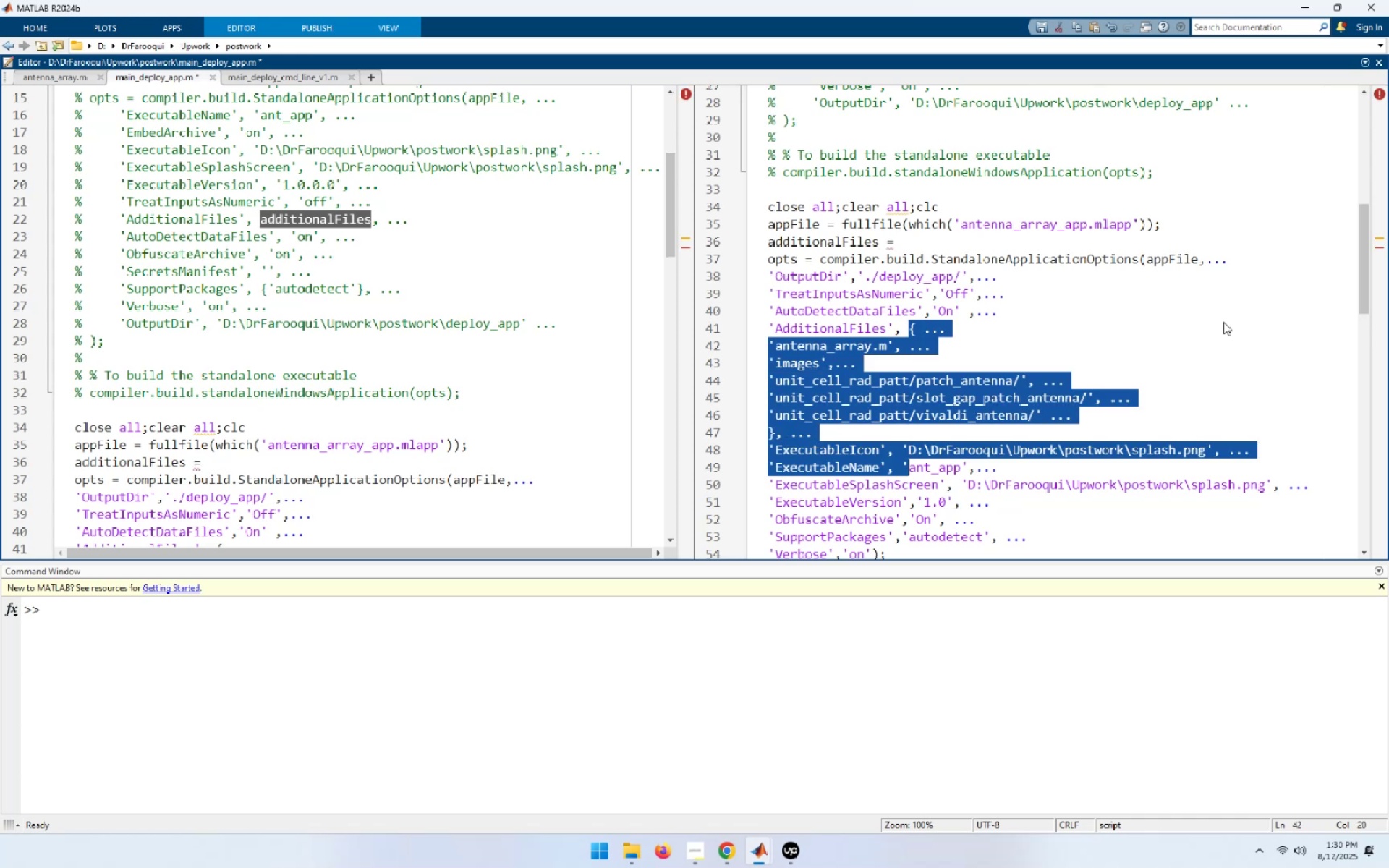 
hold_key(key=ArrowLeft, duration=0.77)
 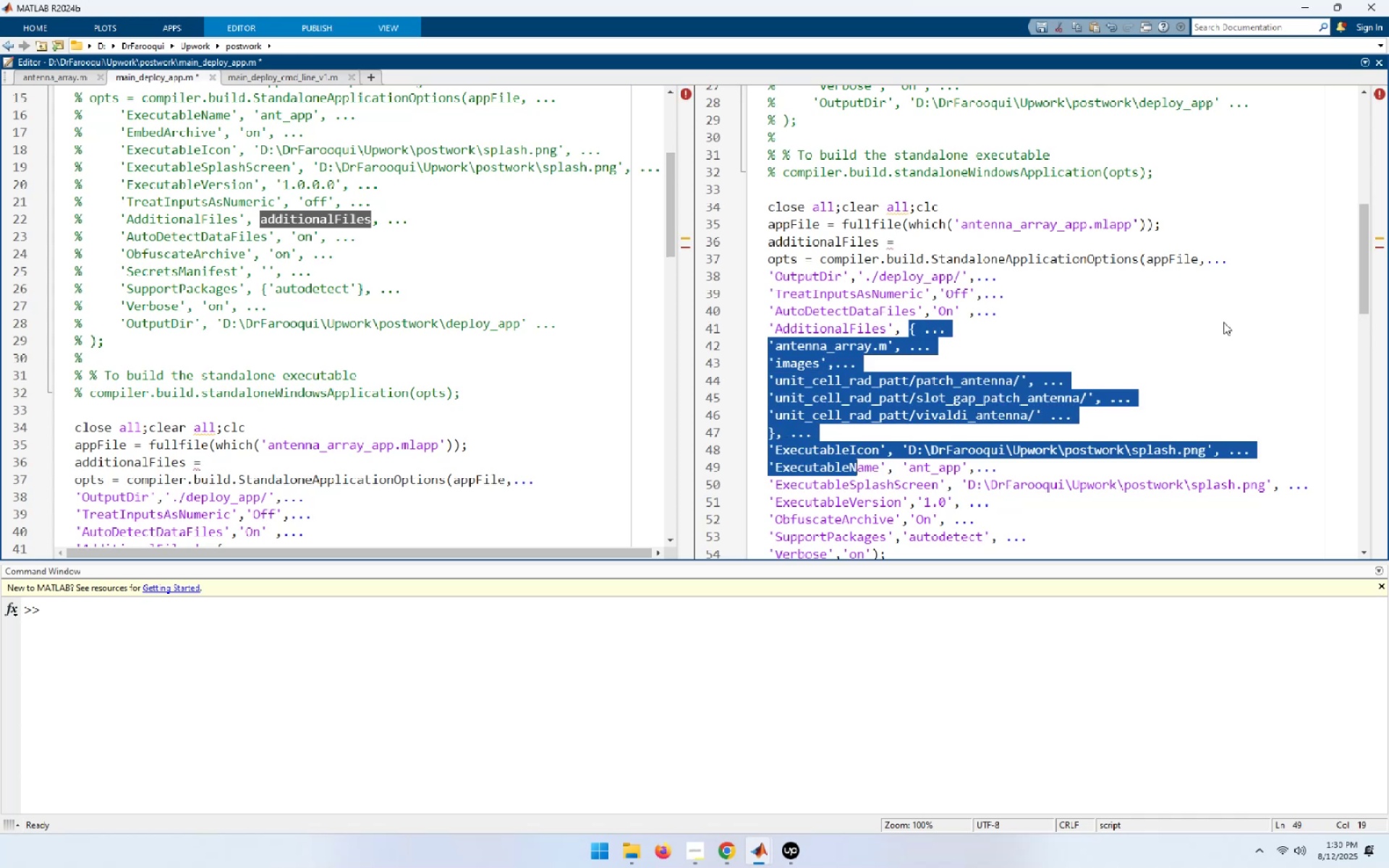 
key(Shift+ArrowUp)
 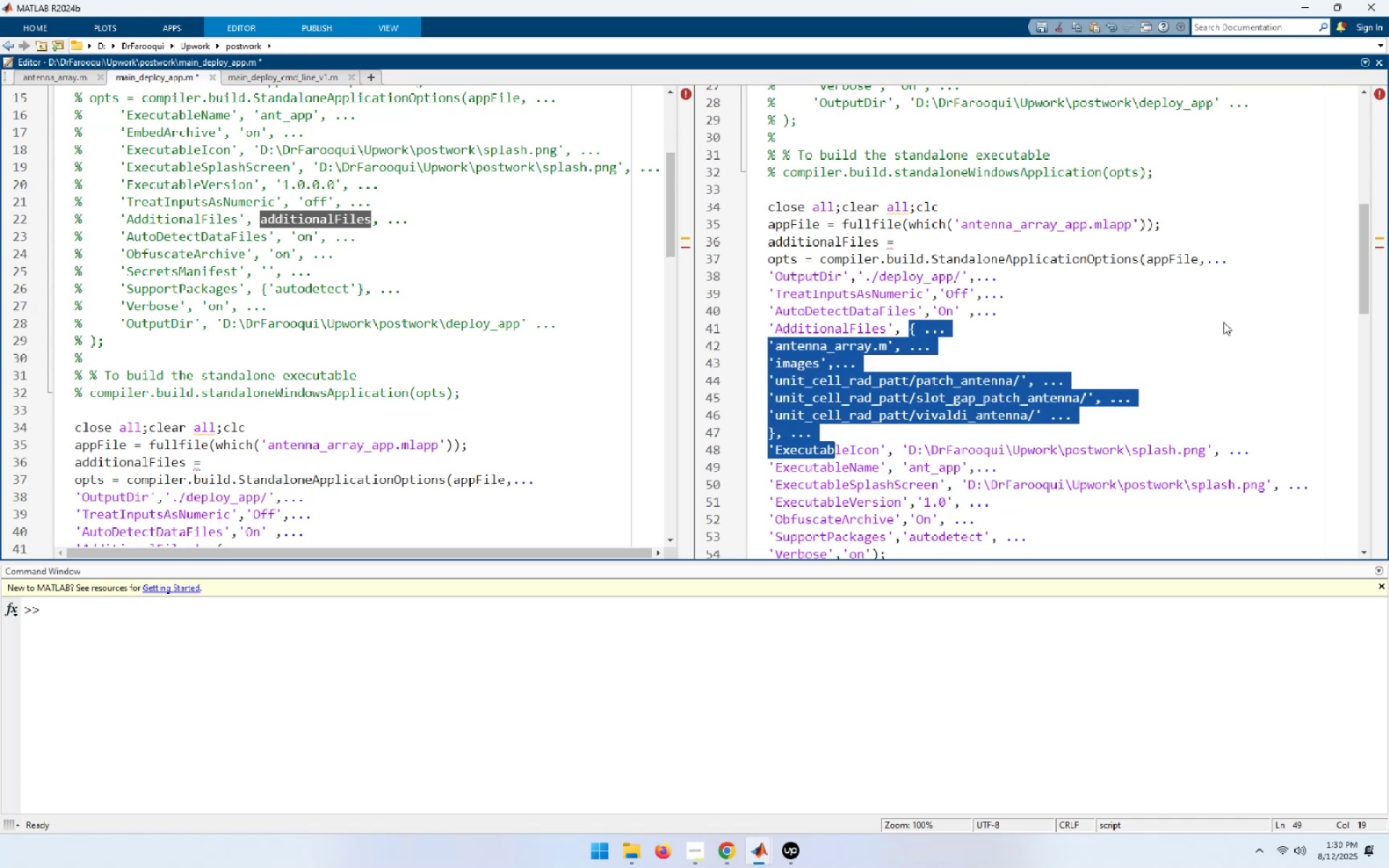 
key(Shift+ArrowUp)
 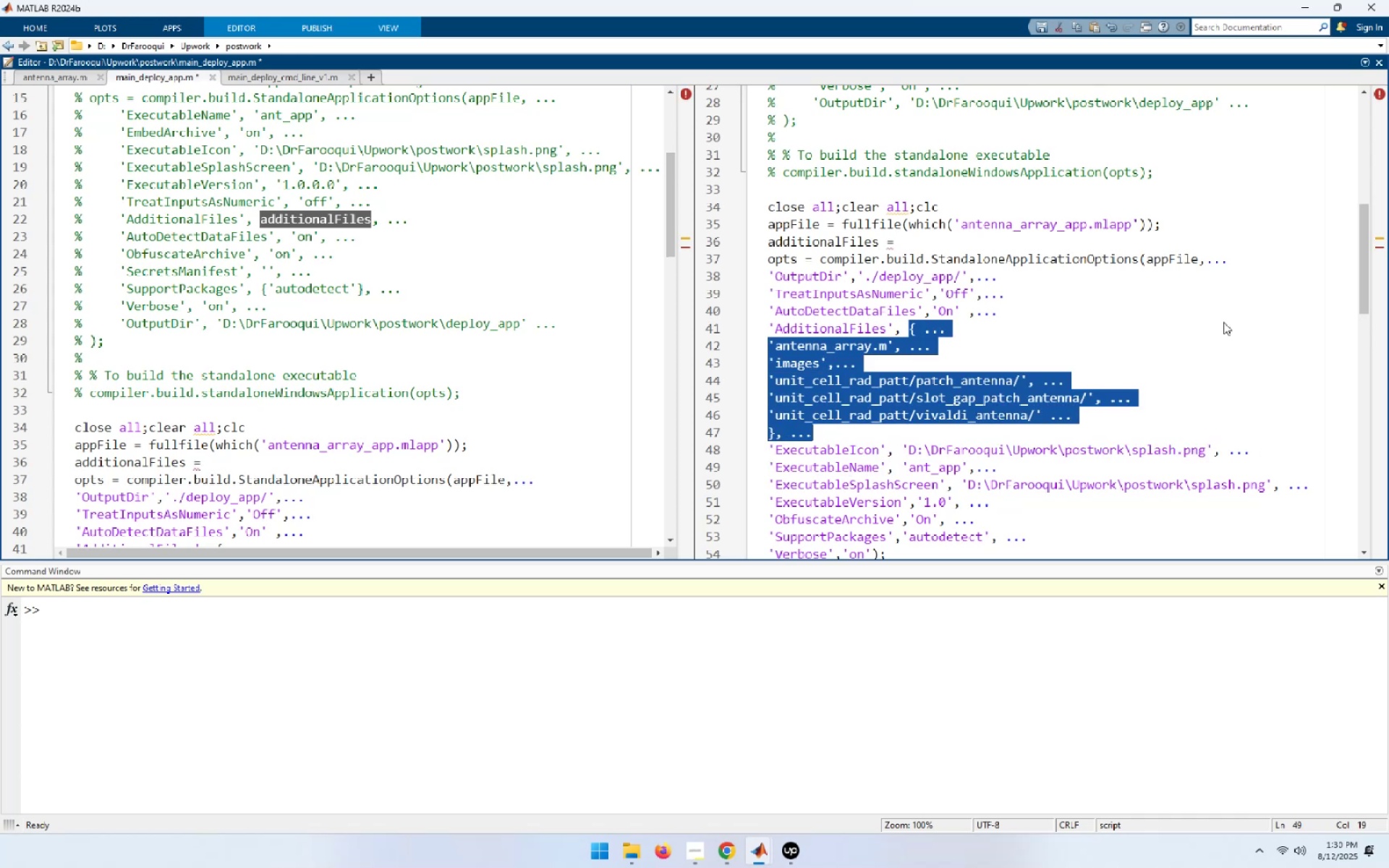 
key(Shift+ArrowLeft)
 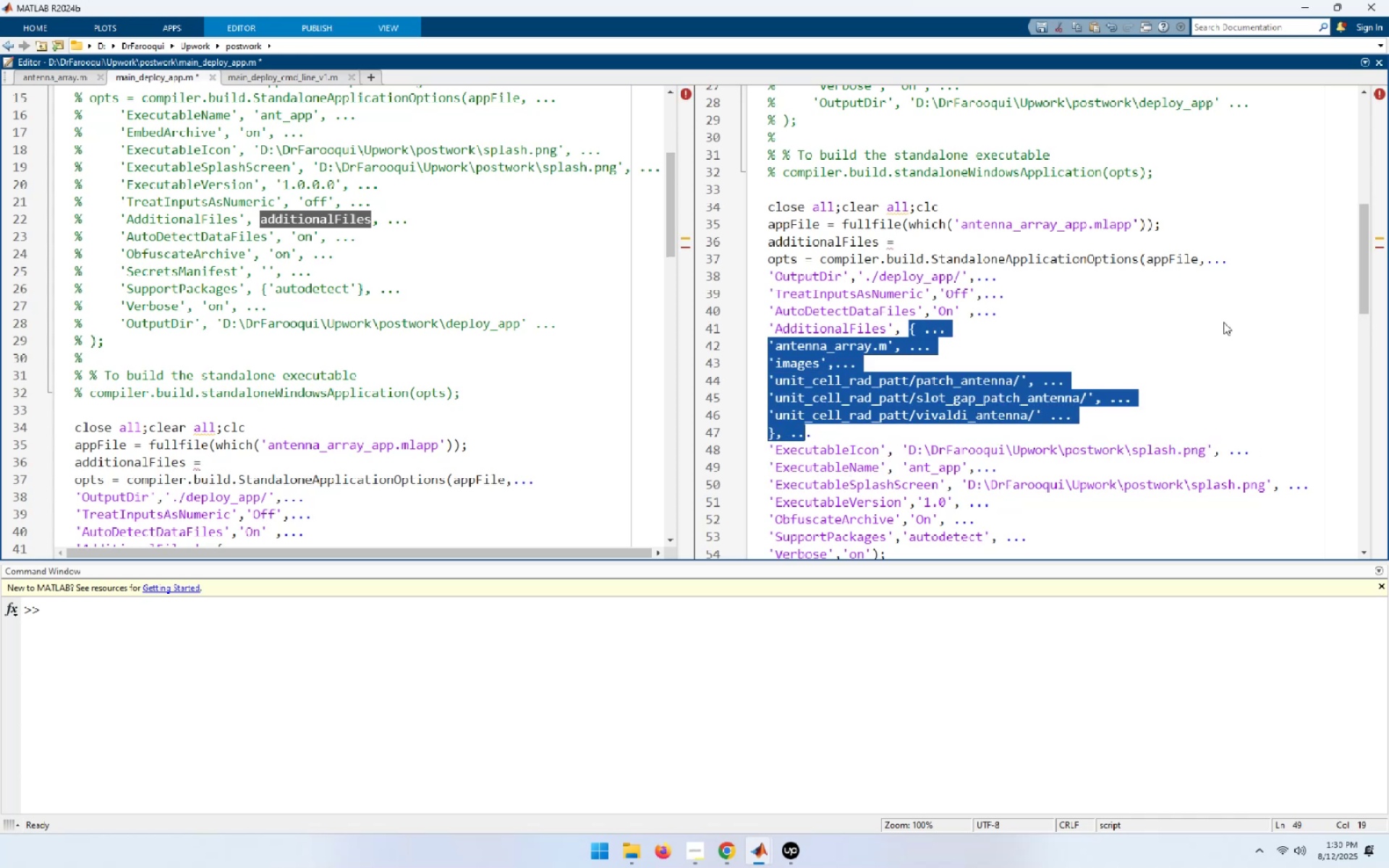 
key(Shift+ArrowLeft)
 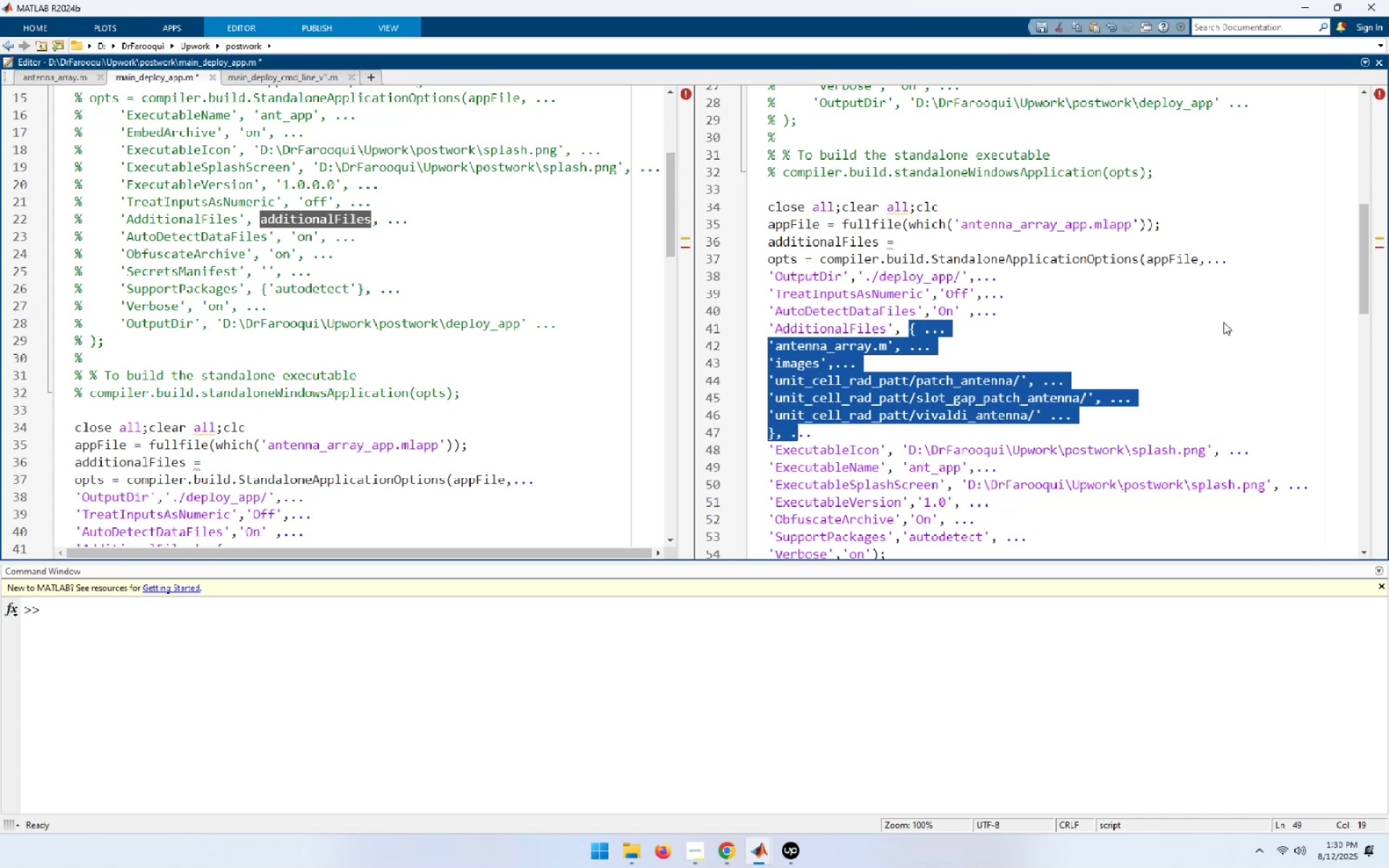 
key(Shift+ArrowLeft)
 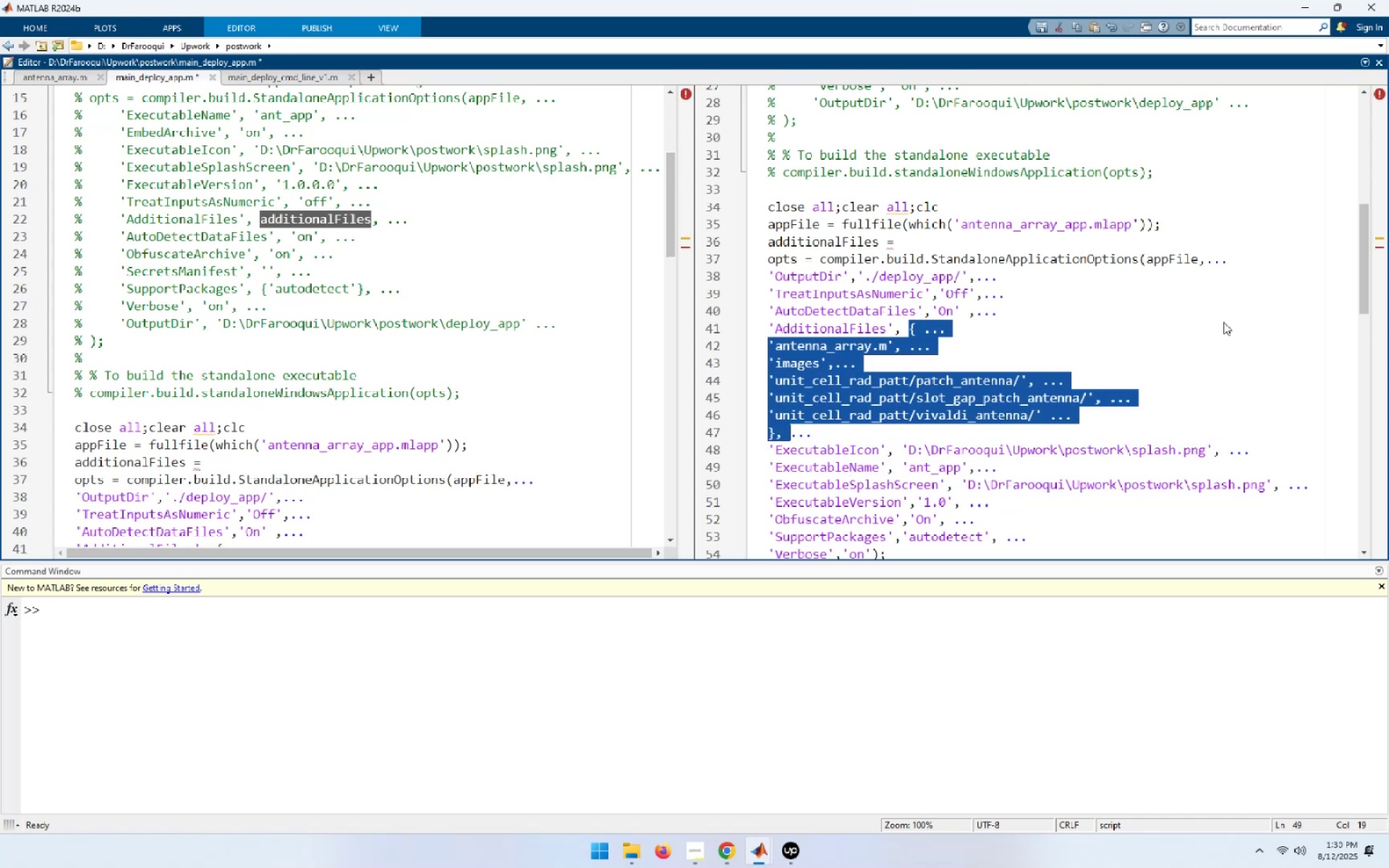 
key(Shift+ArrowLeft)
 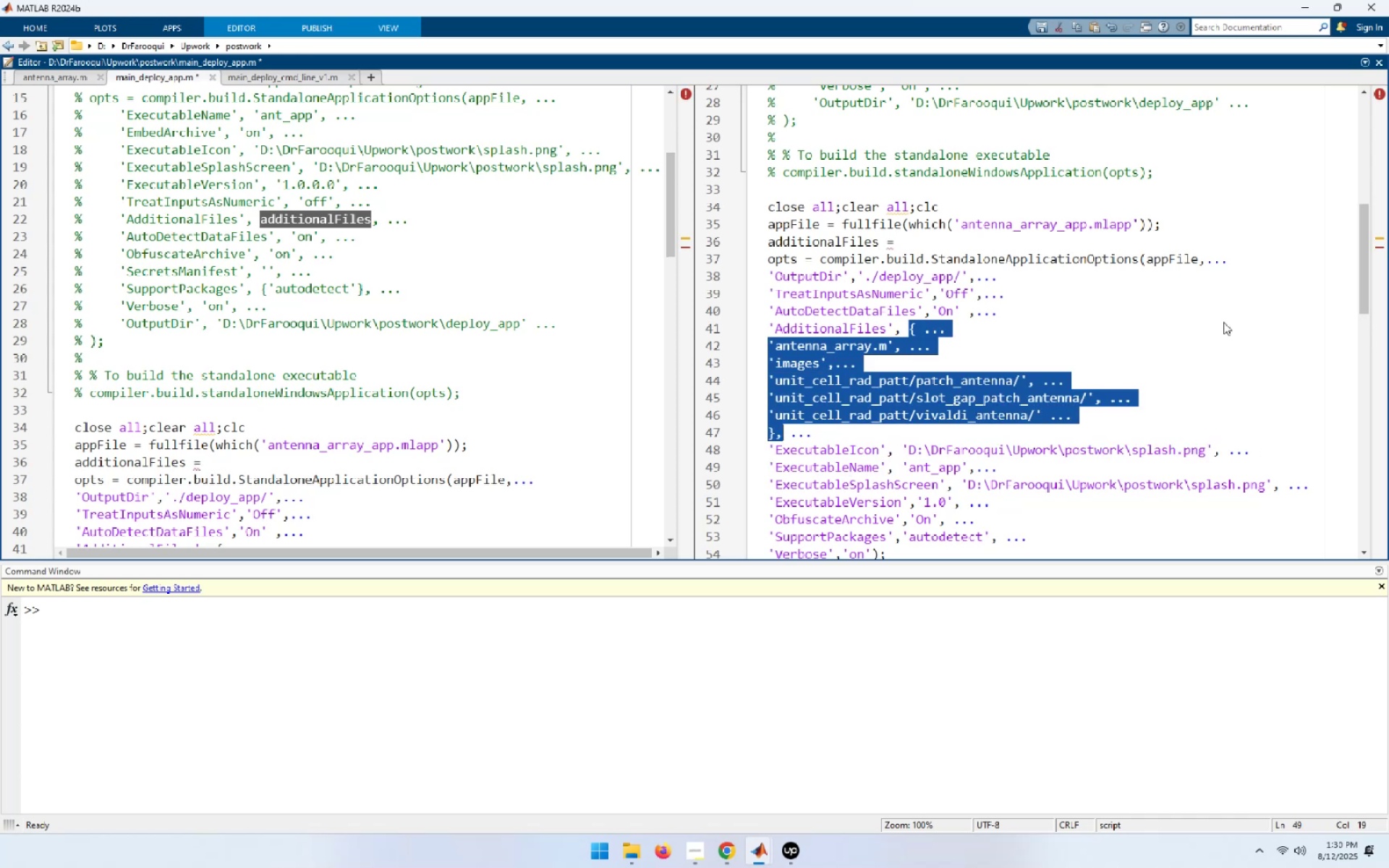 
key(Shift+ArrowLeft)
 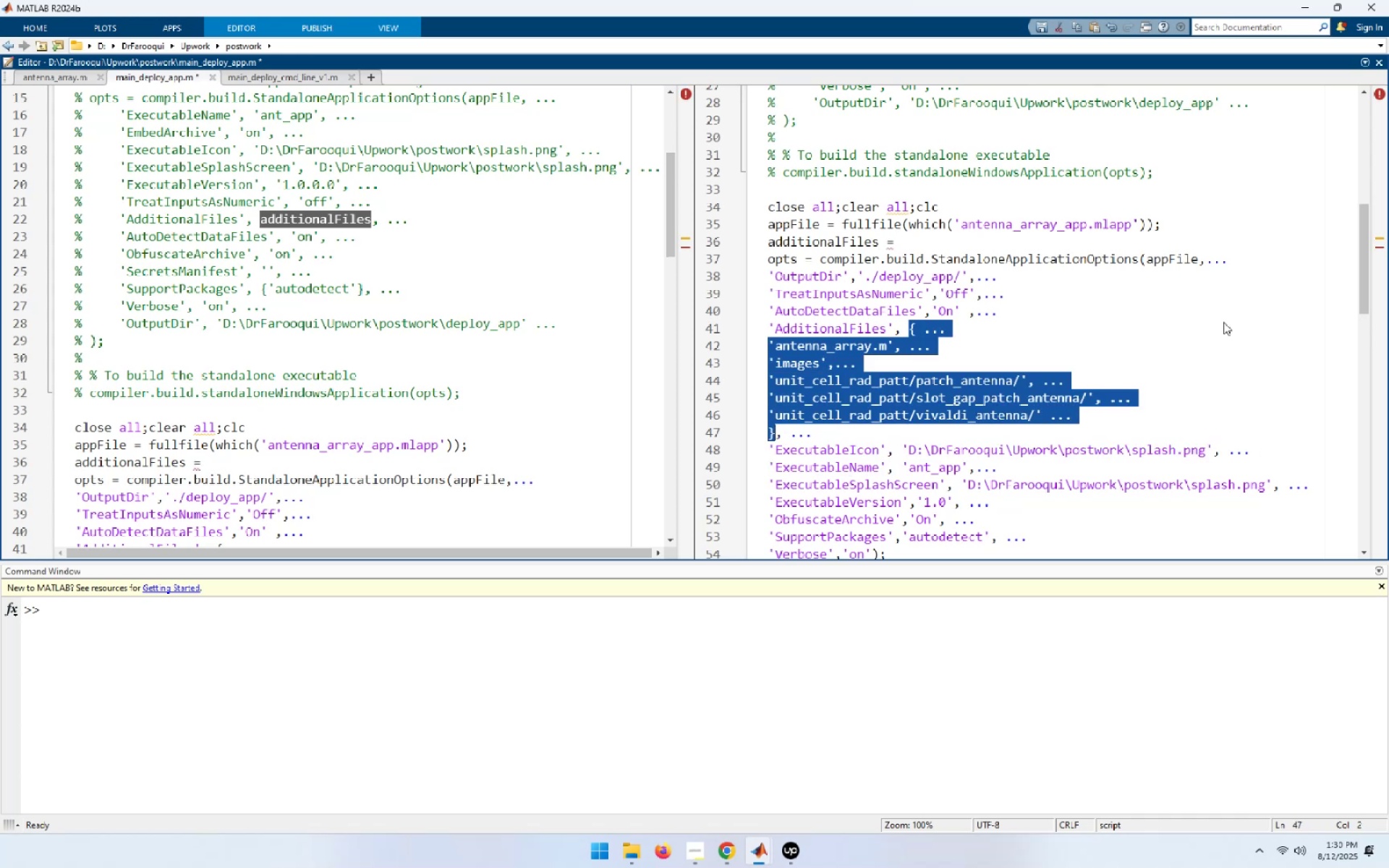 
key(Control+X)
 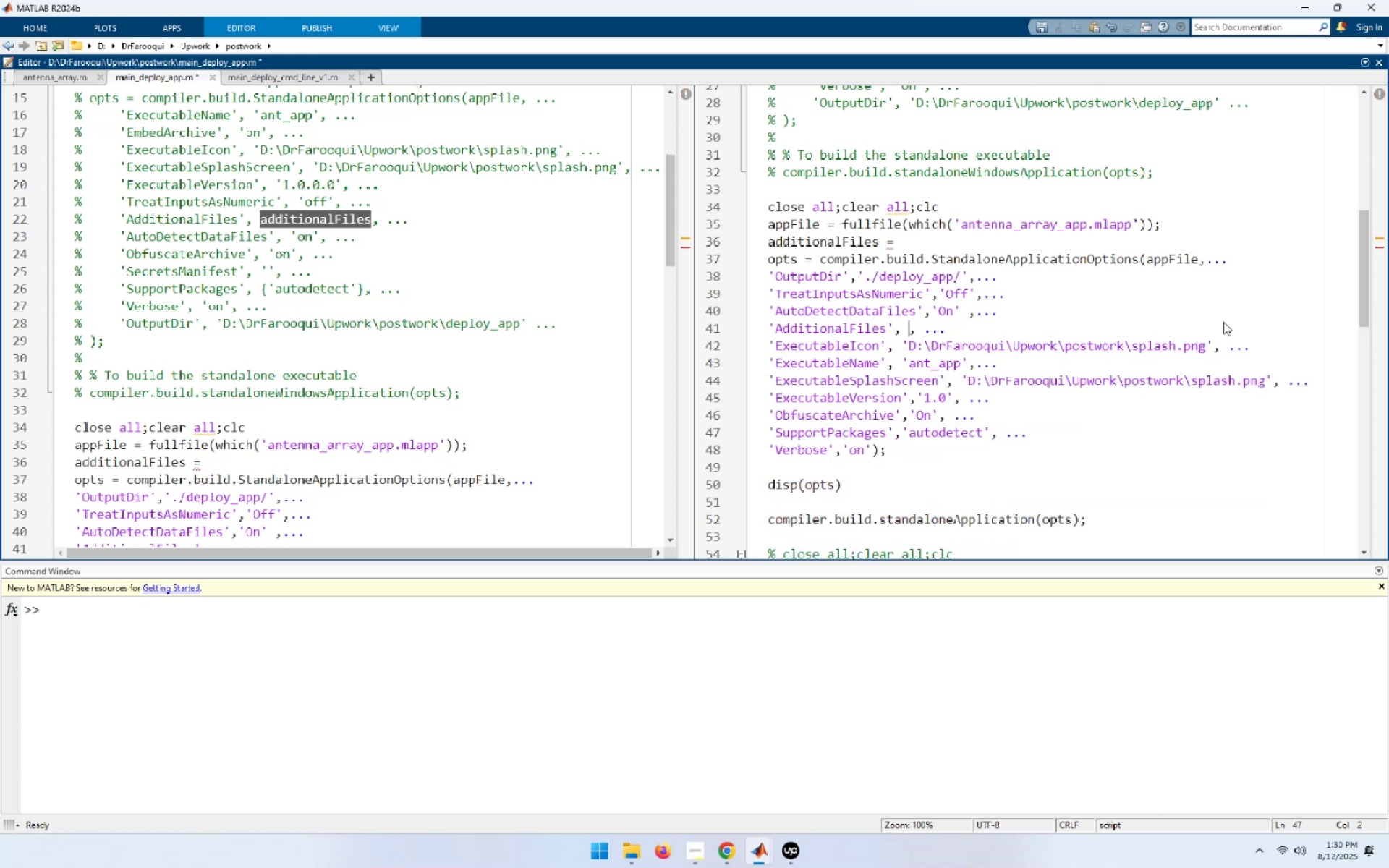 
hold_key(key=ArrowUp, duration=0.64)
 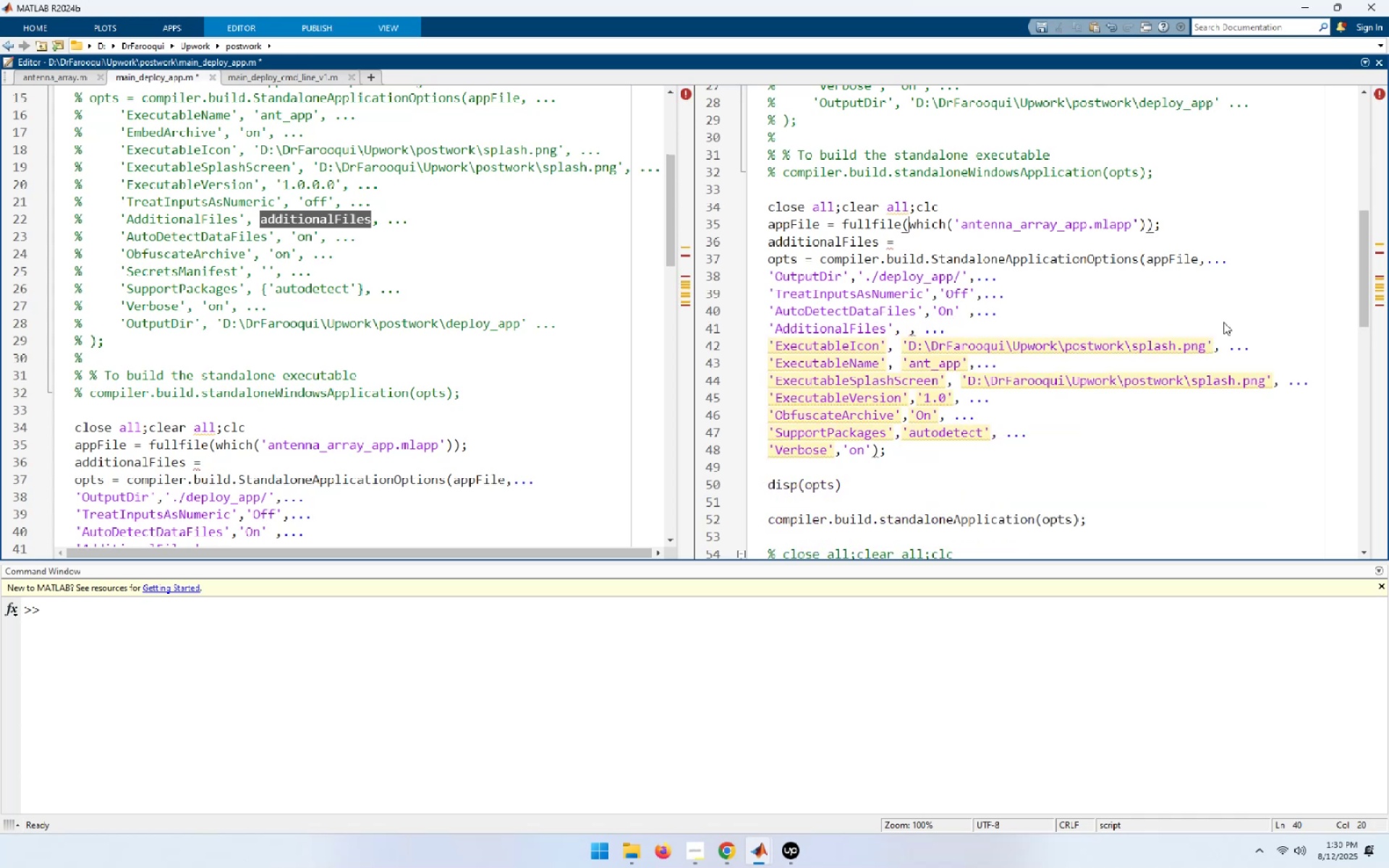 
key(ArrowDown)
 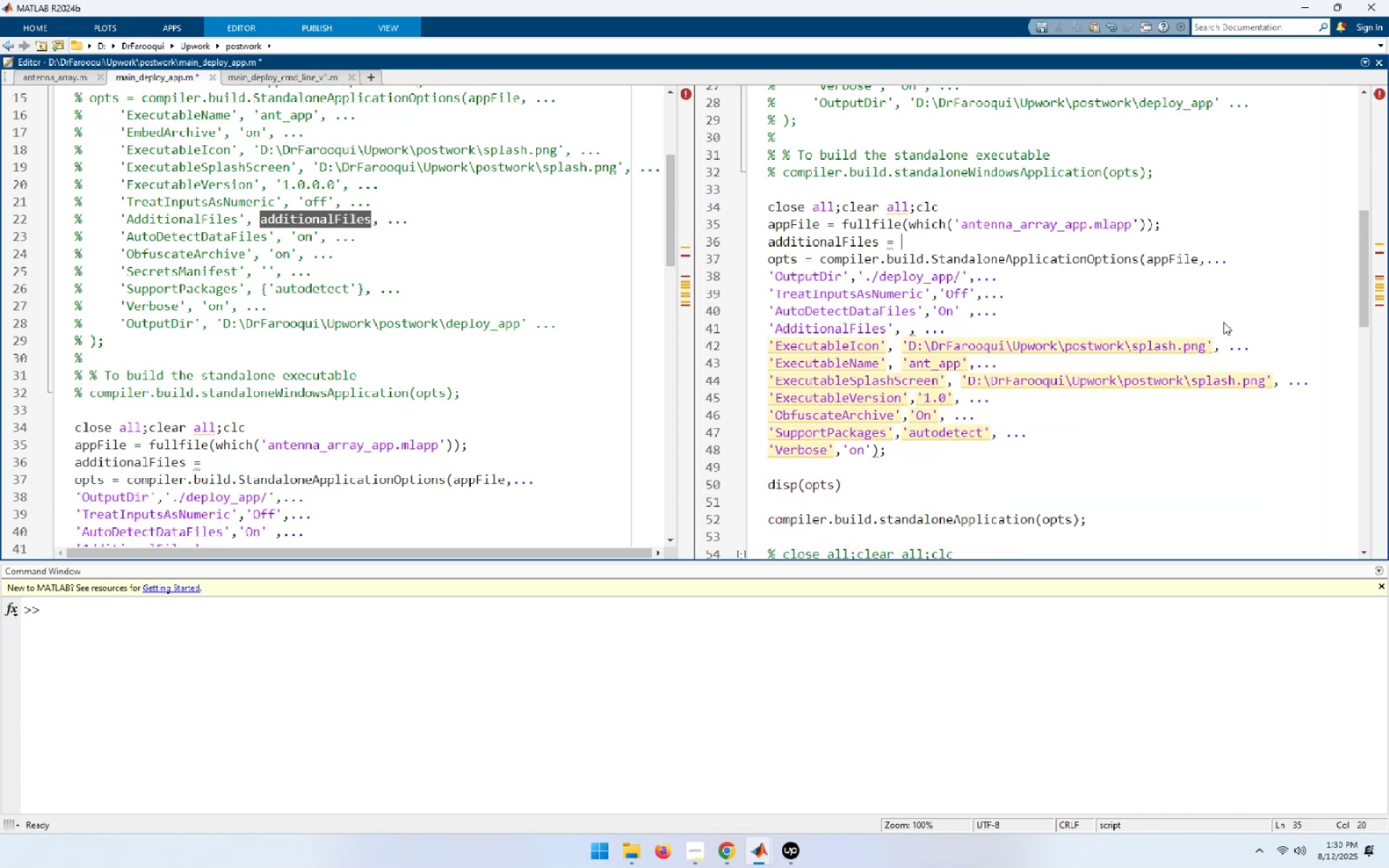 
key(Control+V)
 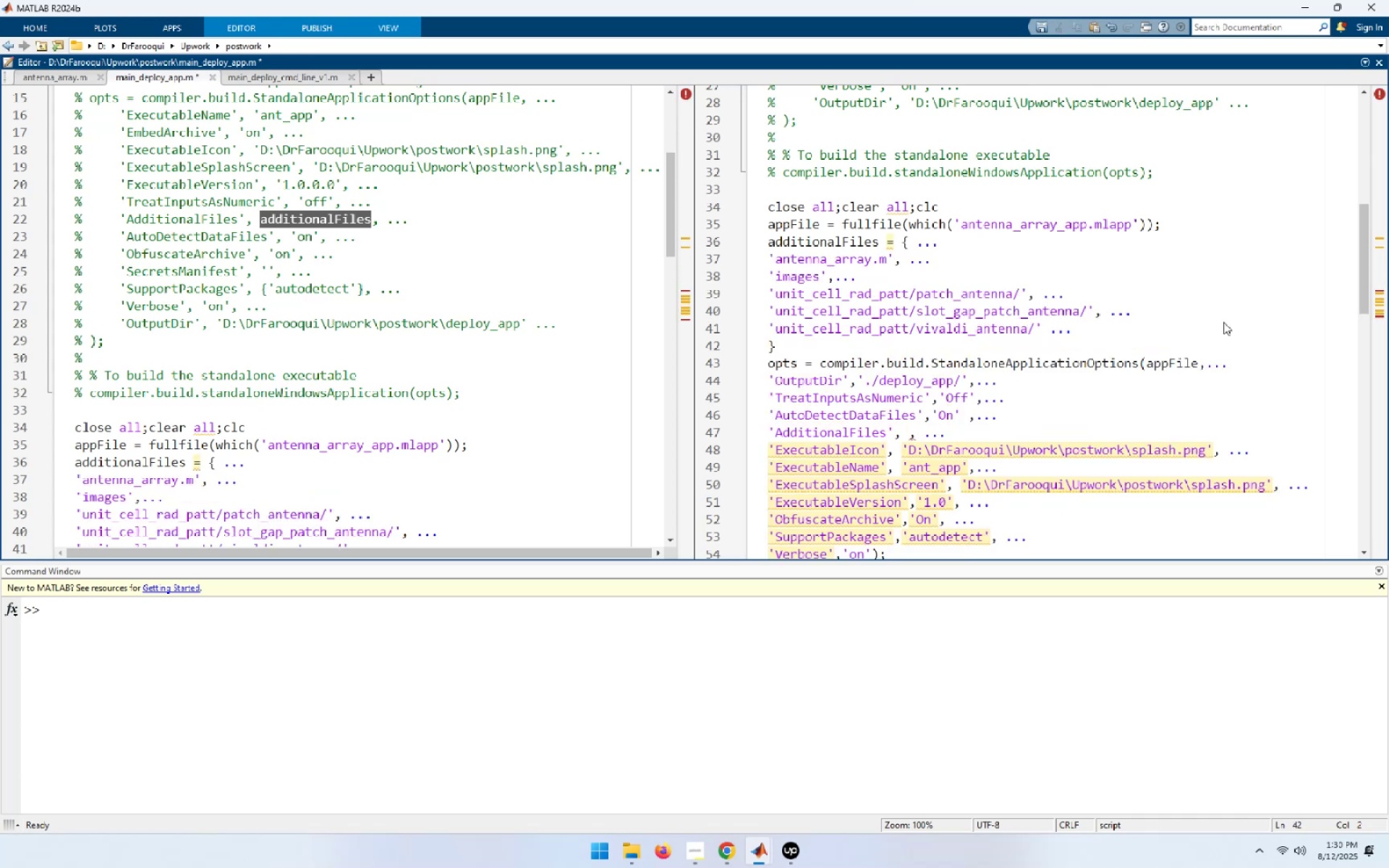 
key(Semicolon)
 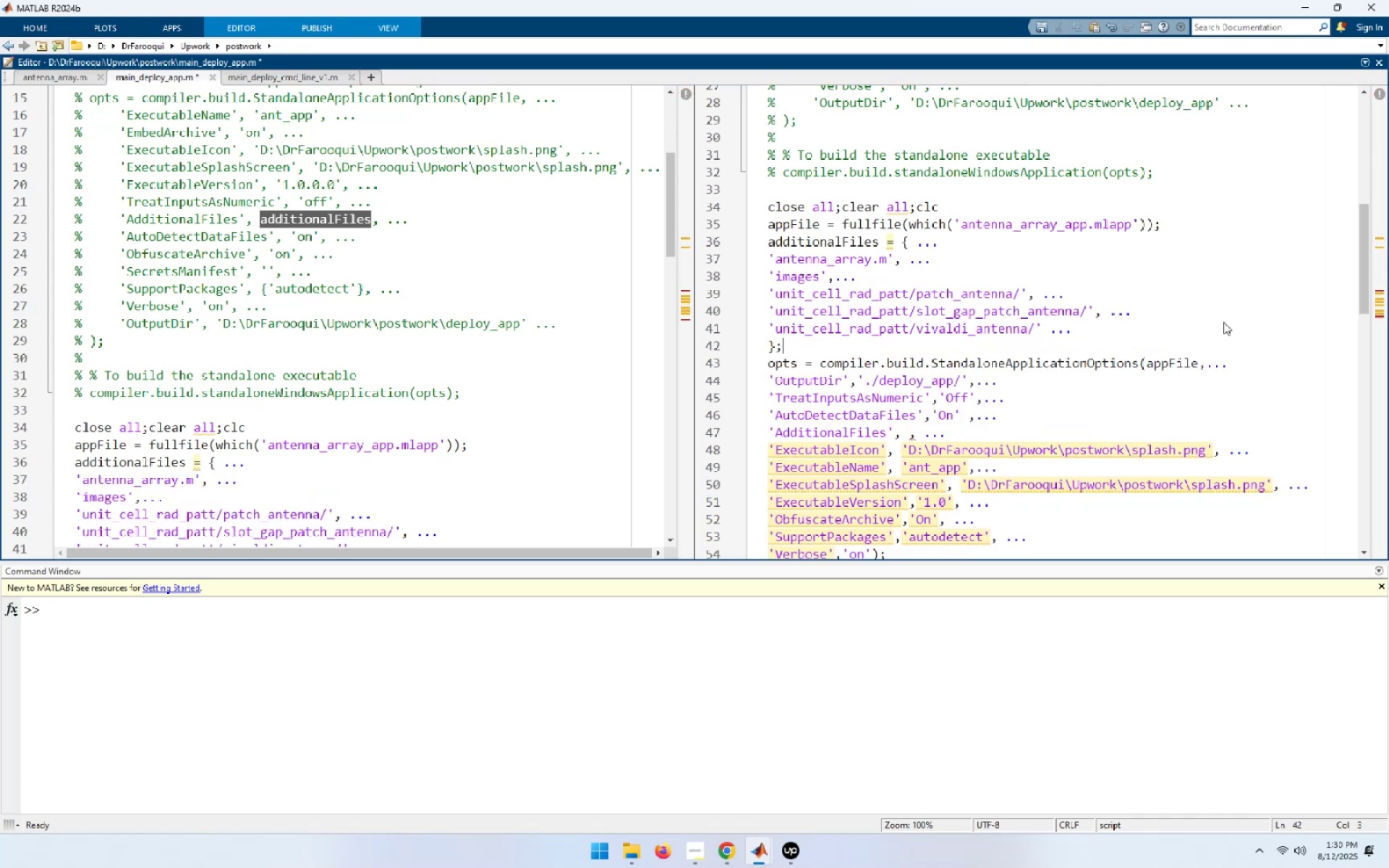 
hold_key(key=ArrowUp, duration=0.64)
 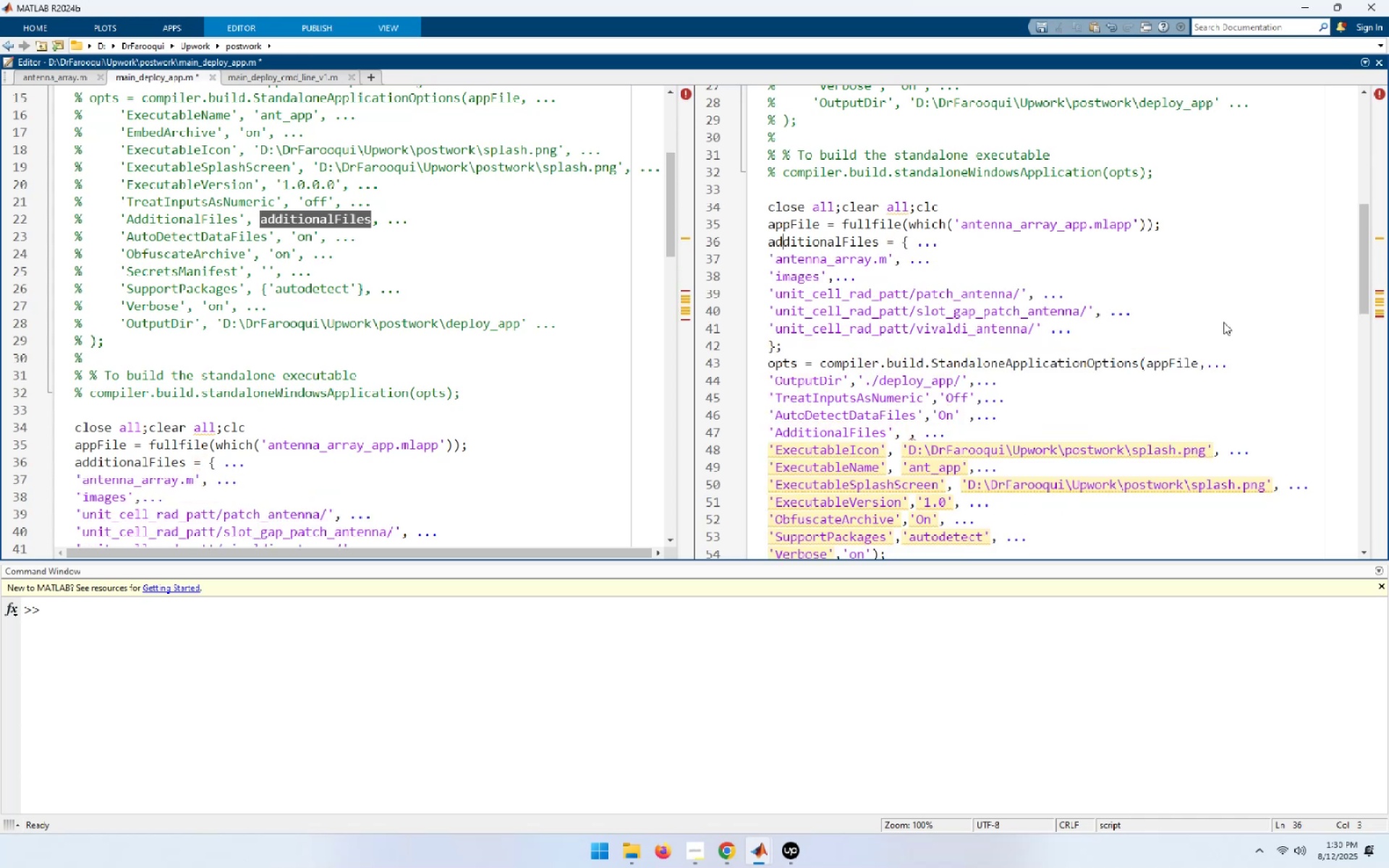 
key(ArrowUp)
 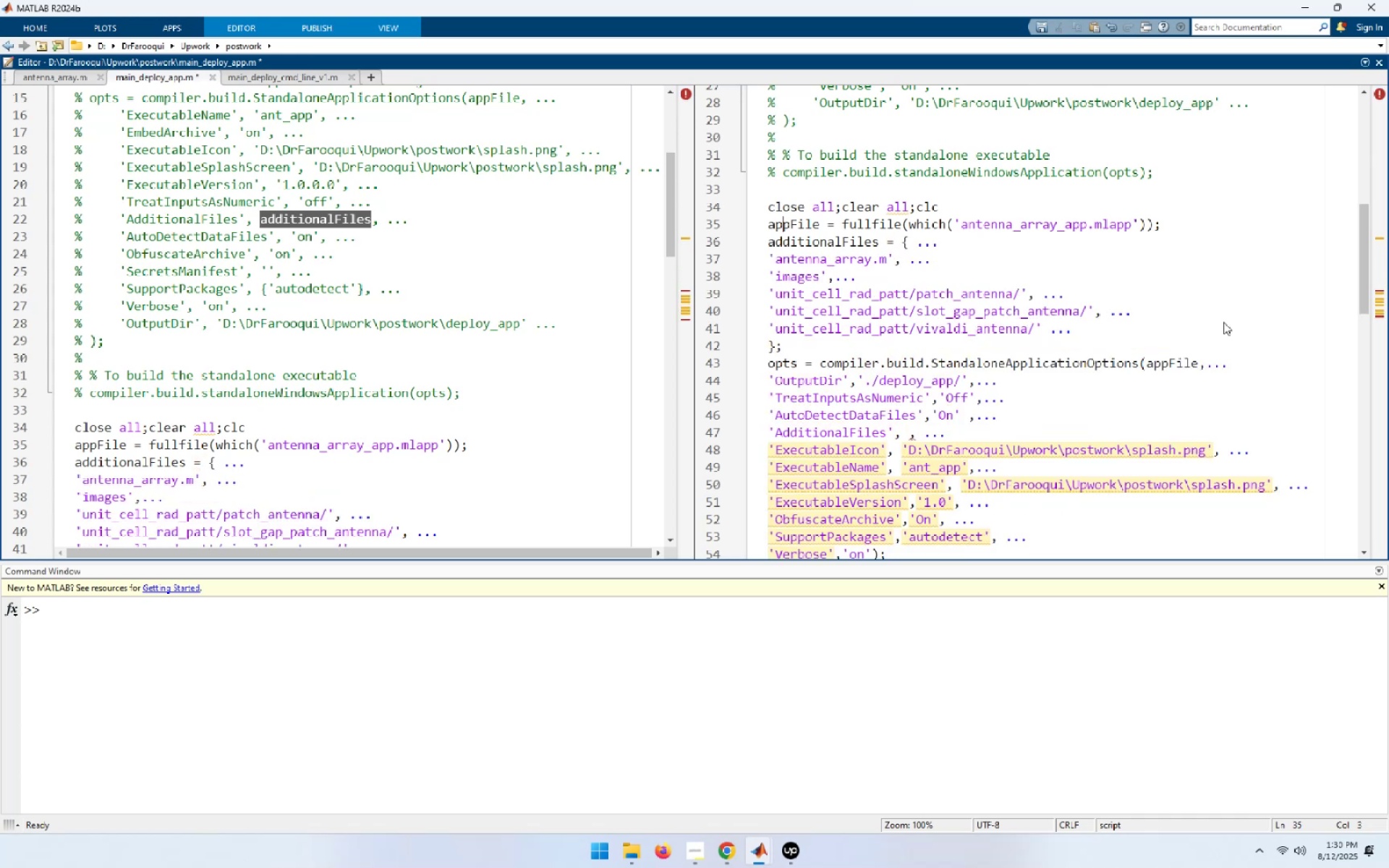 
key(ArrowRight)
 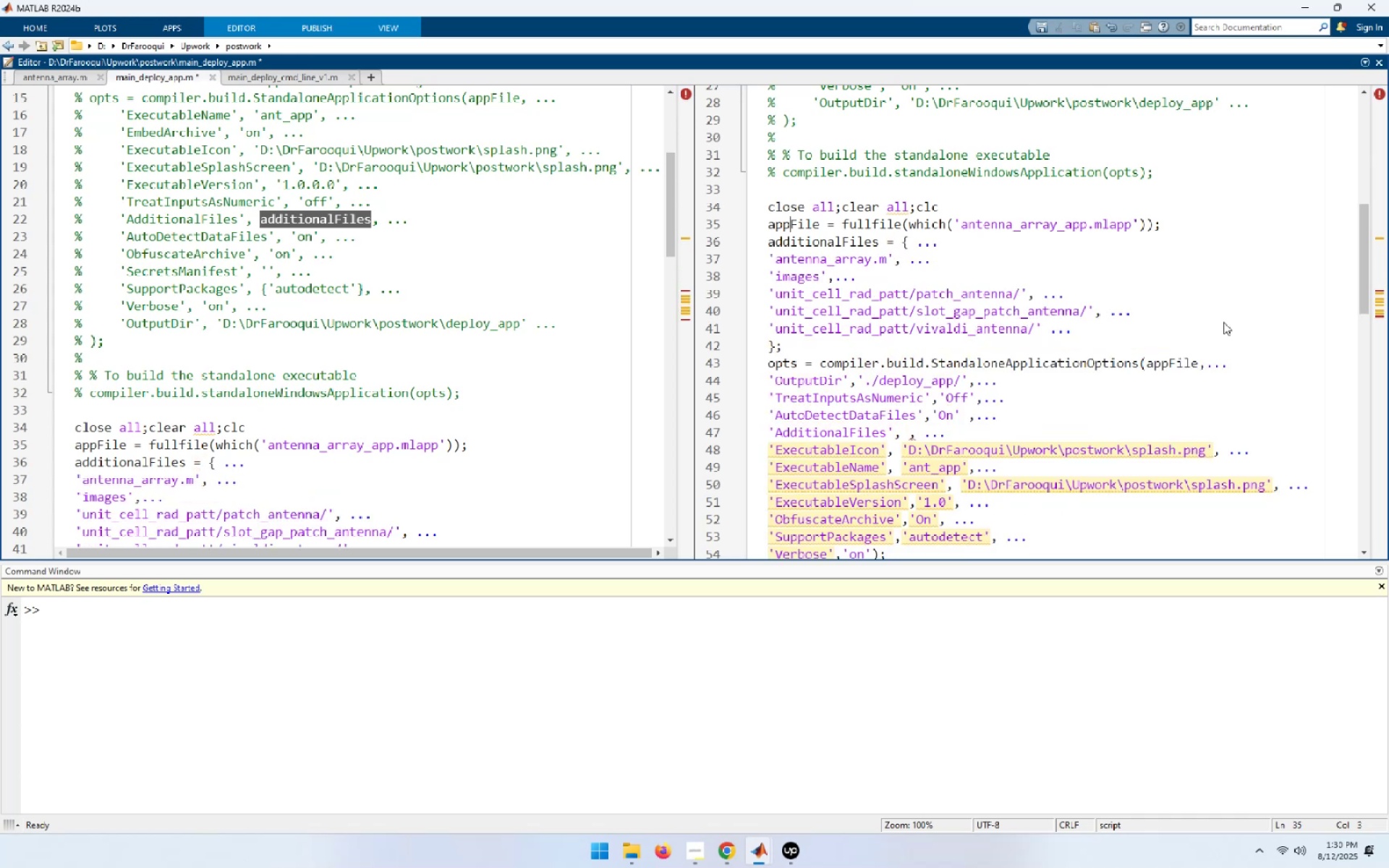 
key(ArrowDown)
 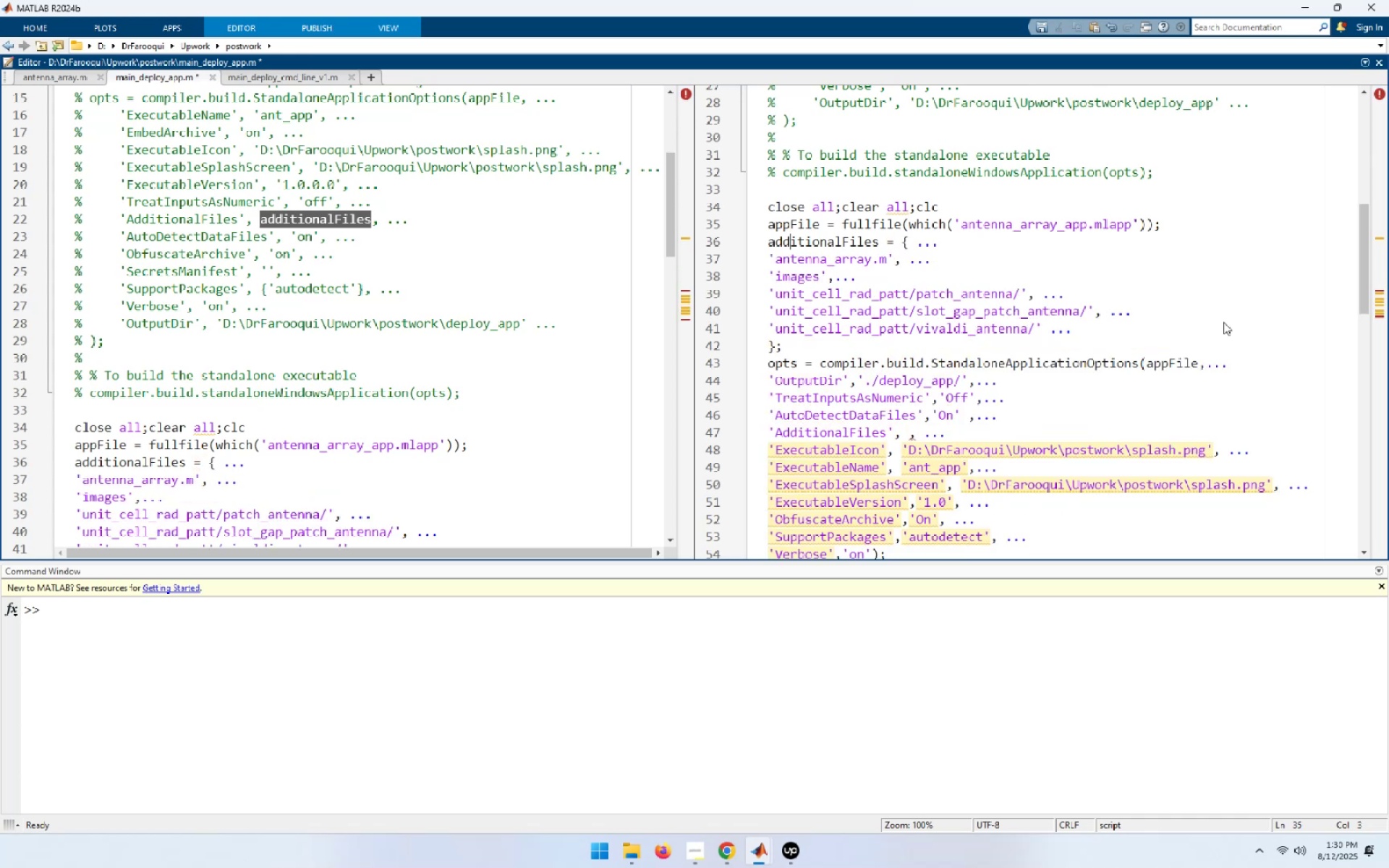 
hold_key(key=ArrowRight, duration=0.83)
 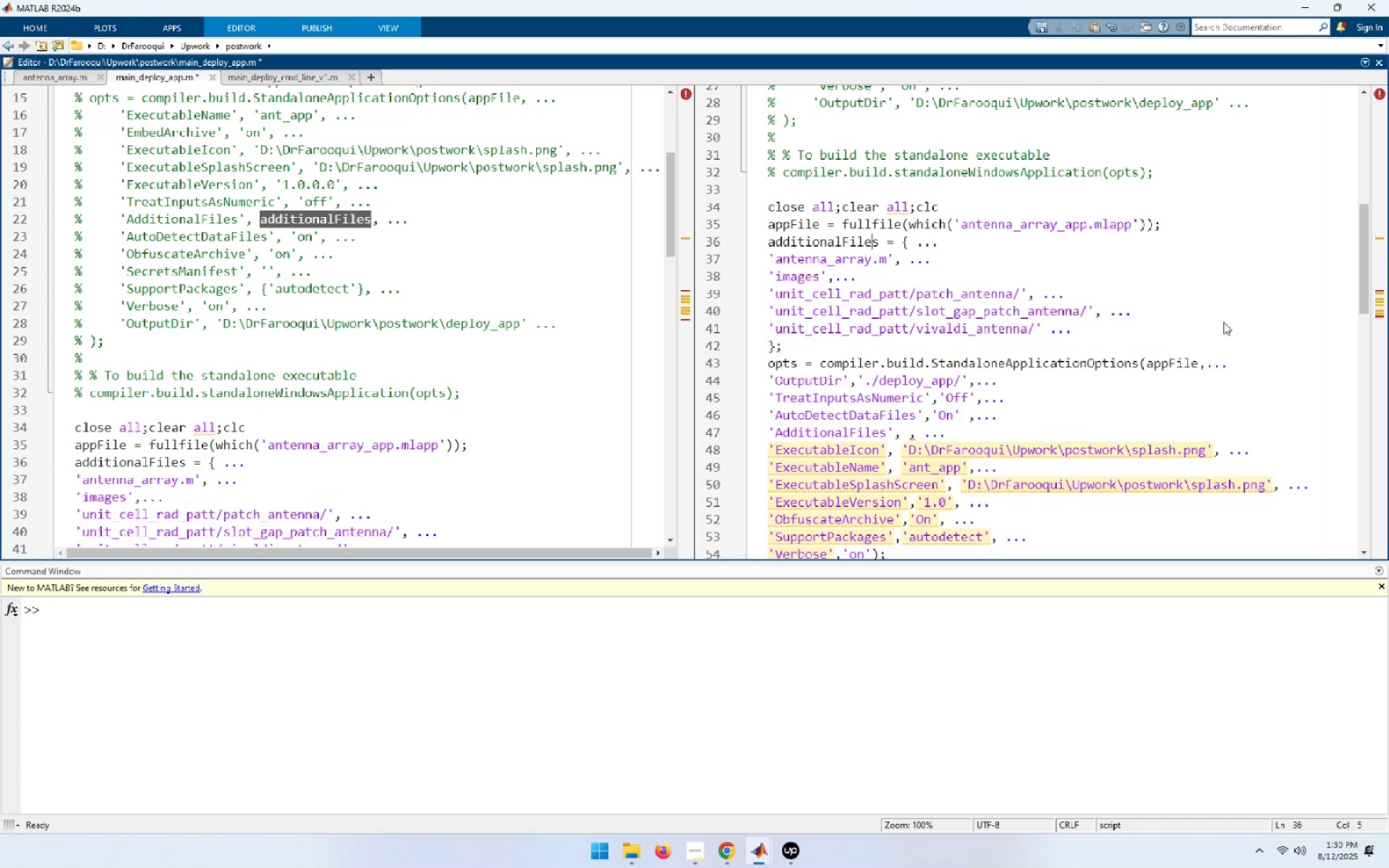 
key(ArrowRight)
 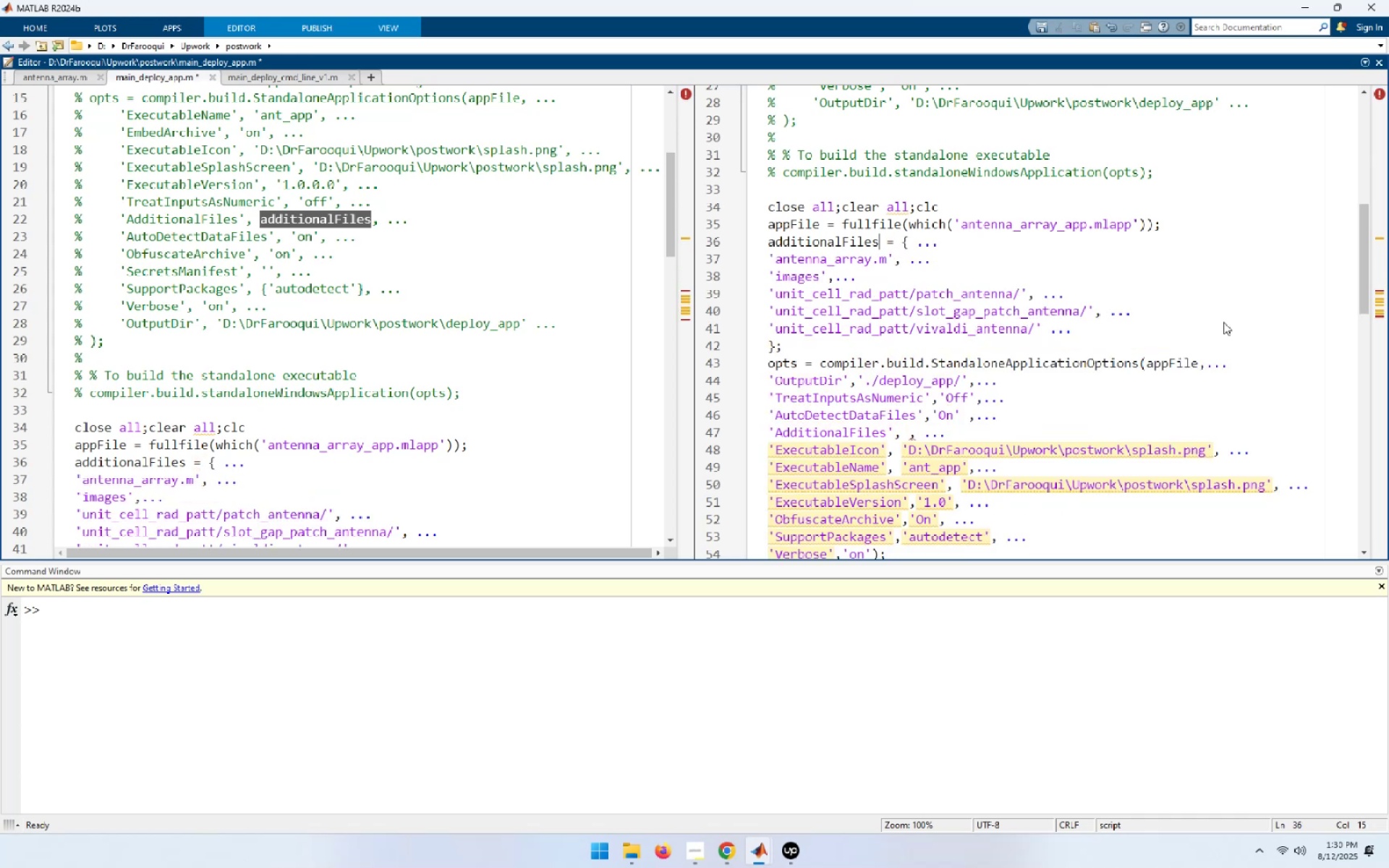 
key(Shift+Home)
 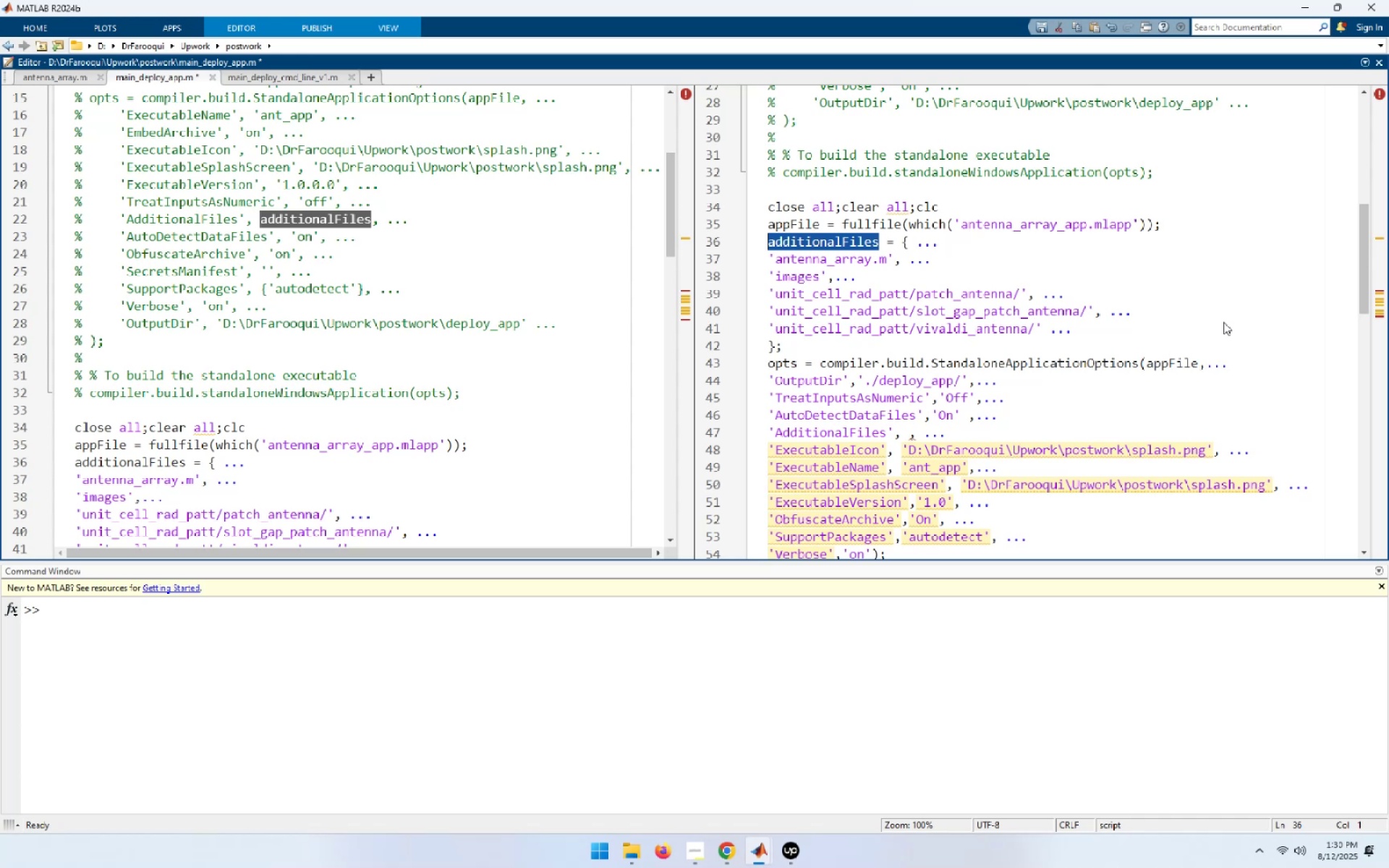 
key(Control+C)
 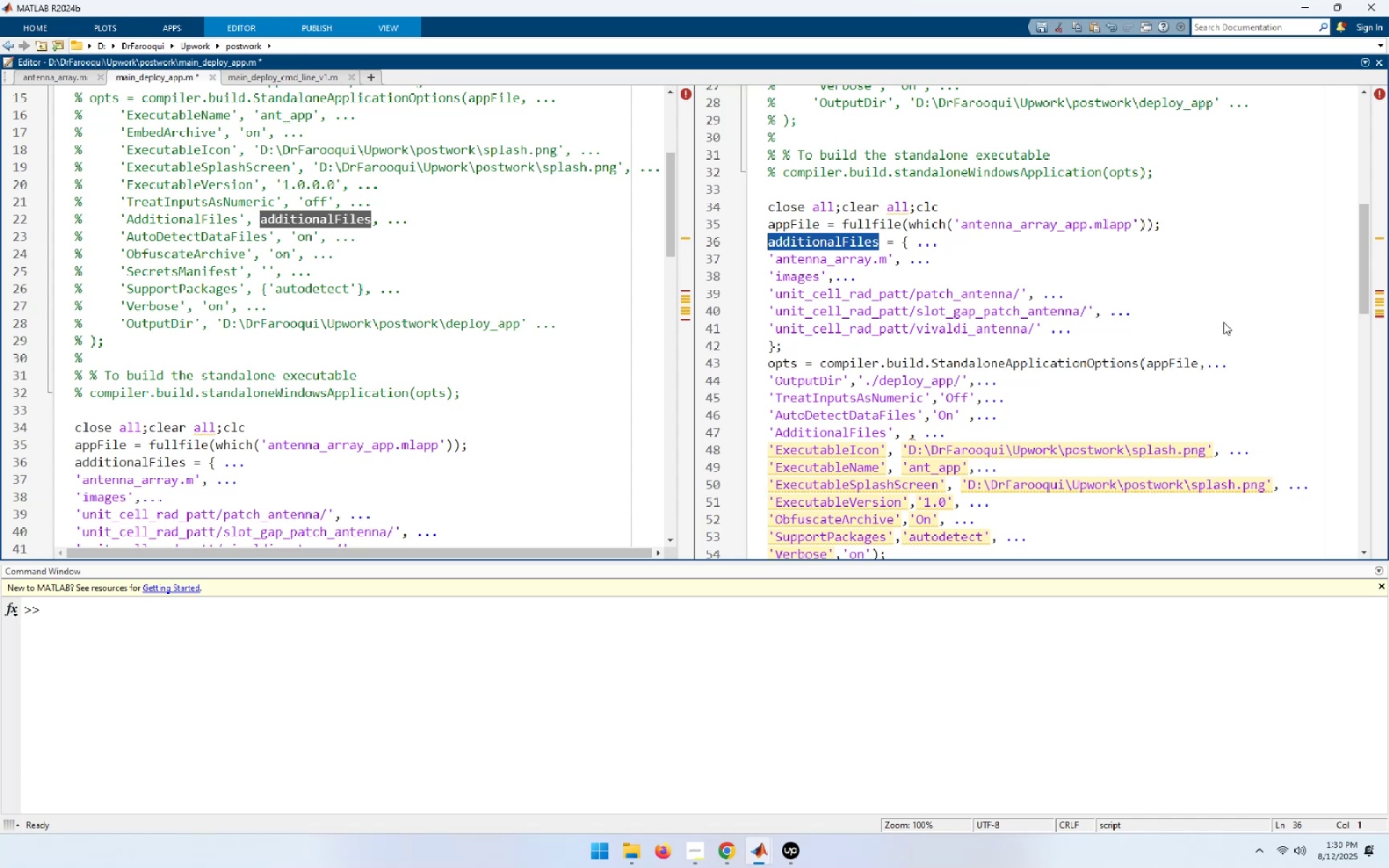 
hold_key(key=ArrowDown, duration=0.88)
 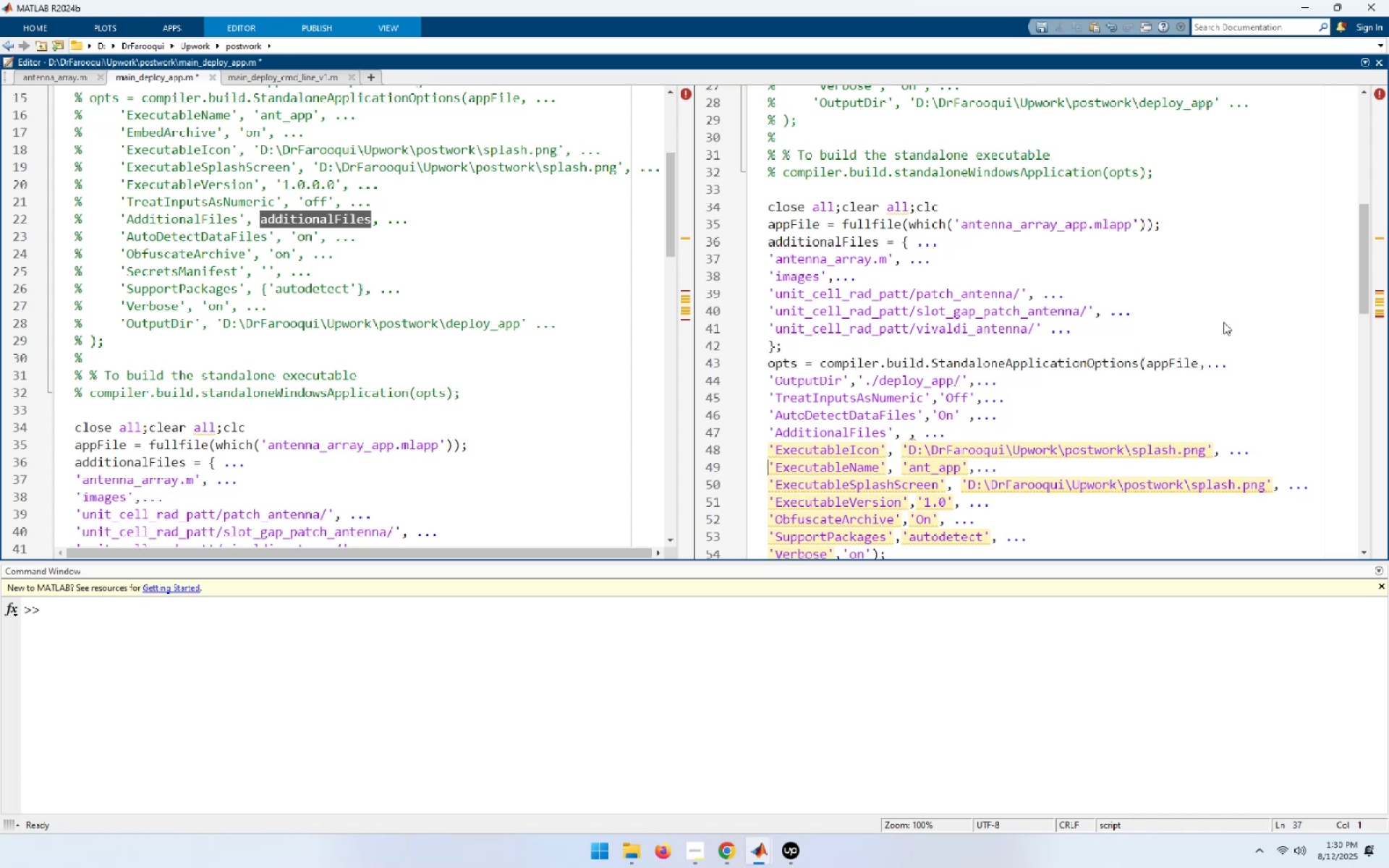 
key(ArrowUp)
 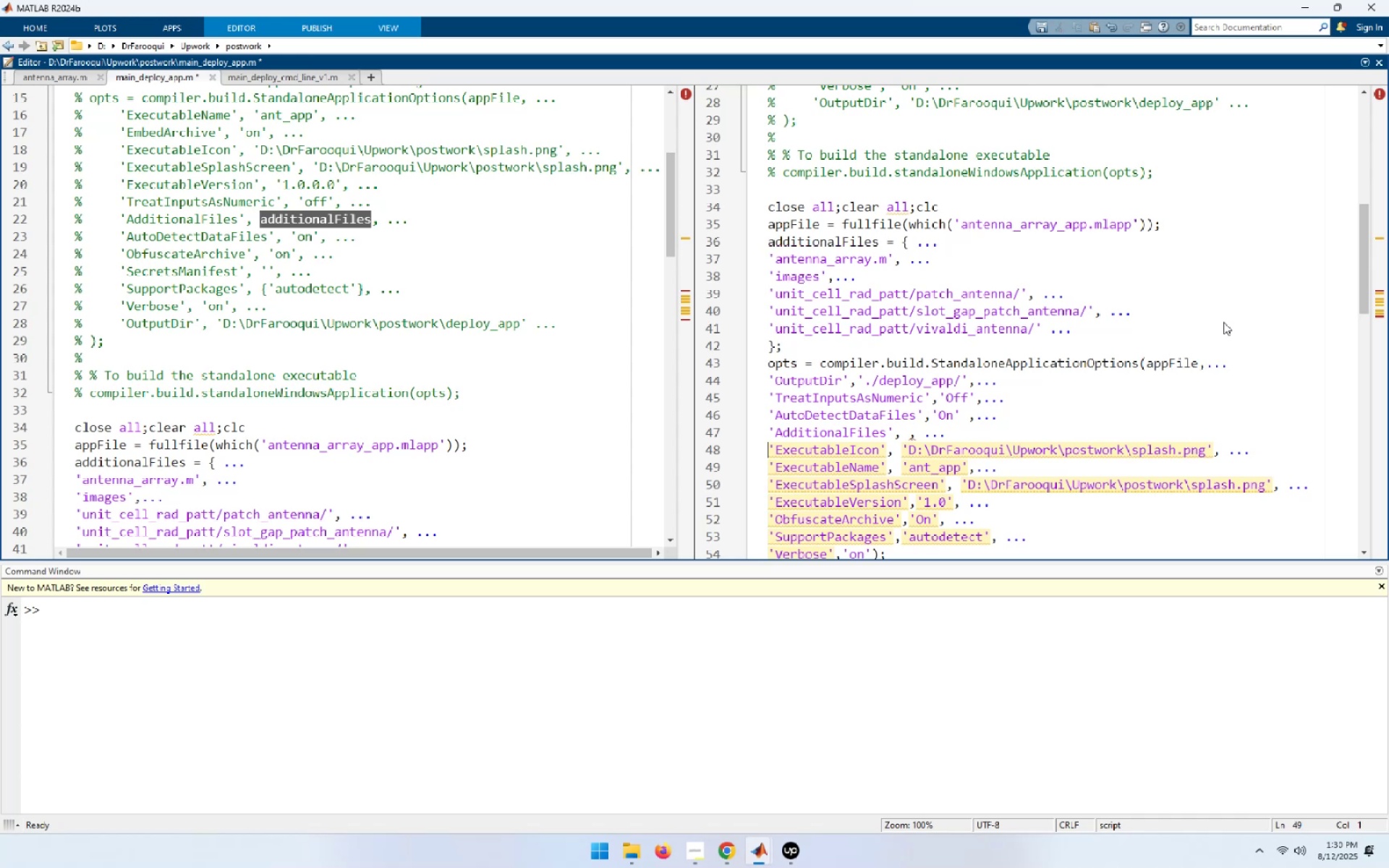 
key(ArrowUp)
 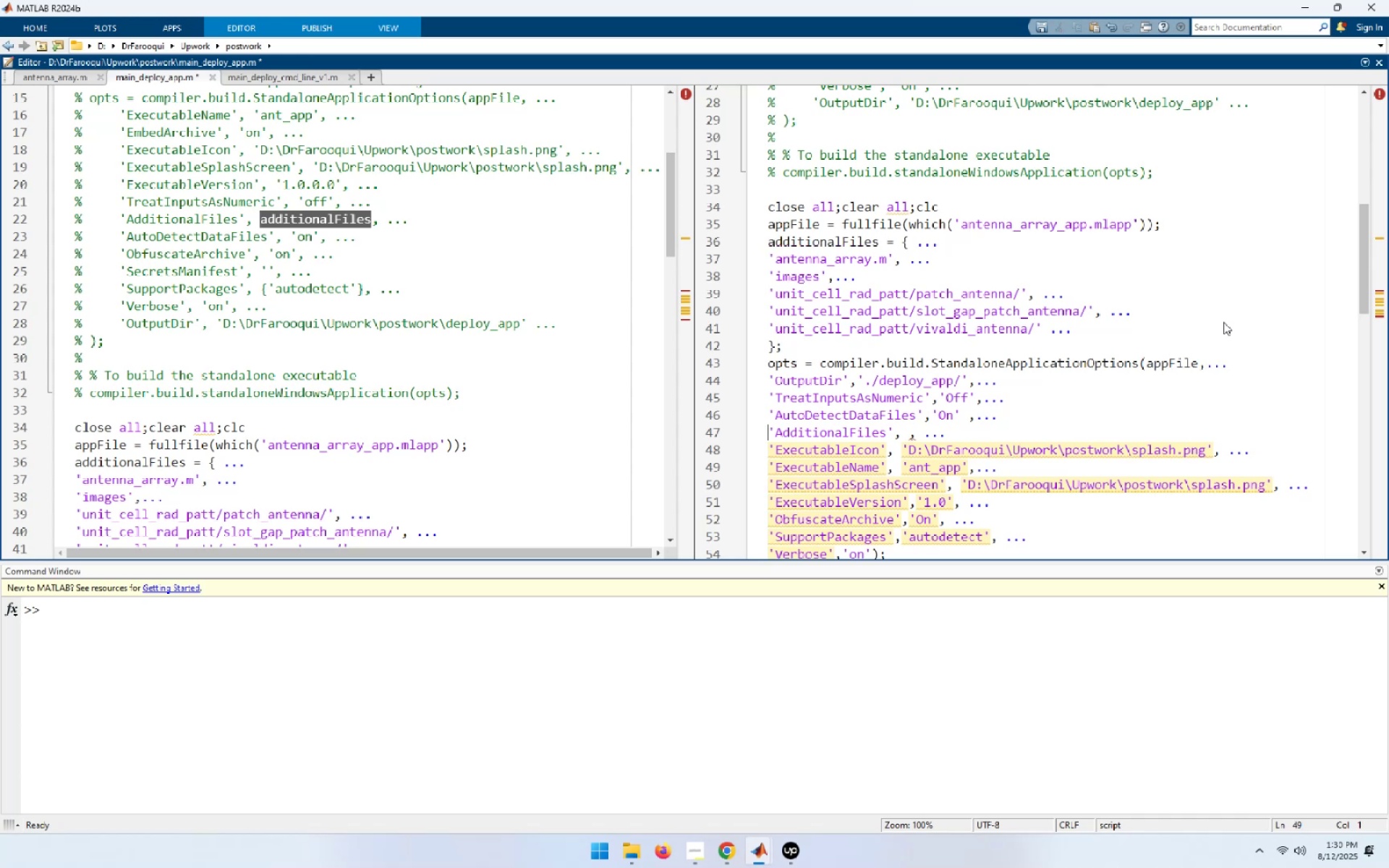 
key(End)
 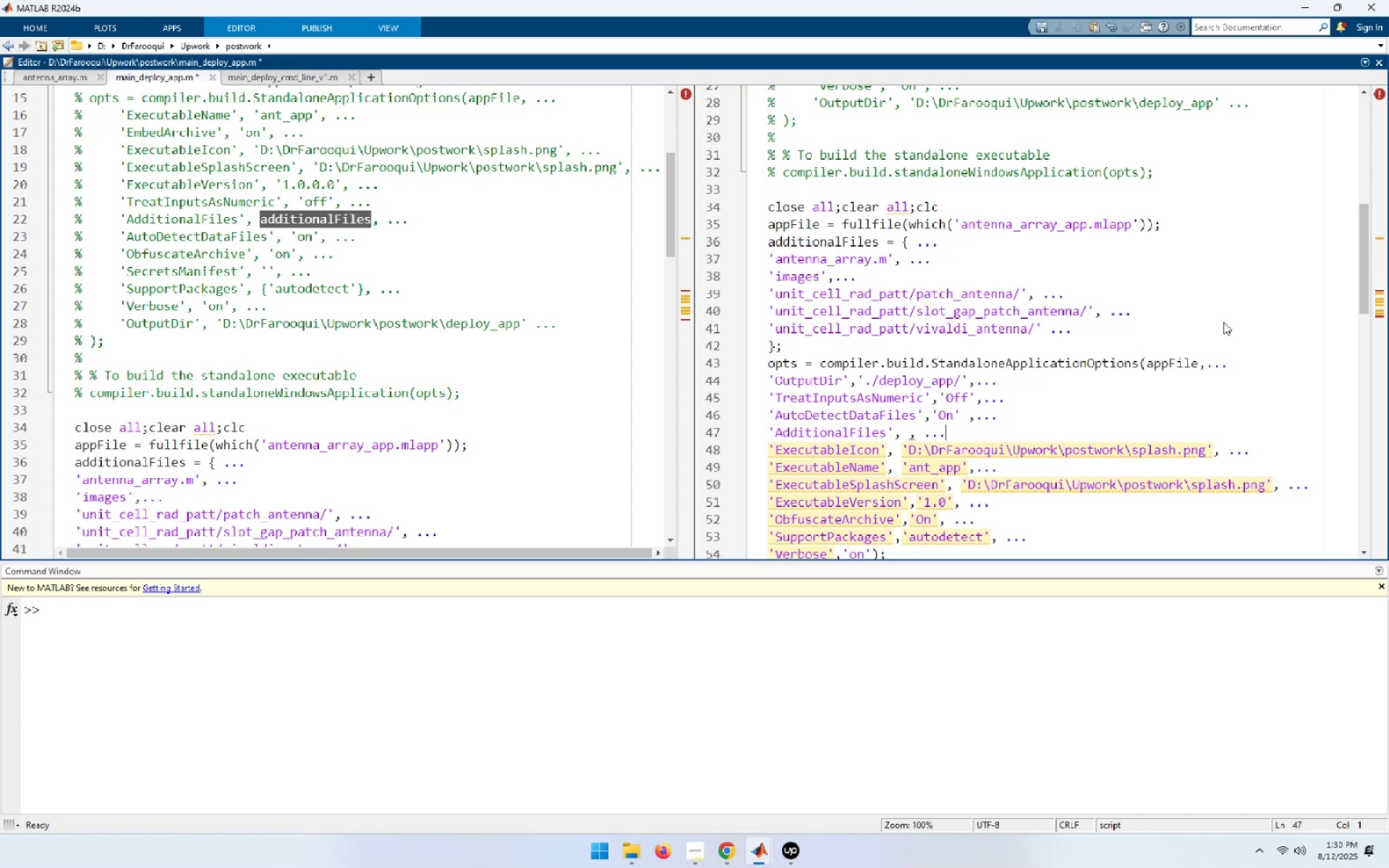 
hold_key(key=ArrowLeft, duration=0.61)
 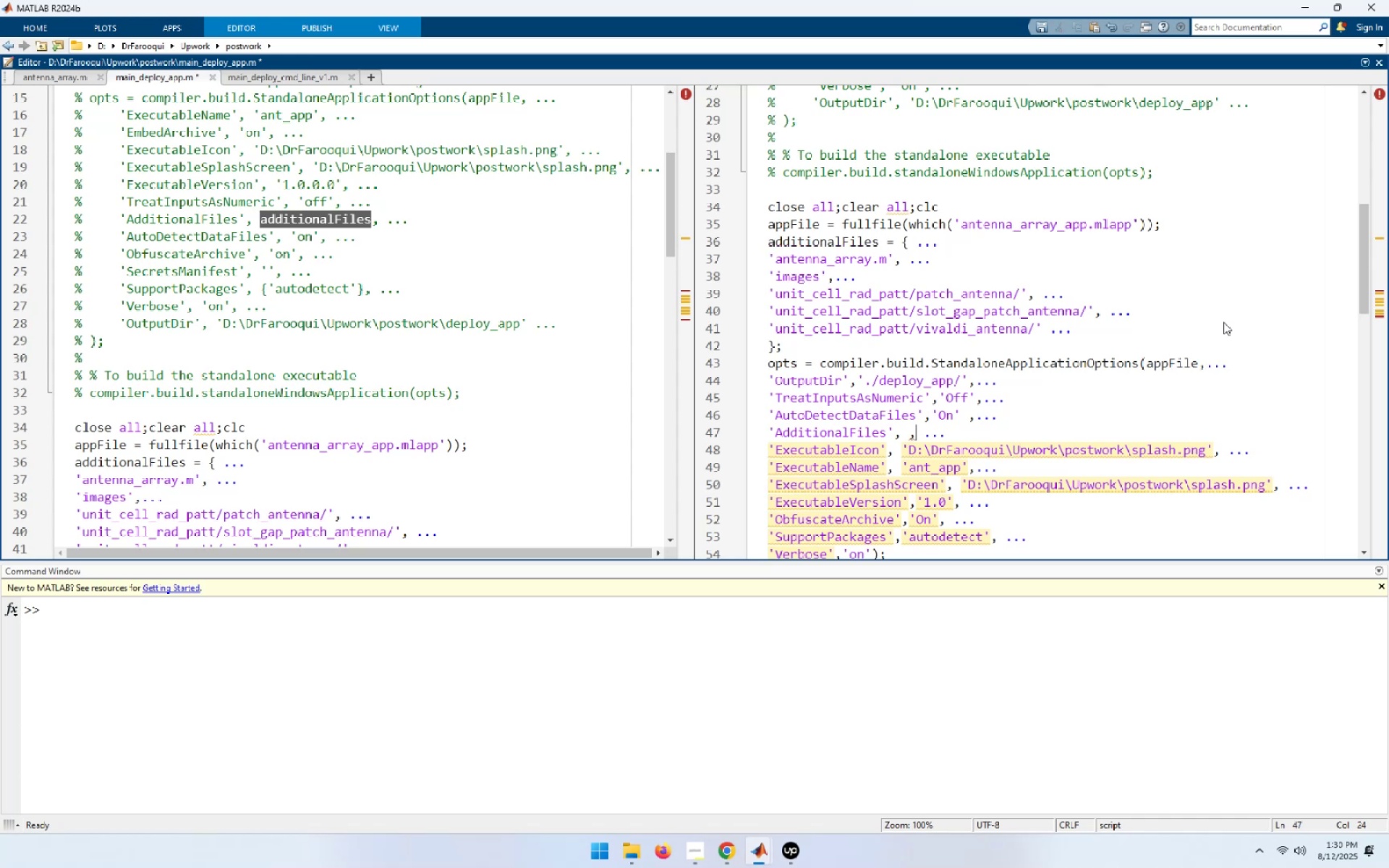 
key(ArrowLeft)
 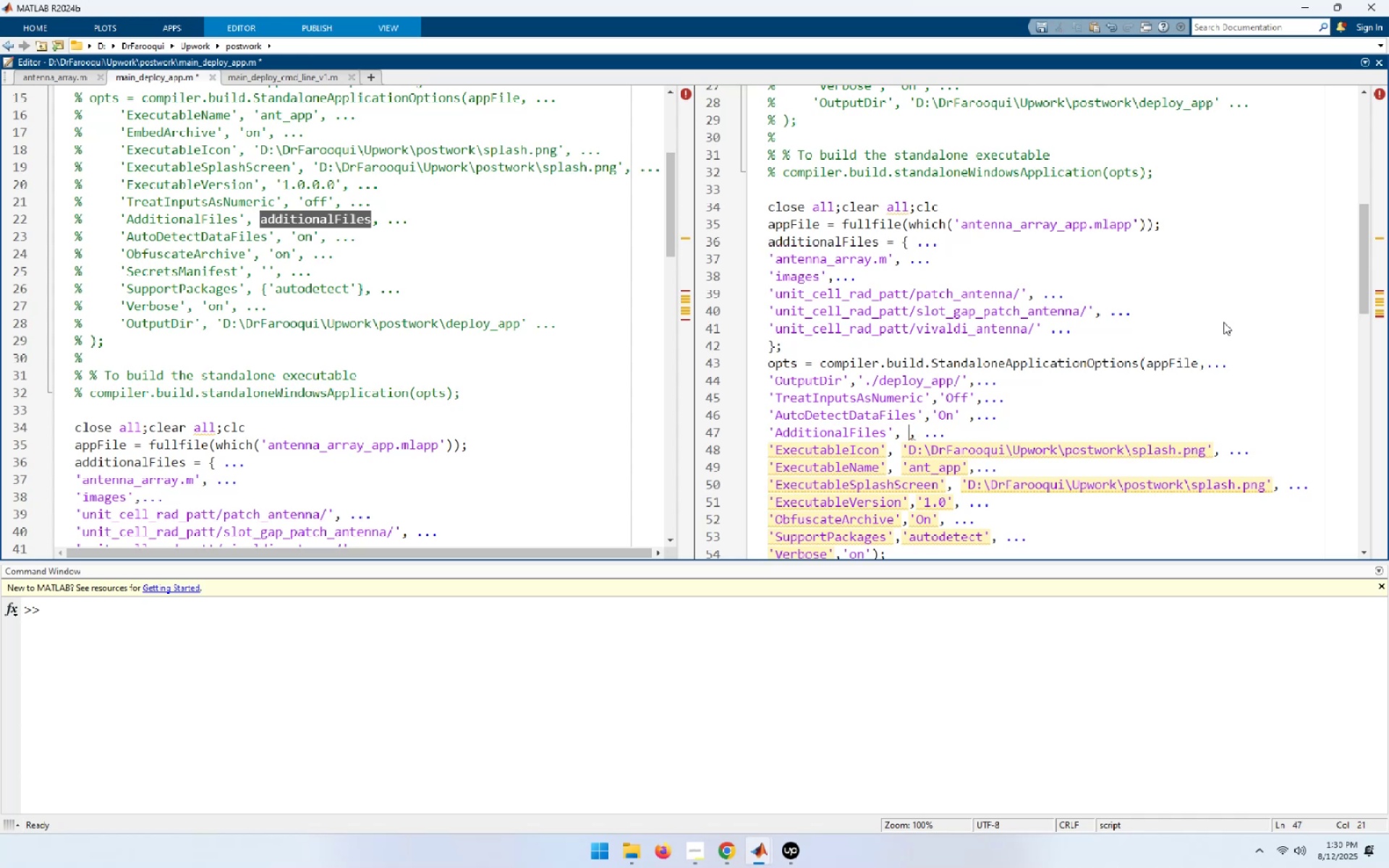 
key(ArrowLeft)
 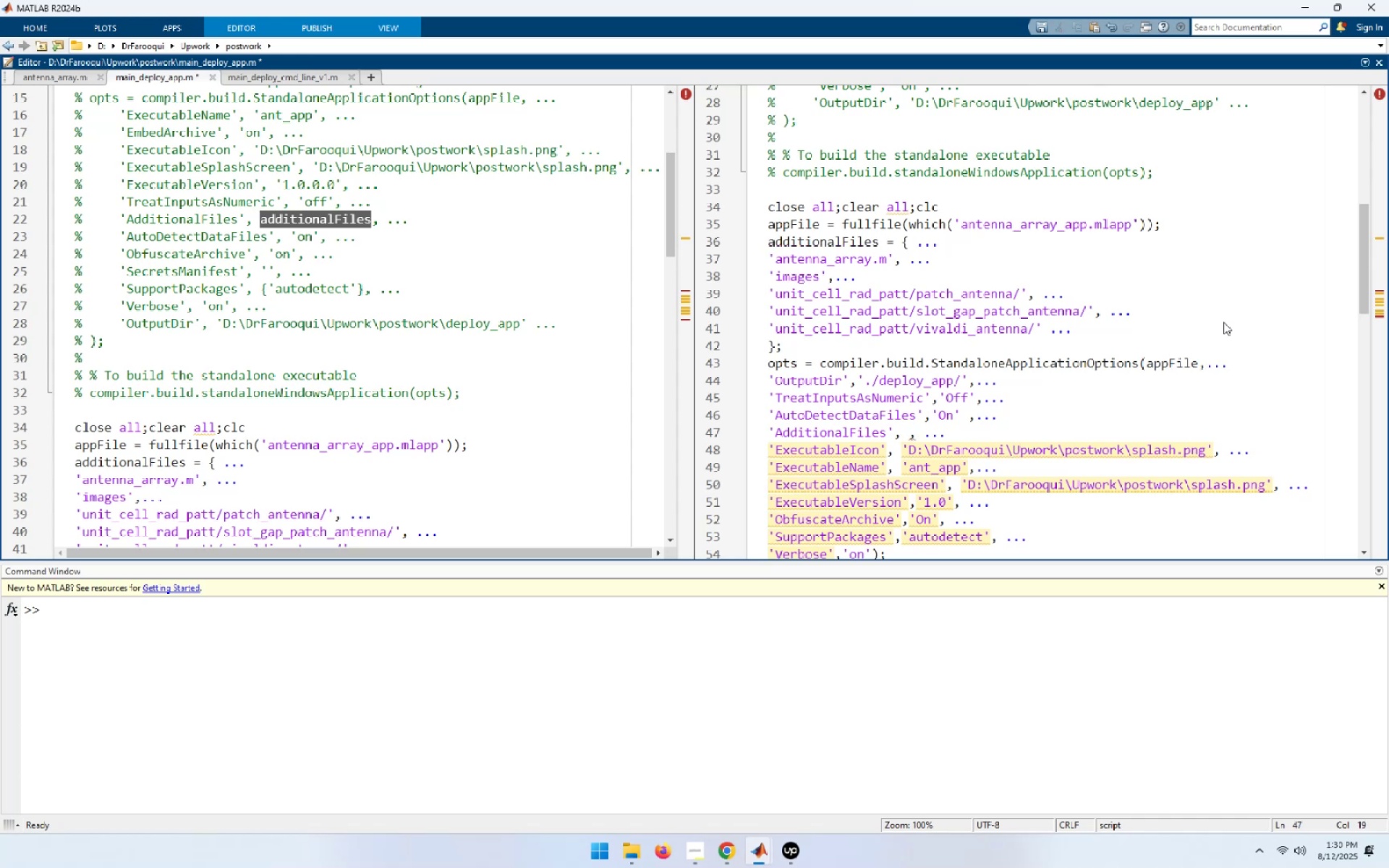 
key(Space)
 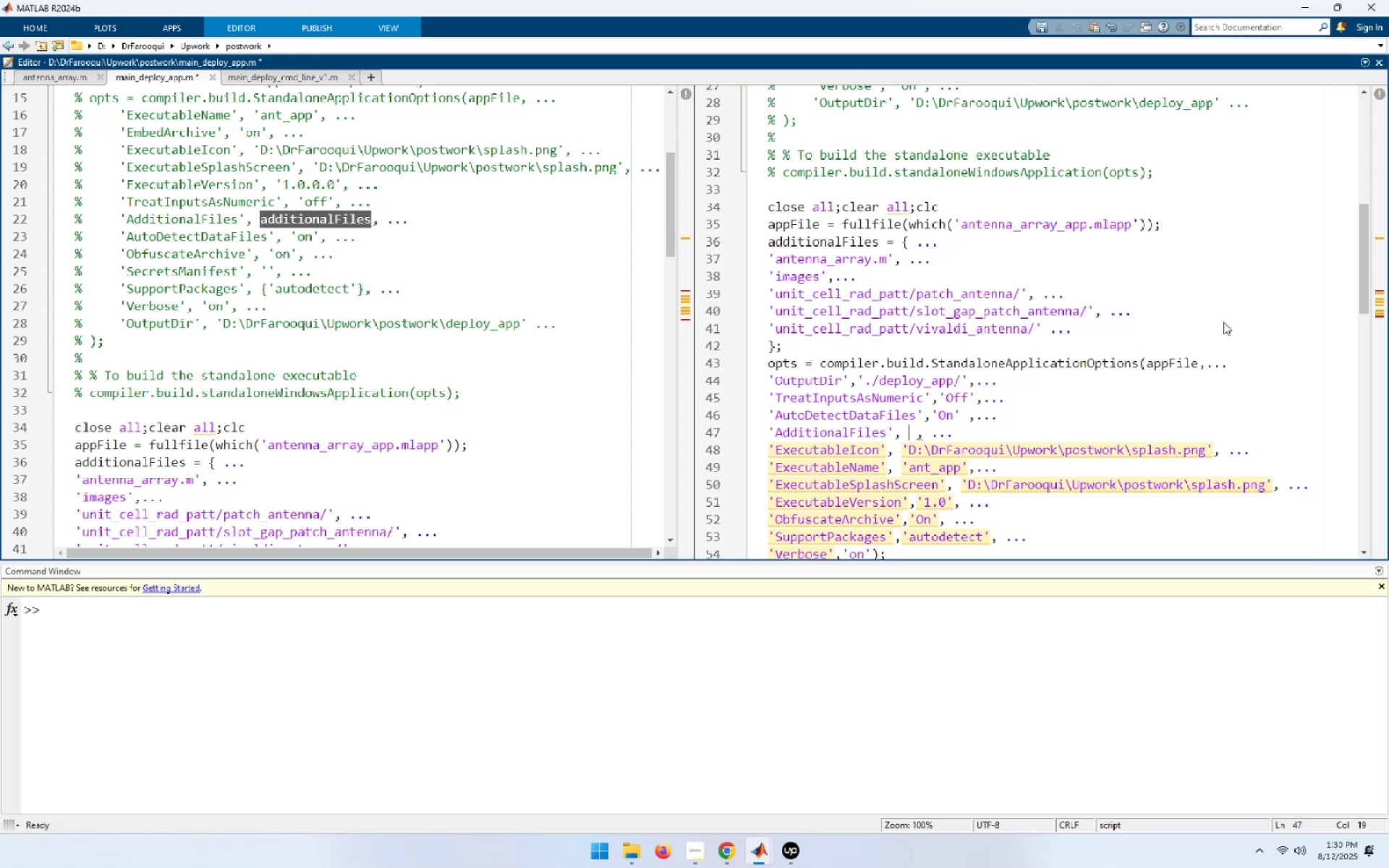 
key(Control+ControlLeft)
 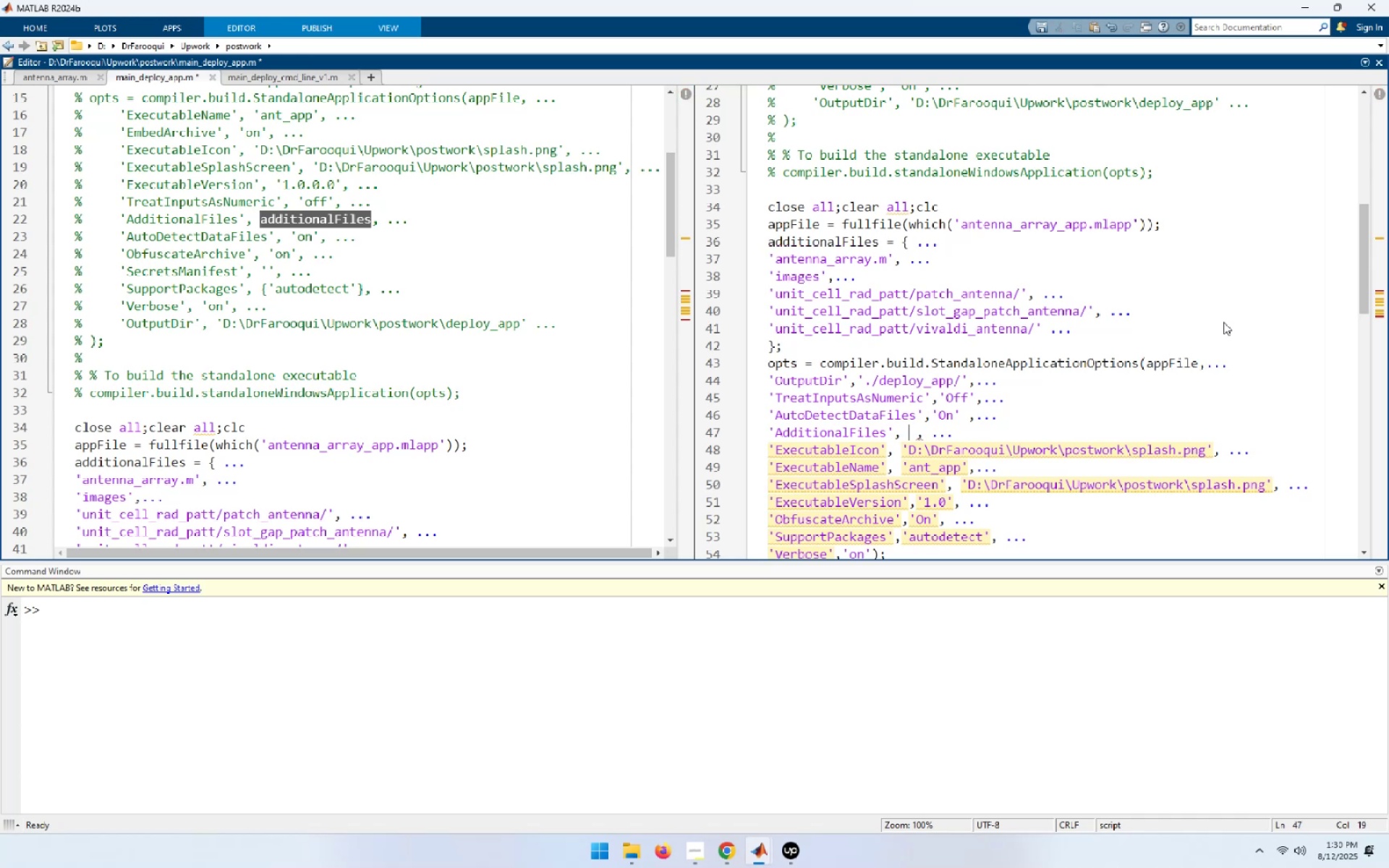 
key(Control+V)
 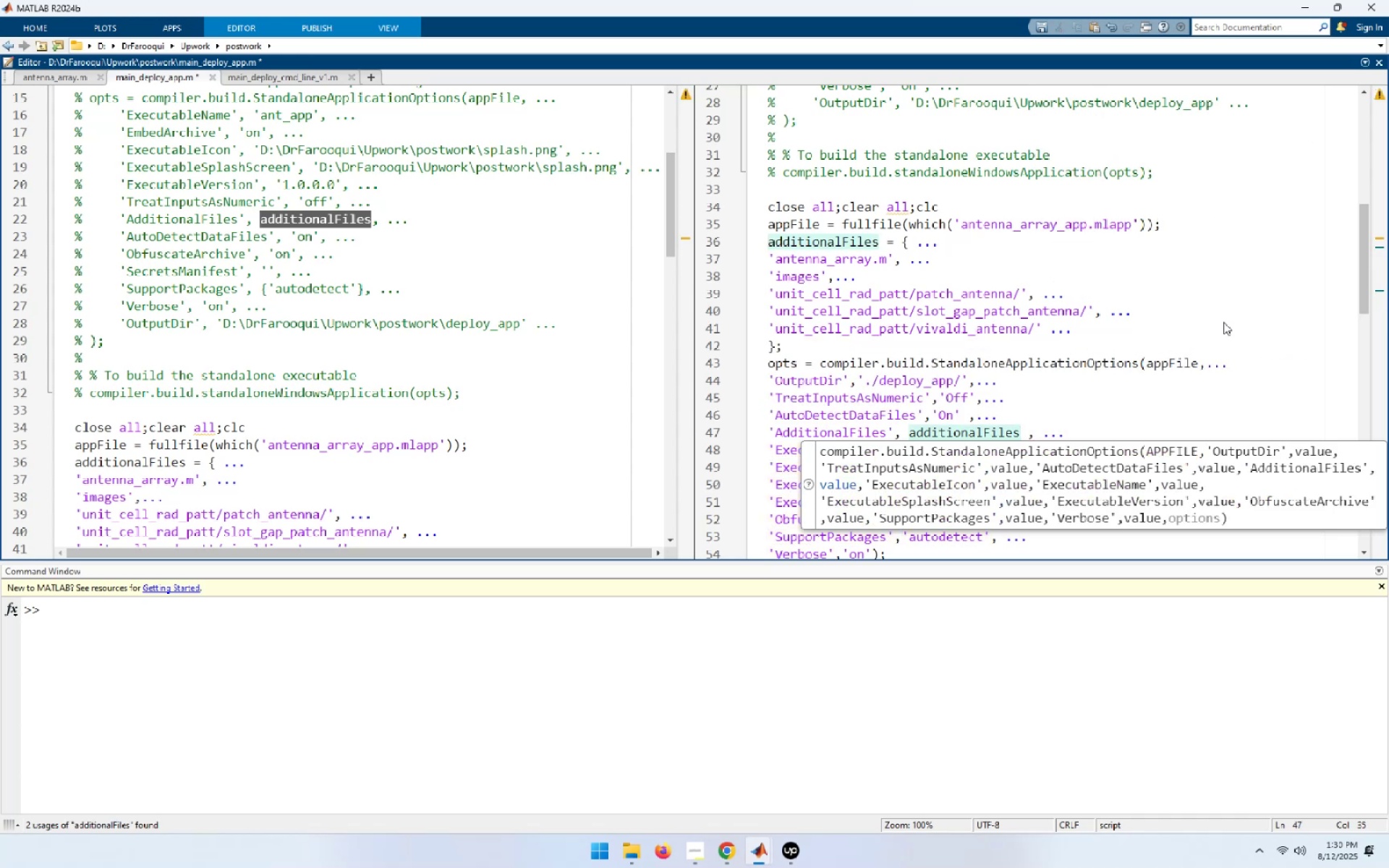 
key(ArrowDown)
 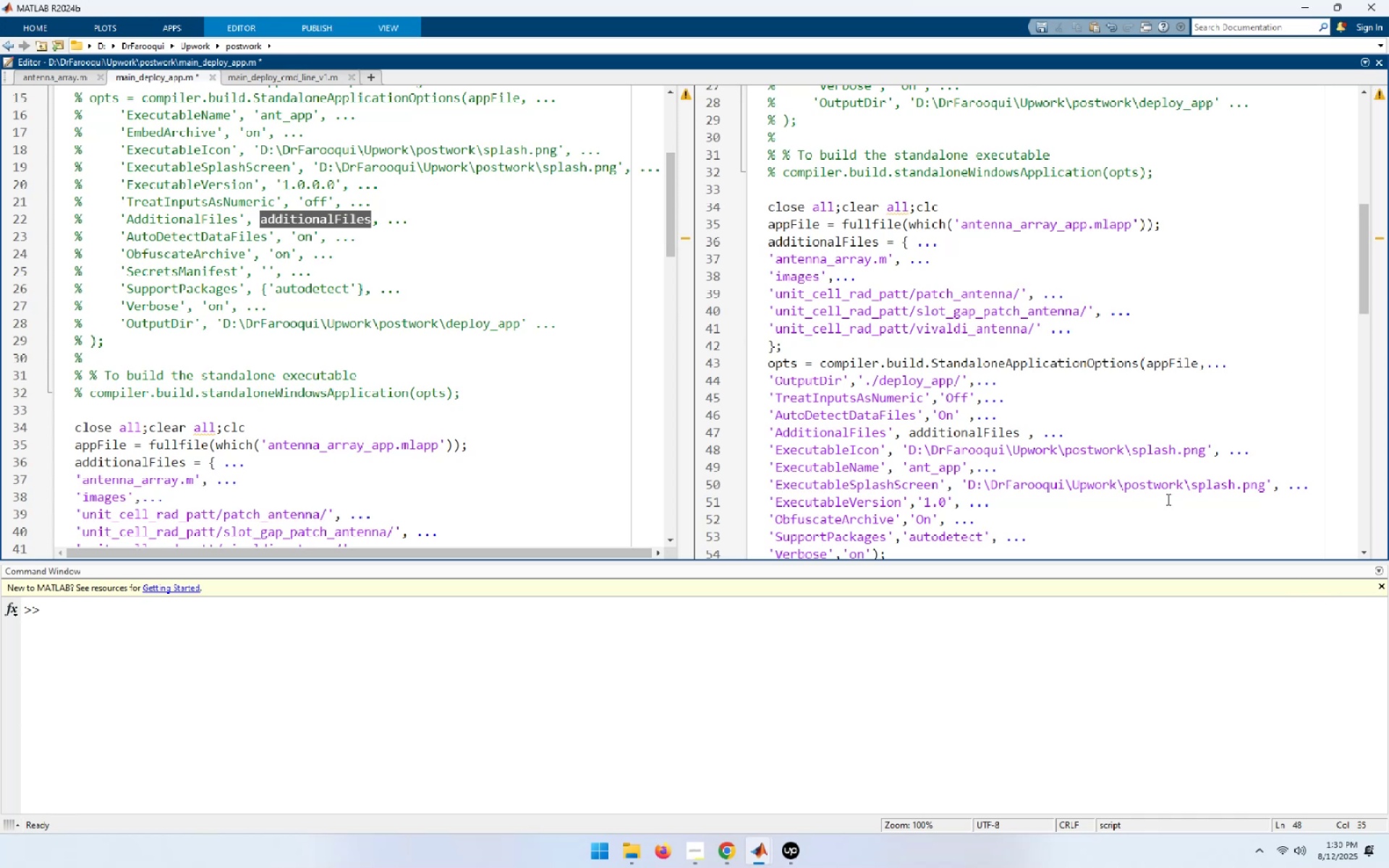 
wait(7.8)
 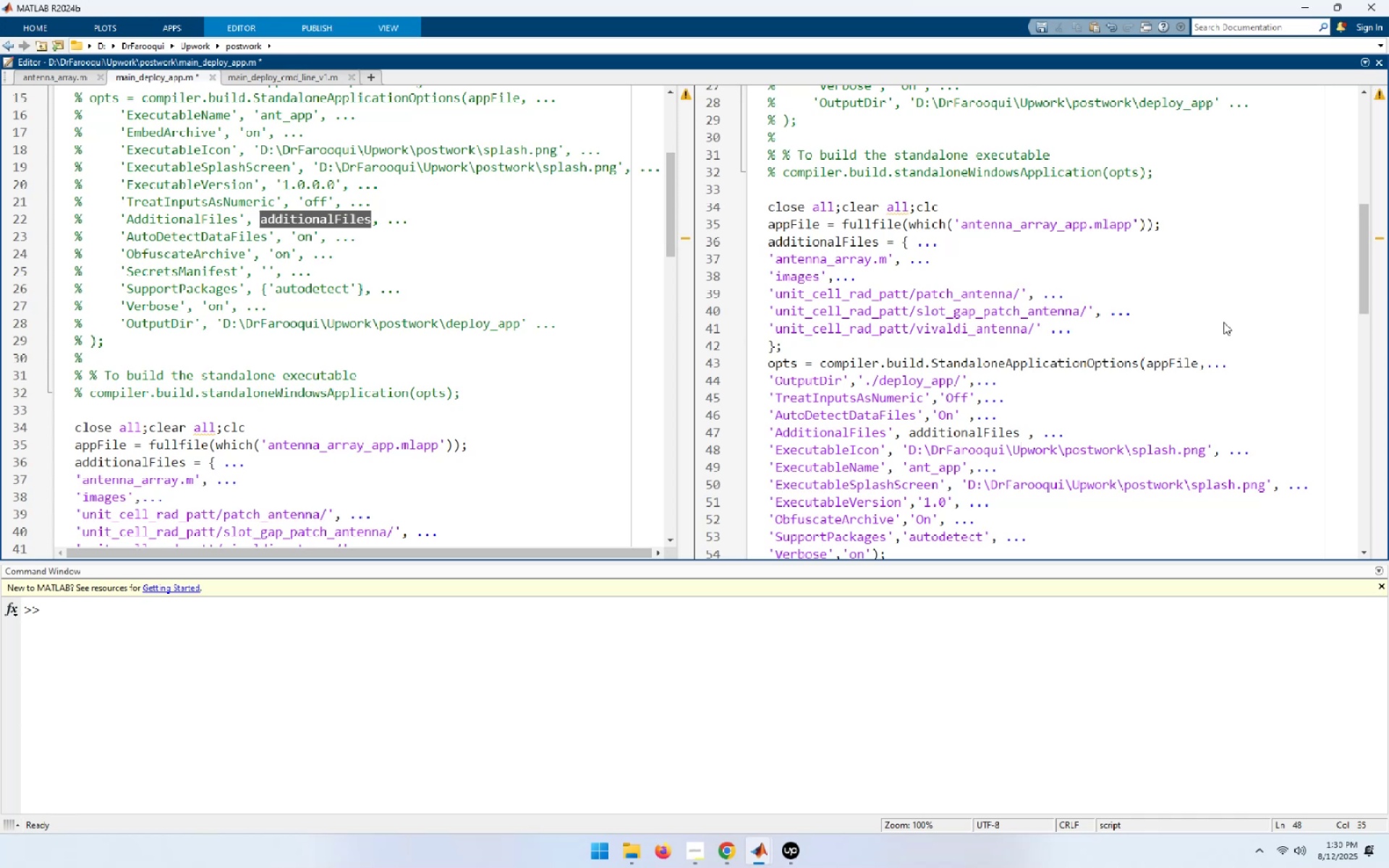 
scroll: coordinate [1167, 499], scroll_direction: down, amount: 2.0
 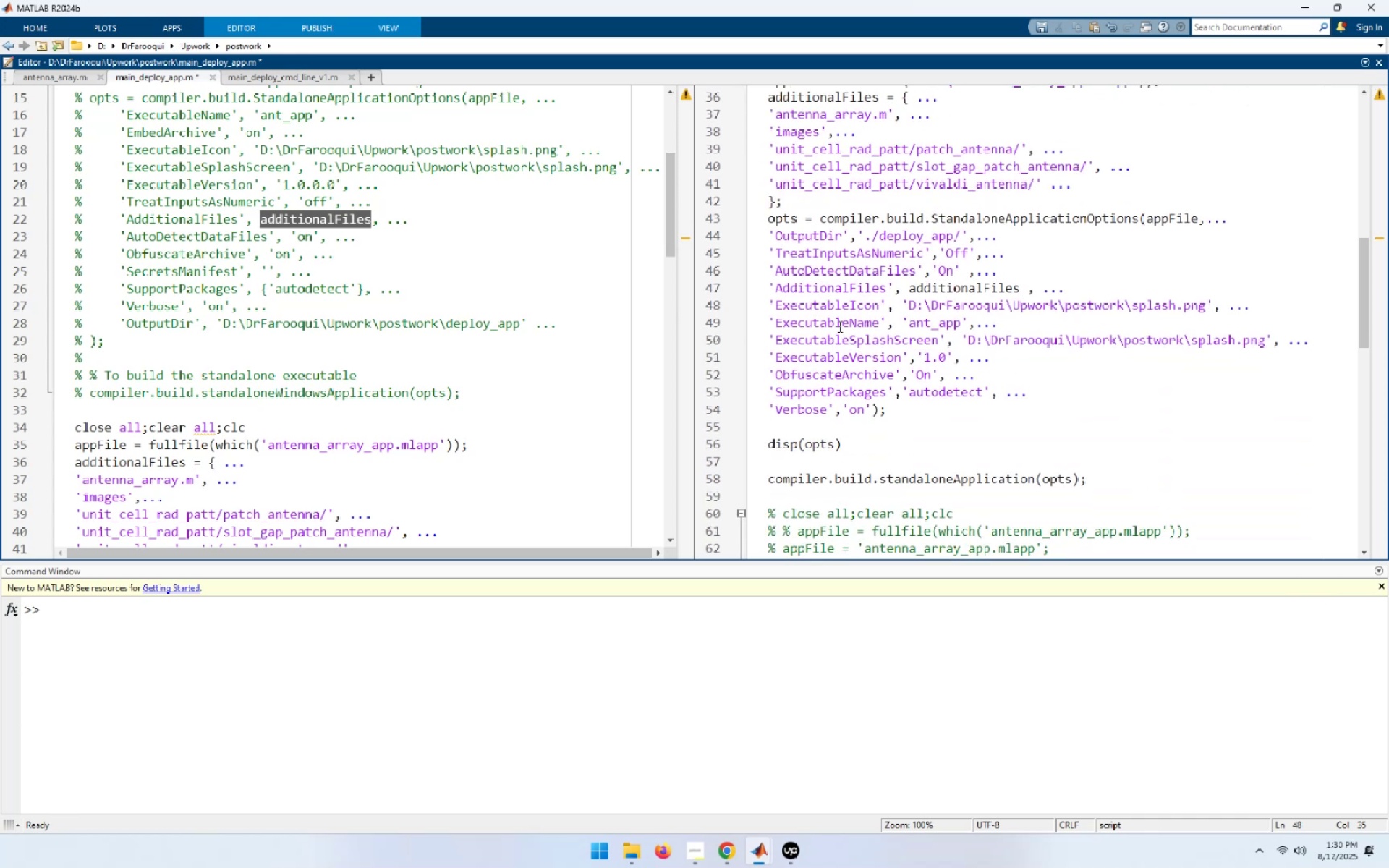 
double_click([838, 326])
 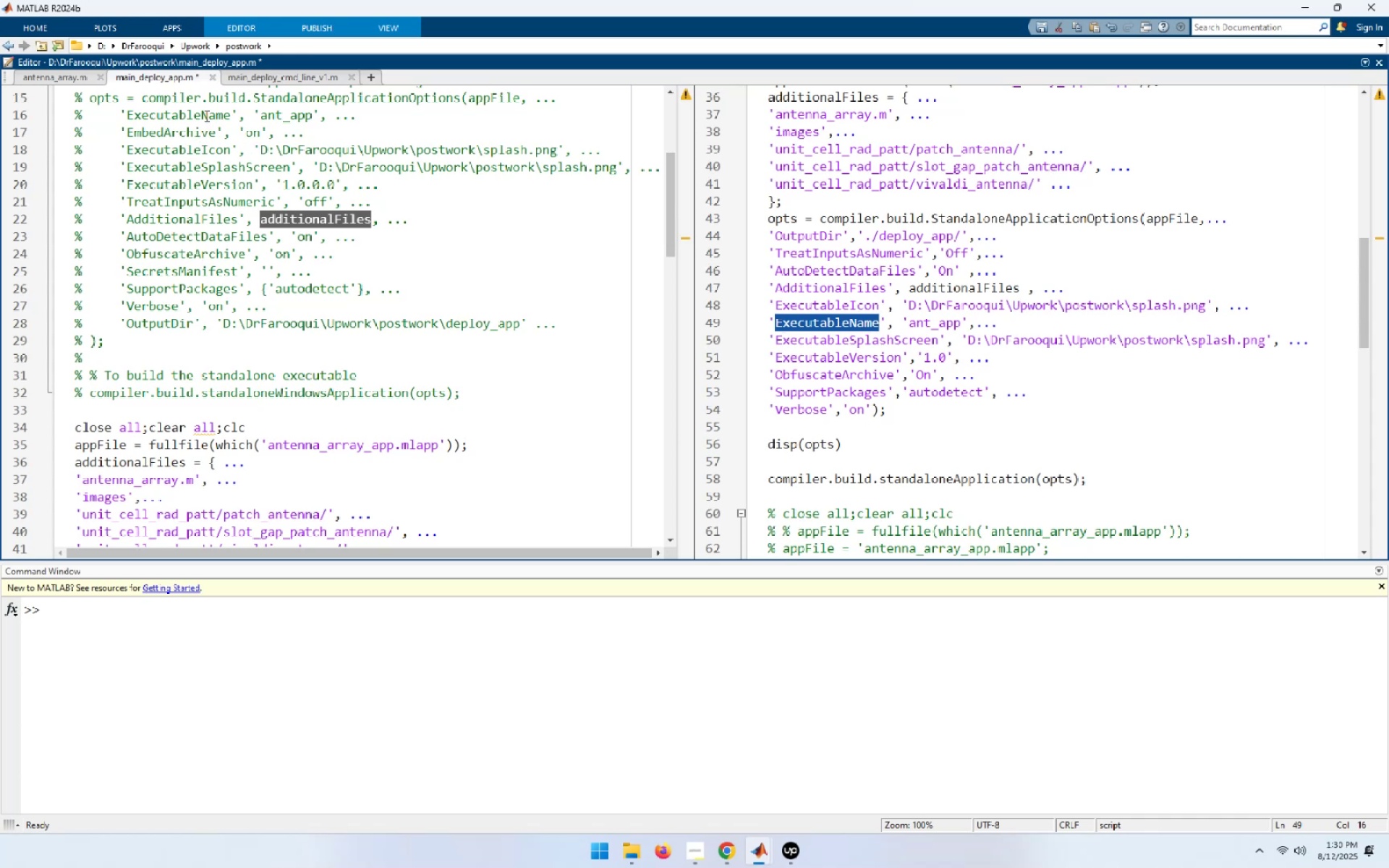 
wait(6.3)
 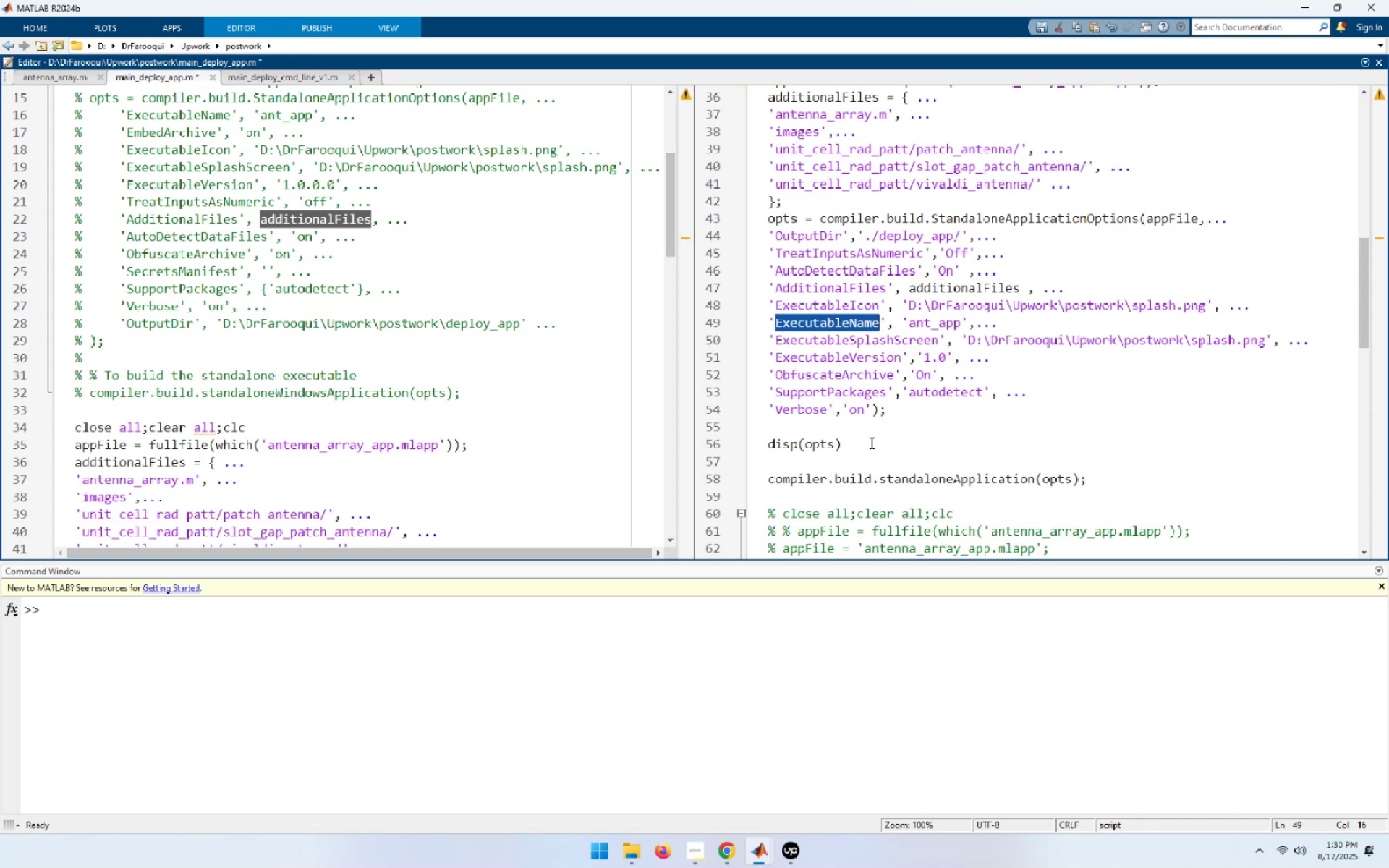 
double_click([864, 341])
 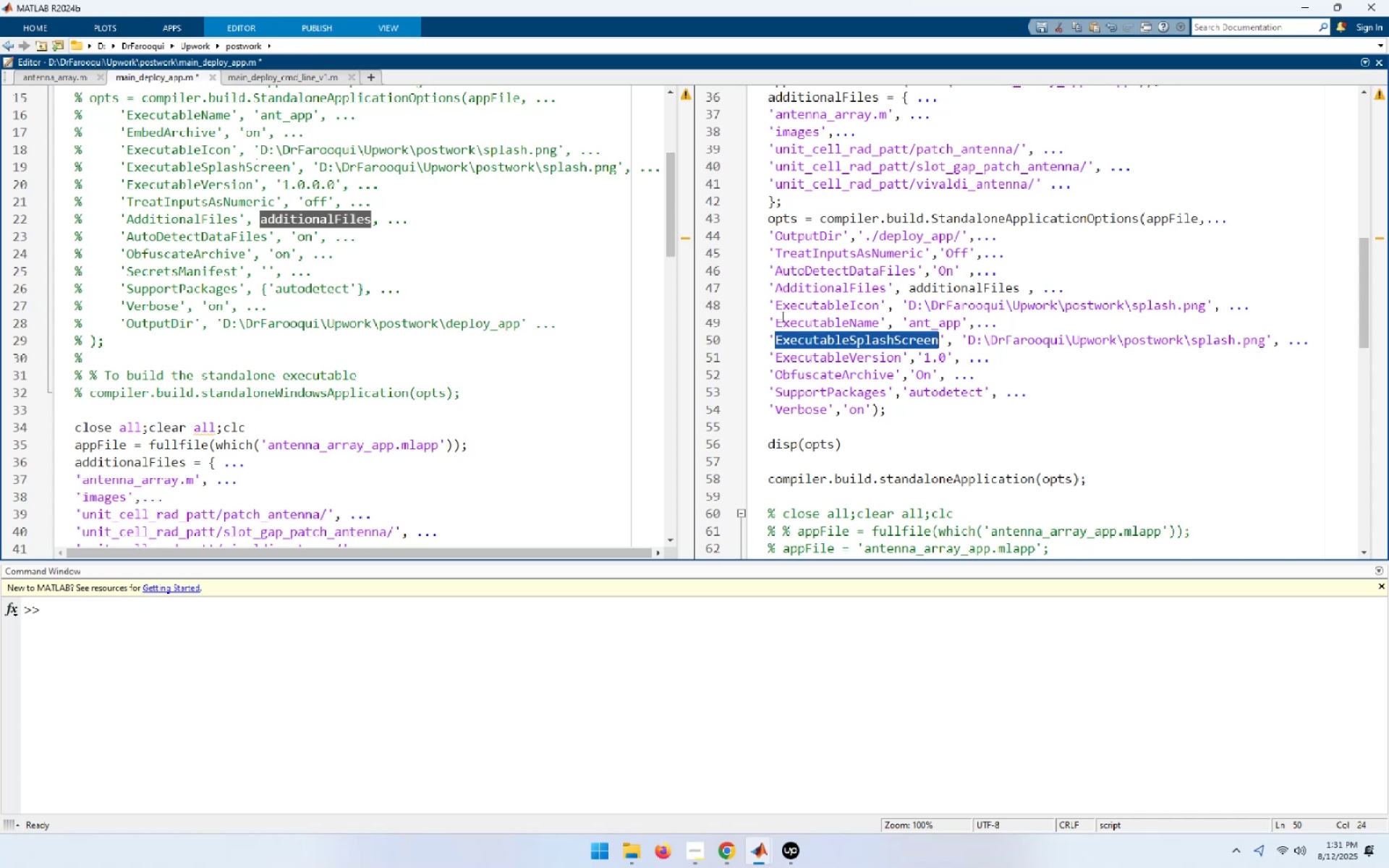 
wait(5.62)
 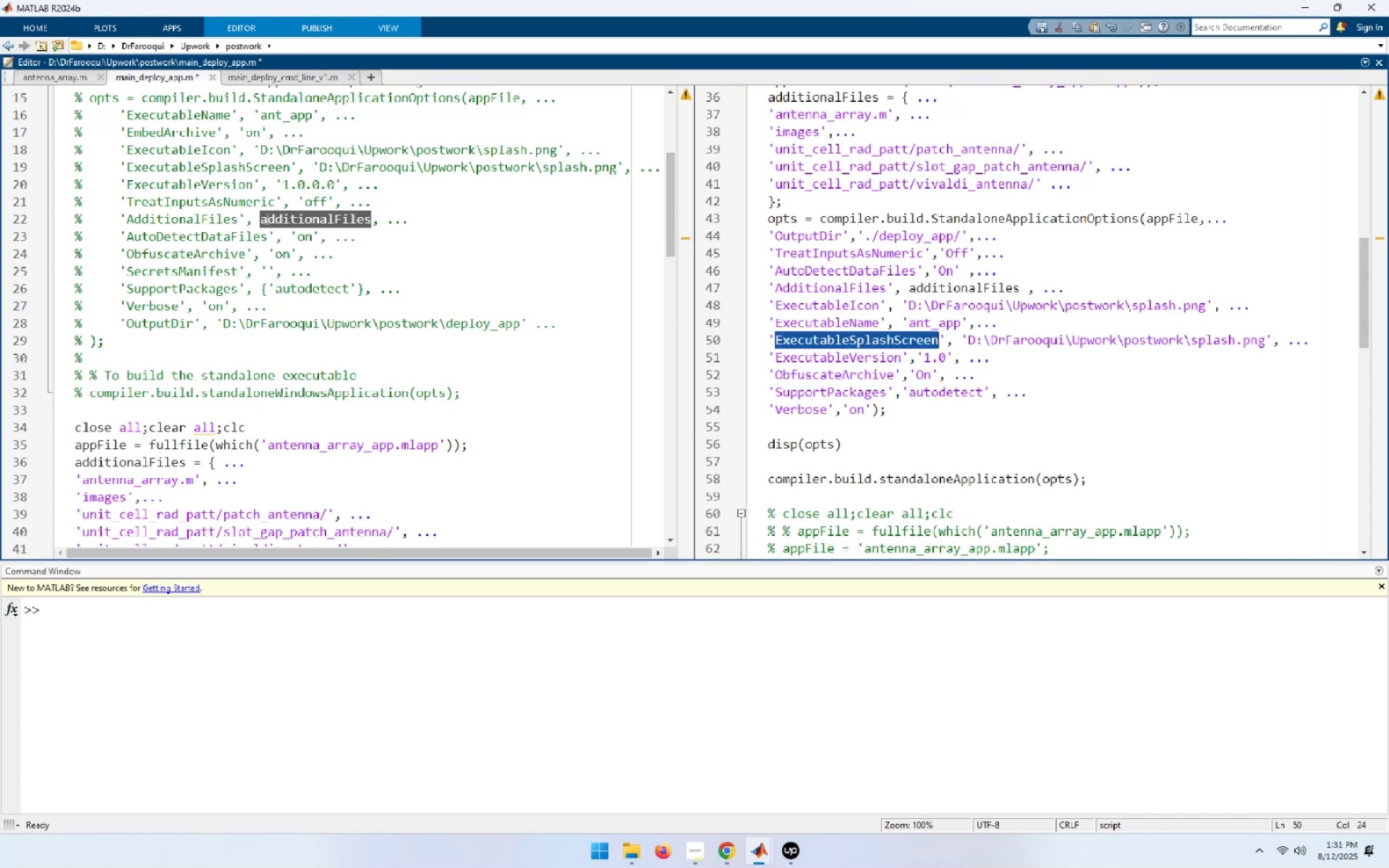 
double_click([867, 362])
 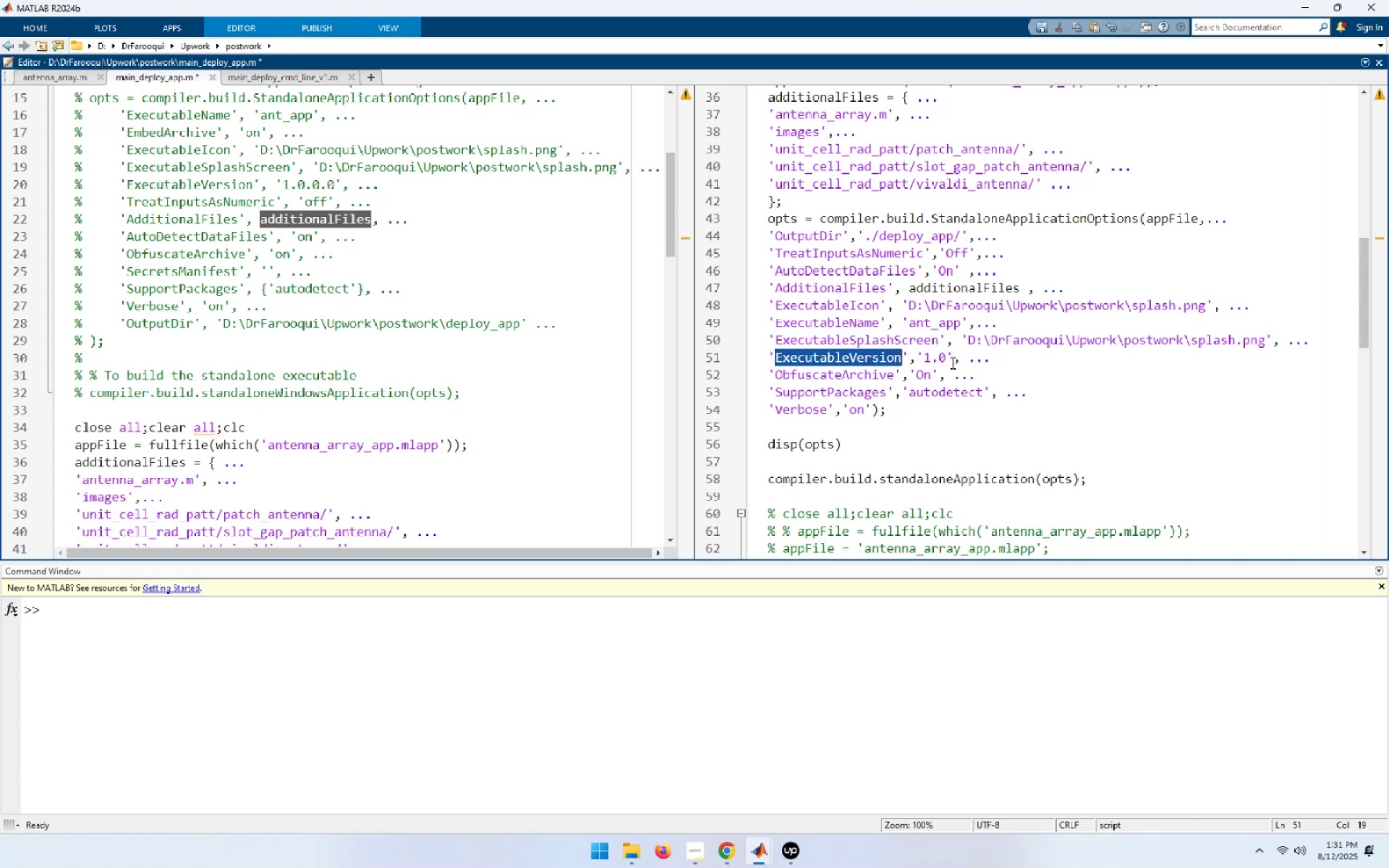 
wait(7.06)
 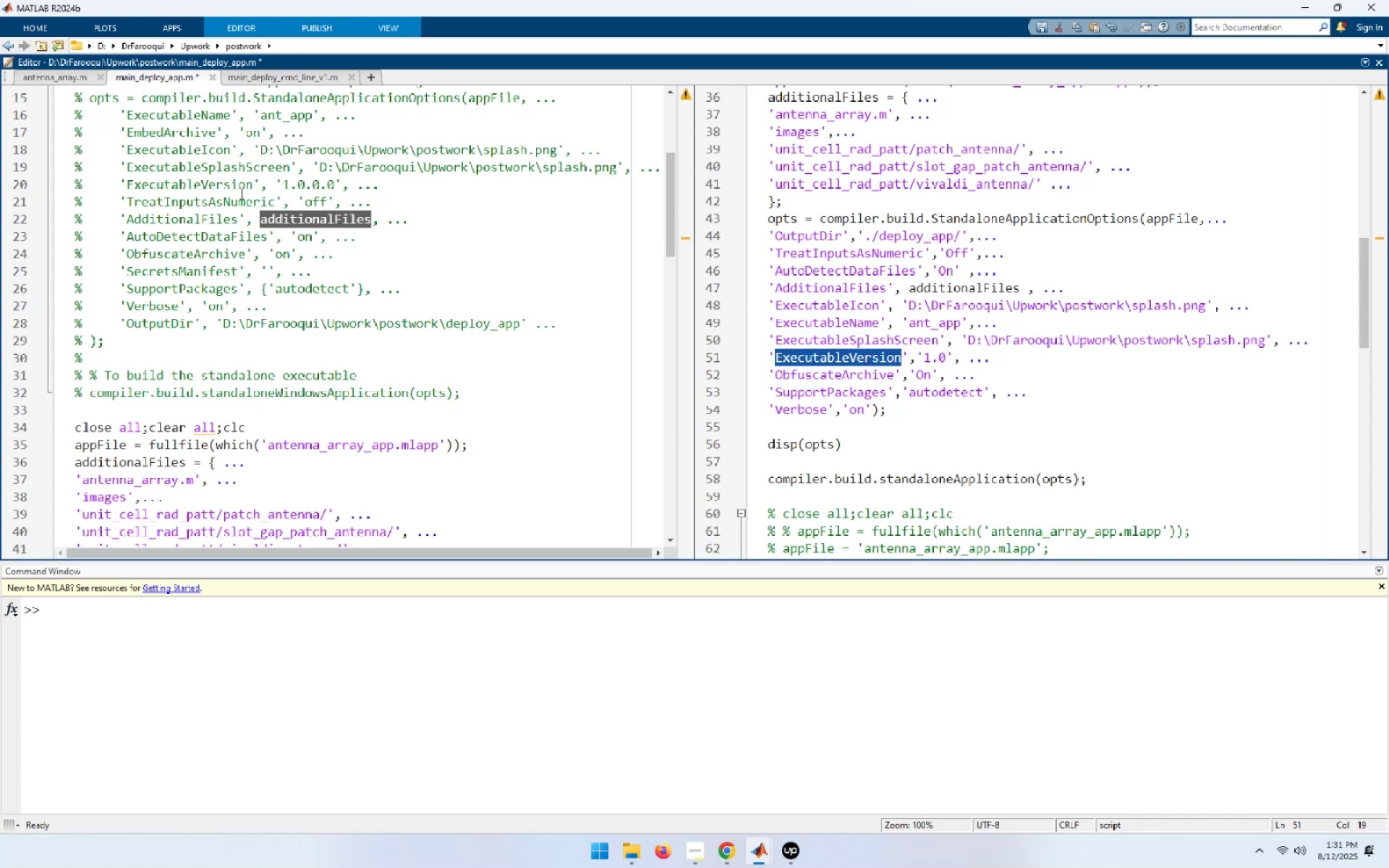 
double_click([851, 376])
 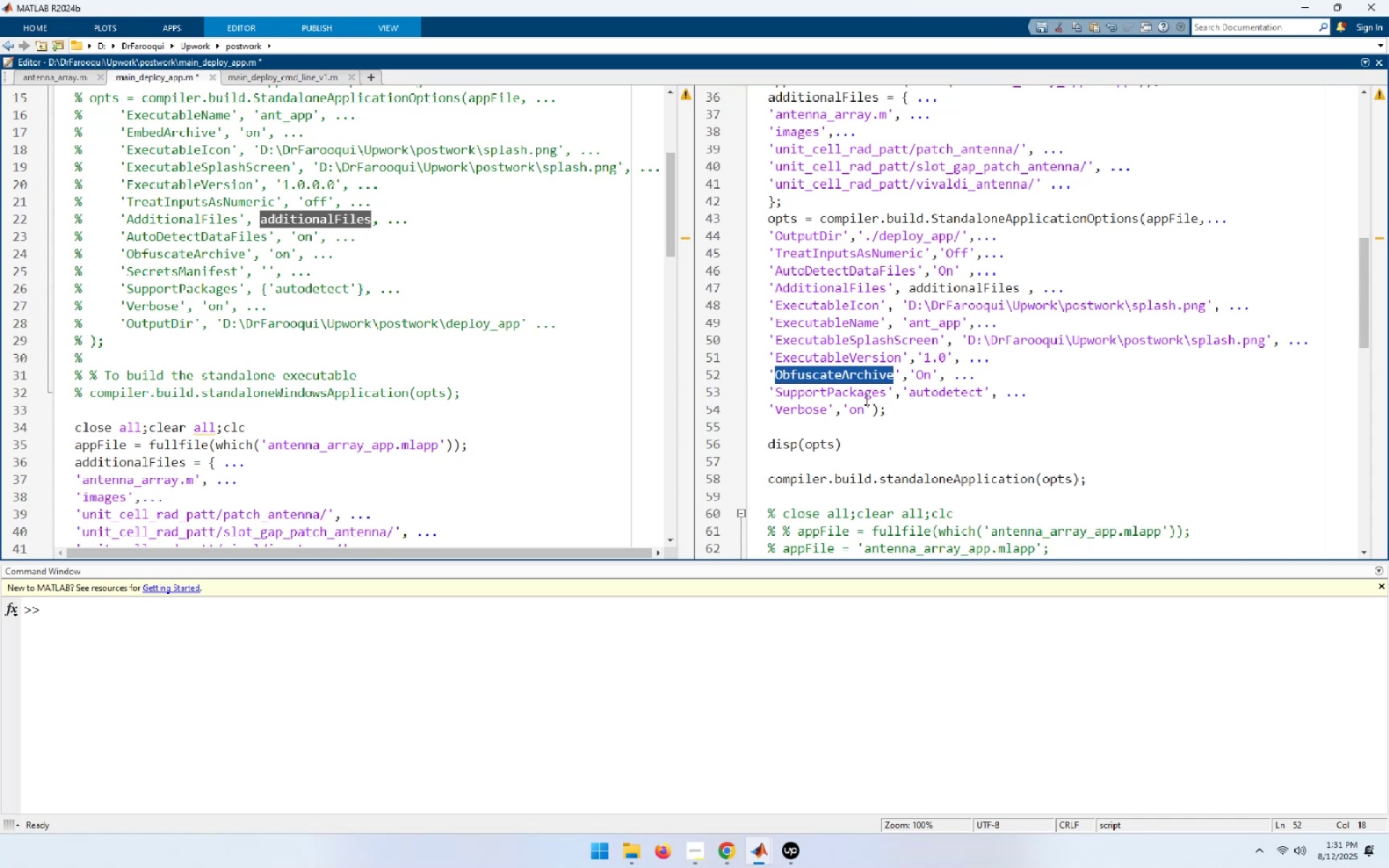 
double_click([841, 393])
 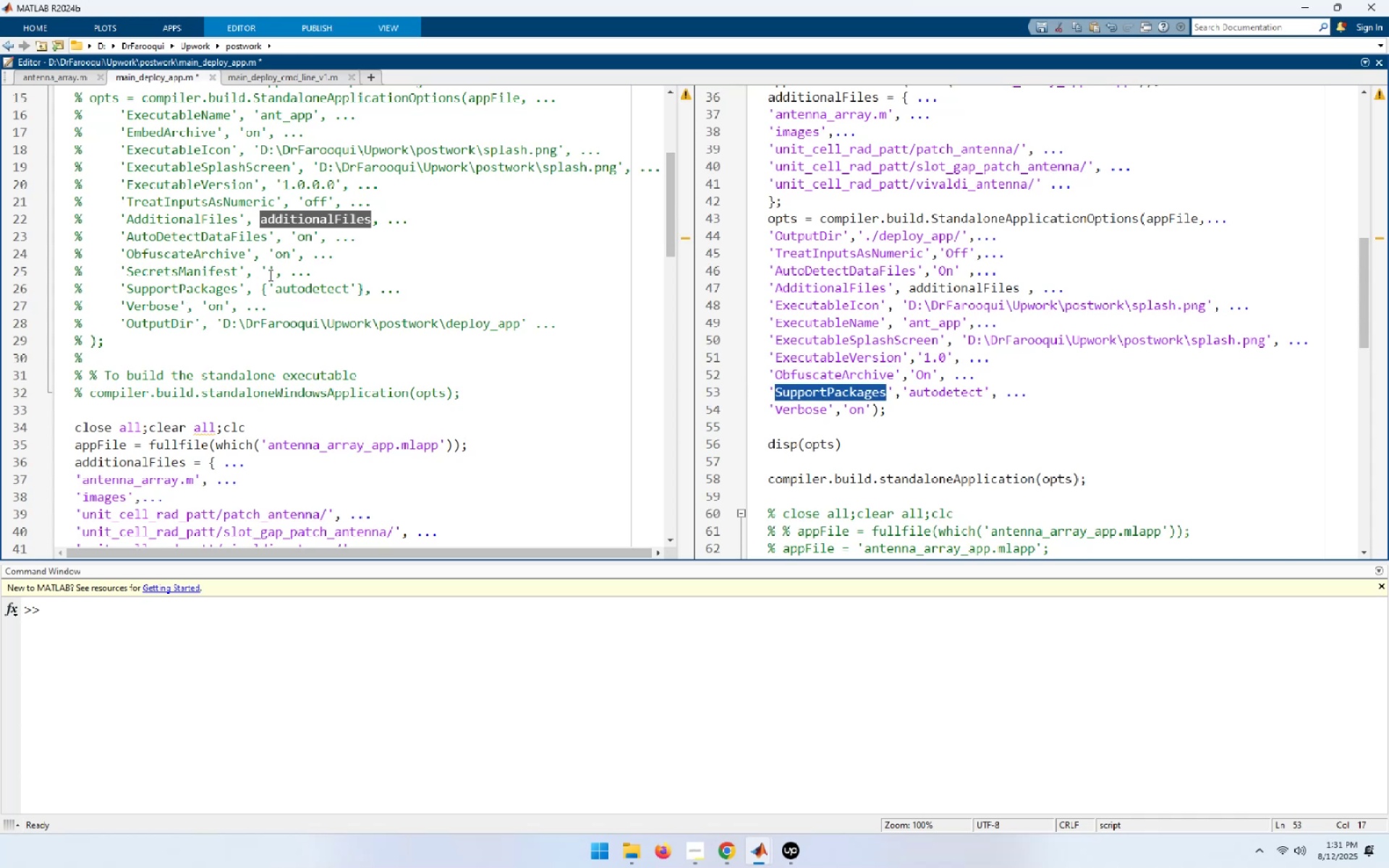 
left_click_drag(start_coordinate=[365, 292], to_coordinate=[261, 292])
 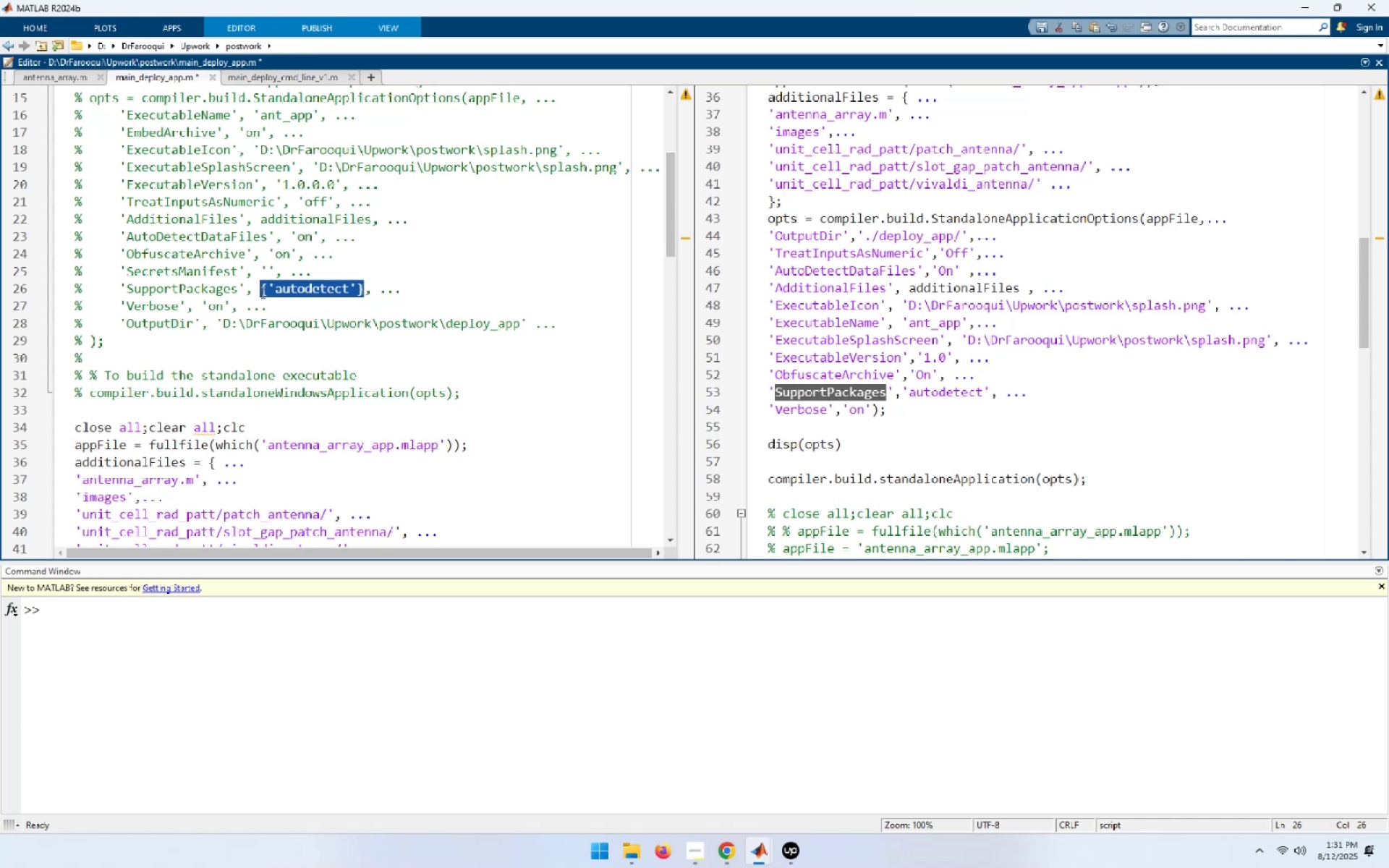 
key(Control+C)
 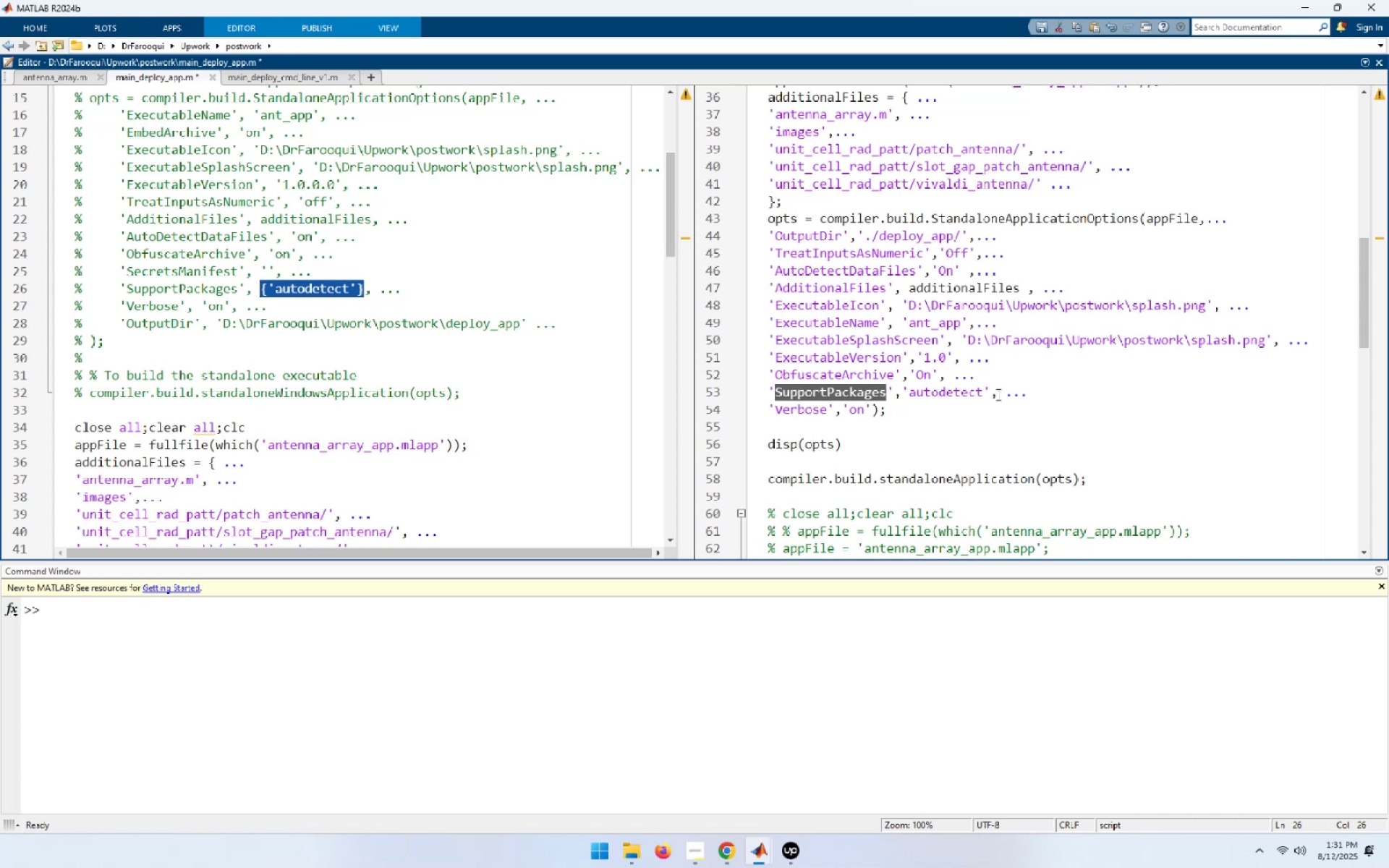 
left_click_drag(start_coordinate=[987, 390], to_coordinate=[901, 390])
 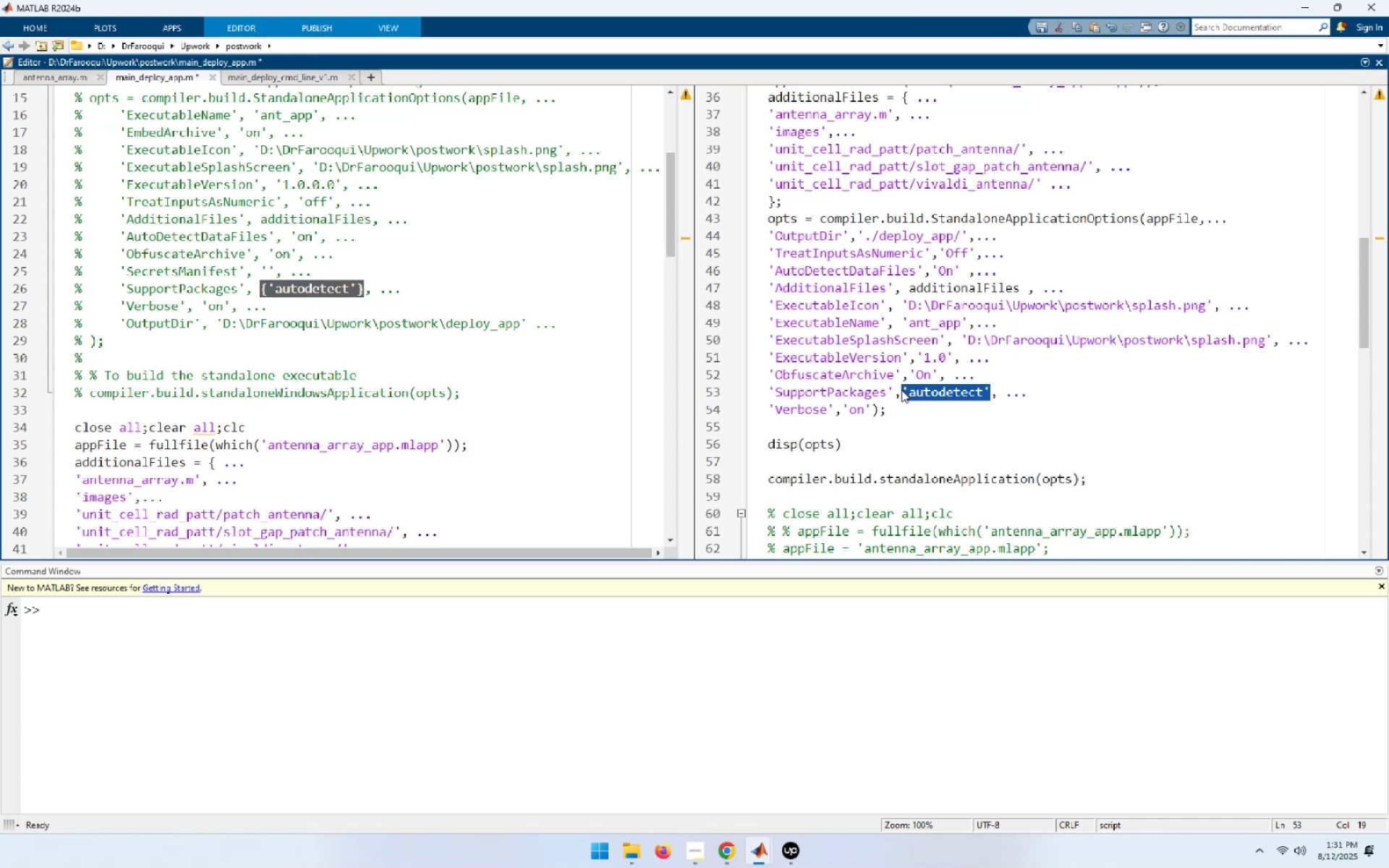 
key(Control+ControlLeft)
 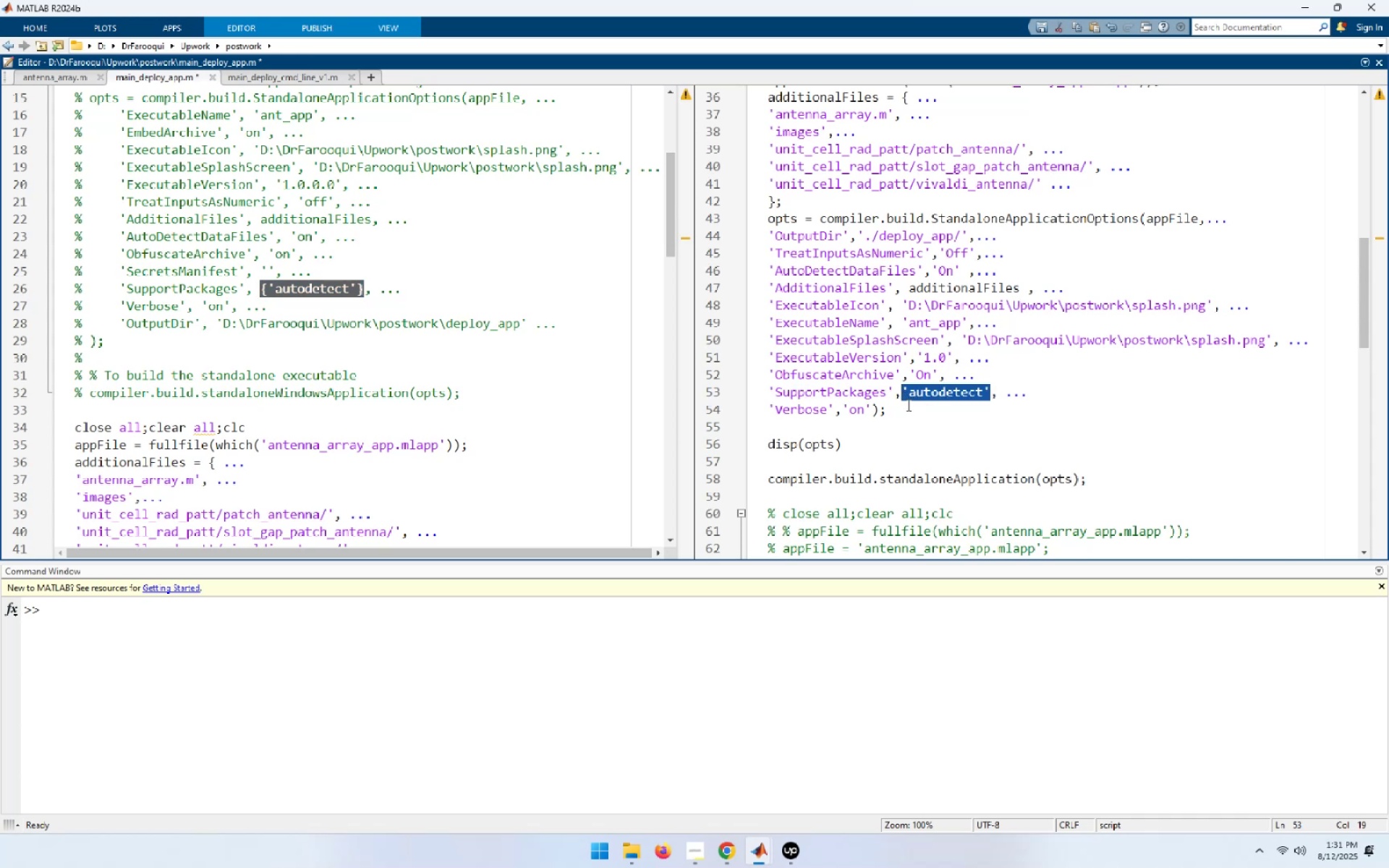 
key(Control+V)
 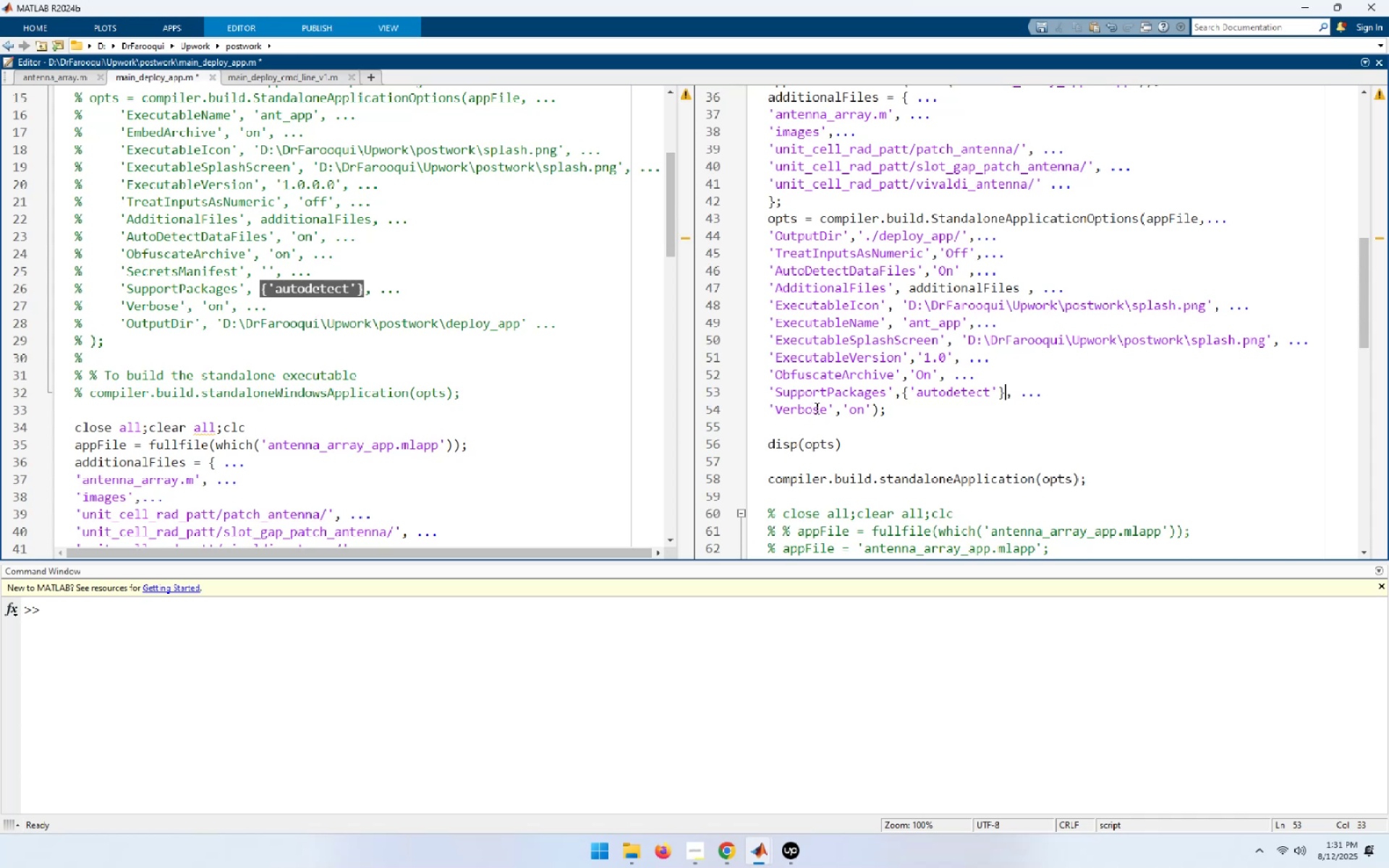 
wait(12.69)
 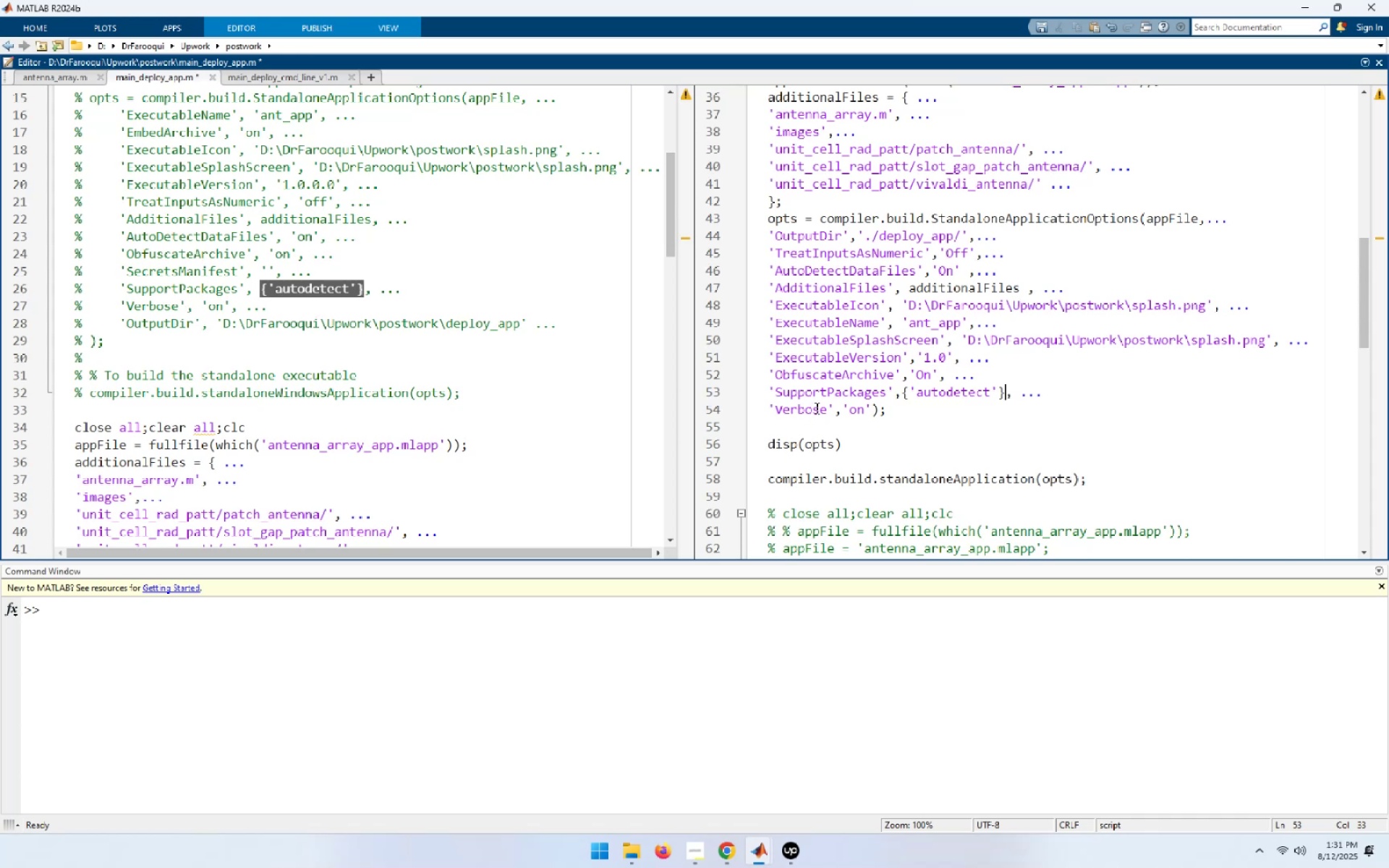 
left_click([804, 239])
 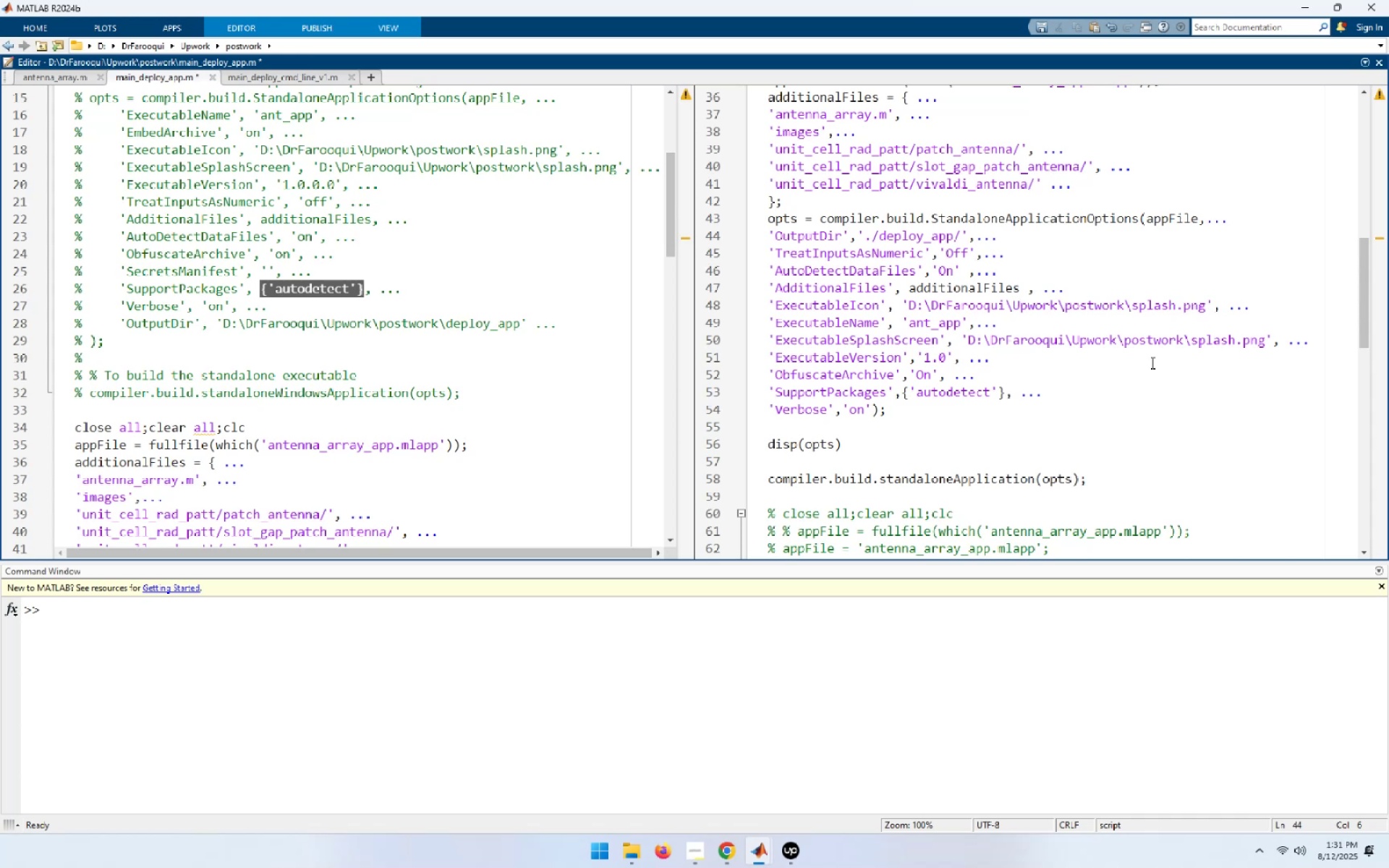 
key(Home)
 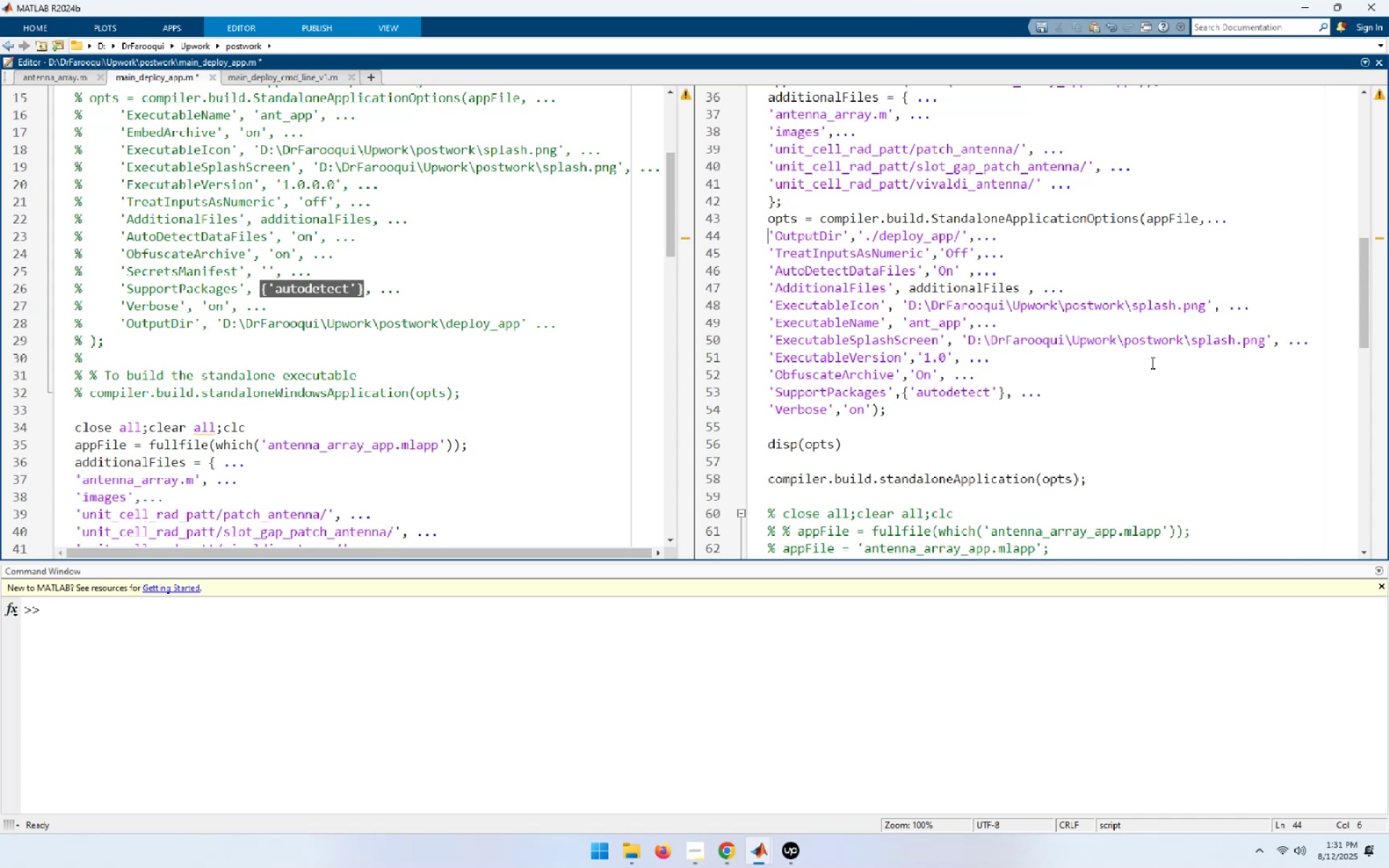 
key(Shift+End)
 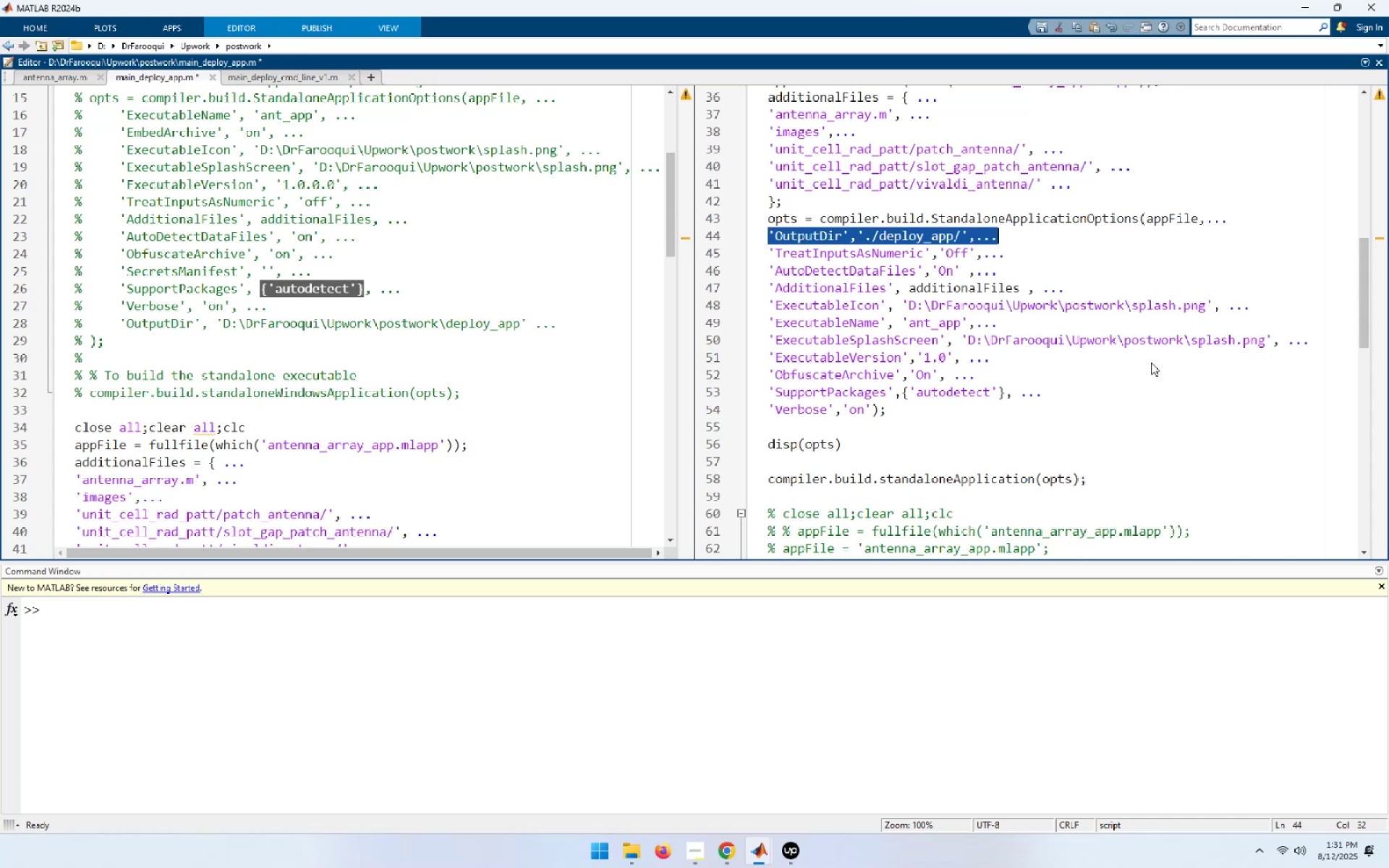 
key(Control+X)
 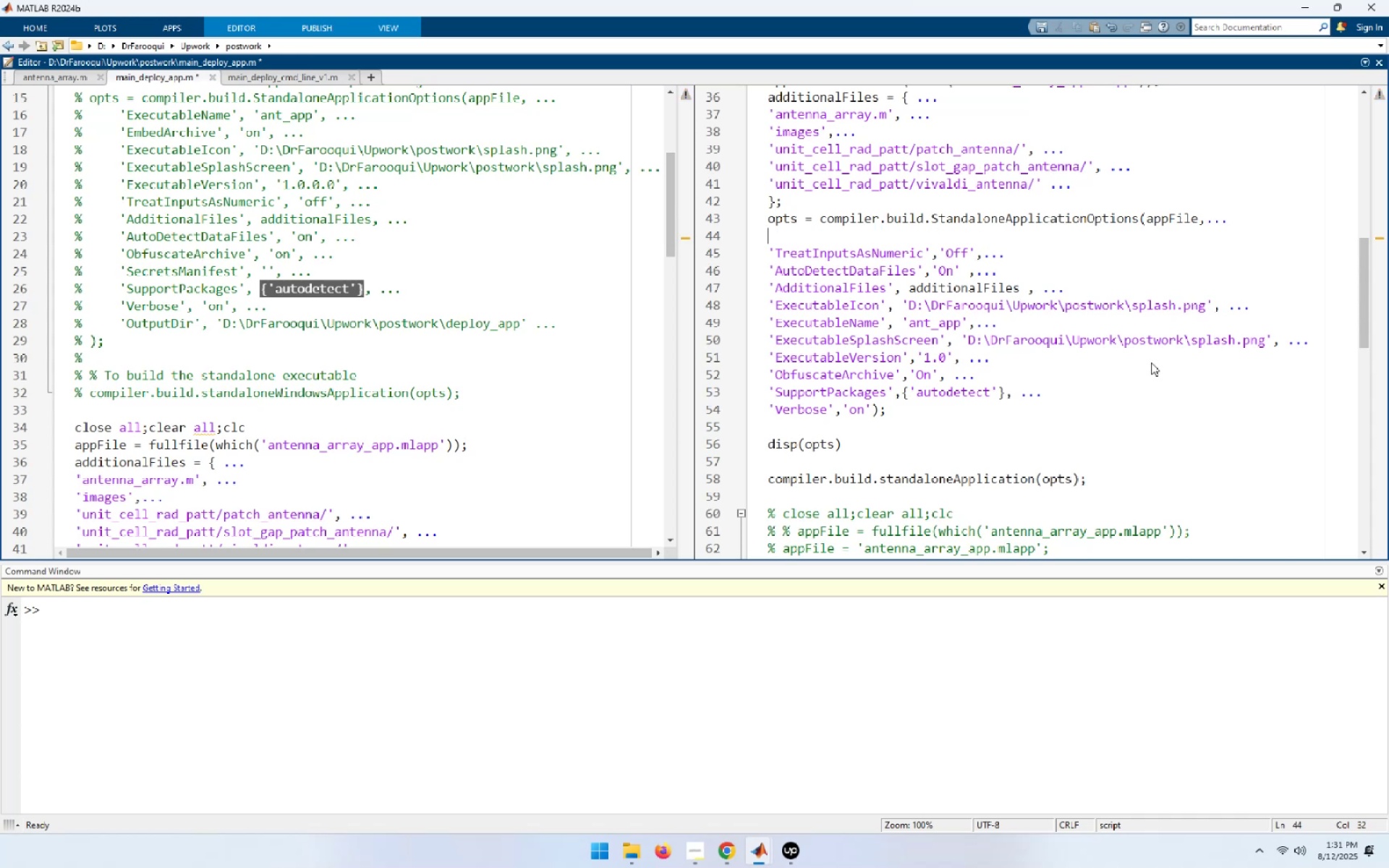 
hold_key(key=ArrowDown, duration=0.67)
 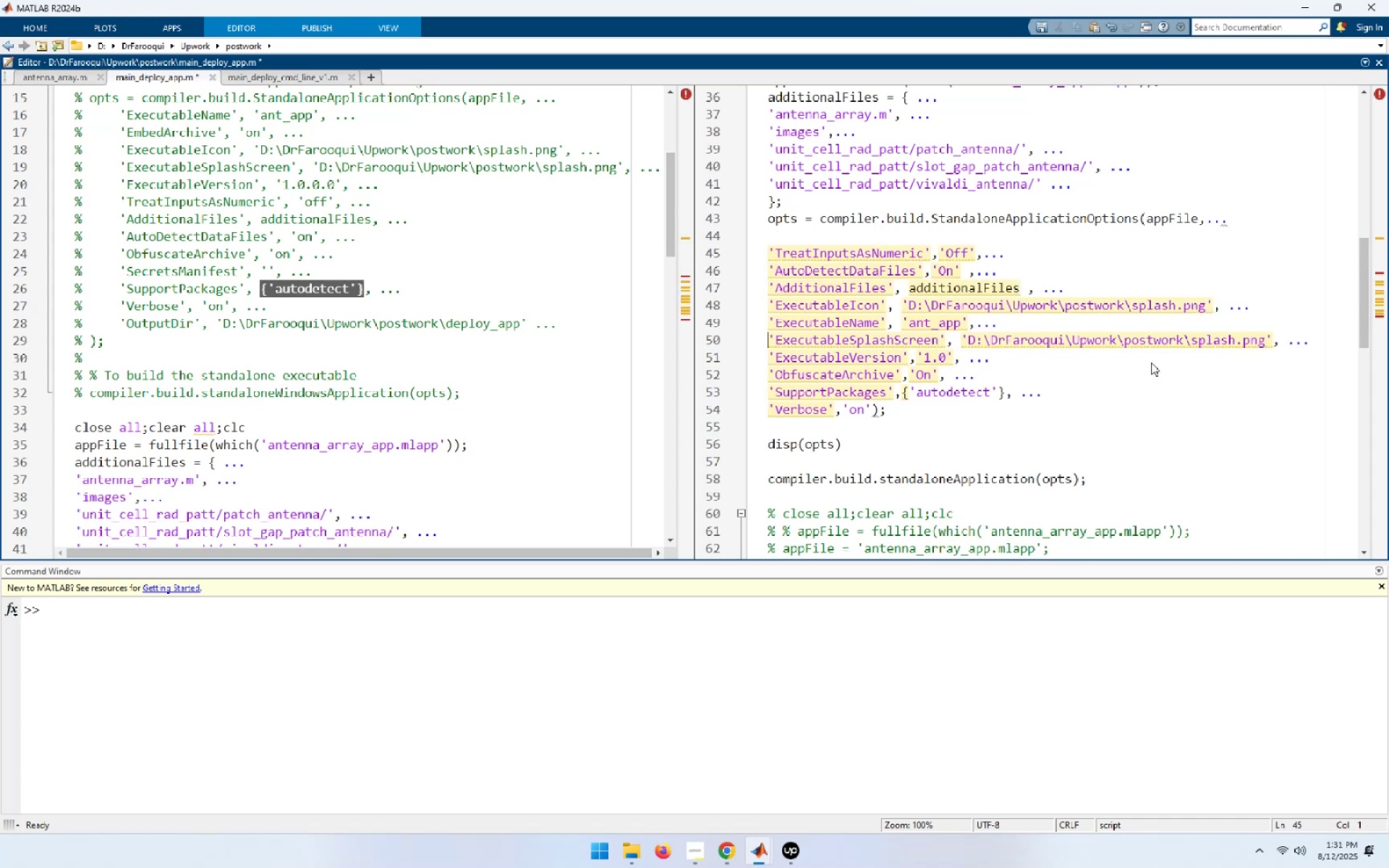 
key(ArrowDown)
 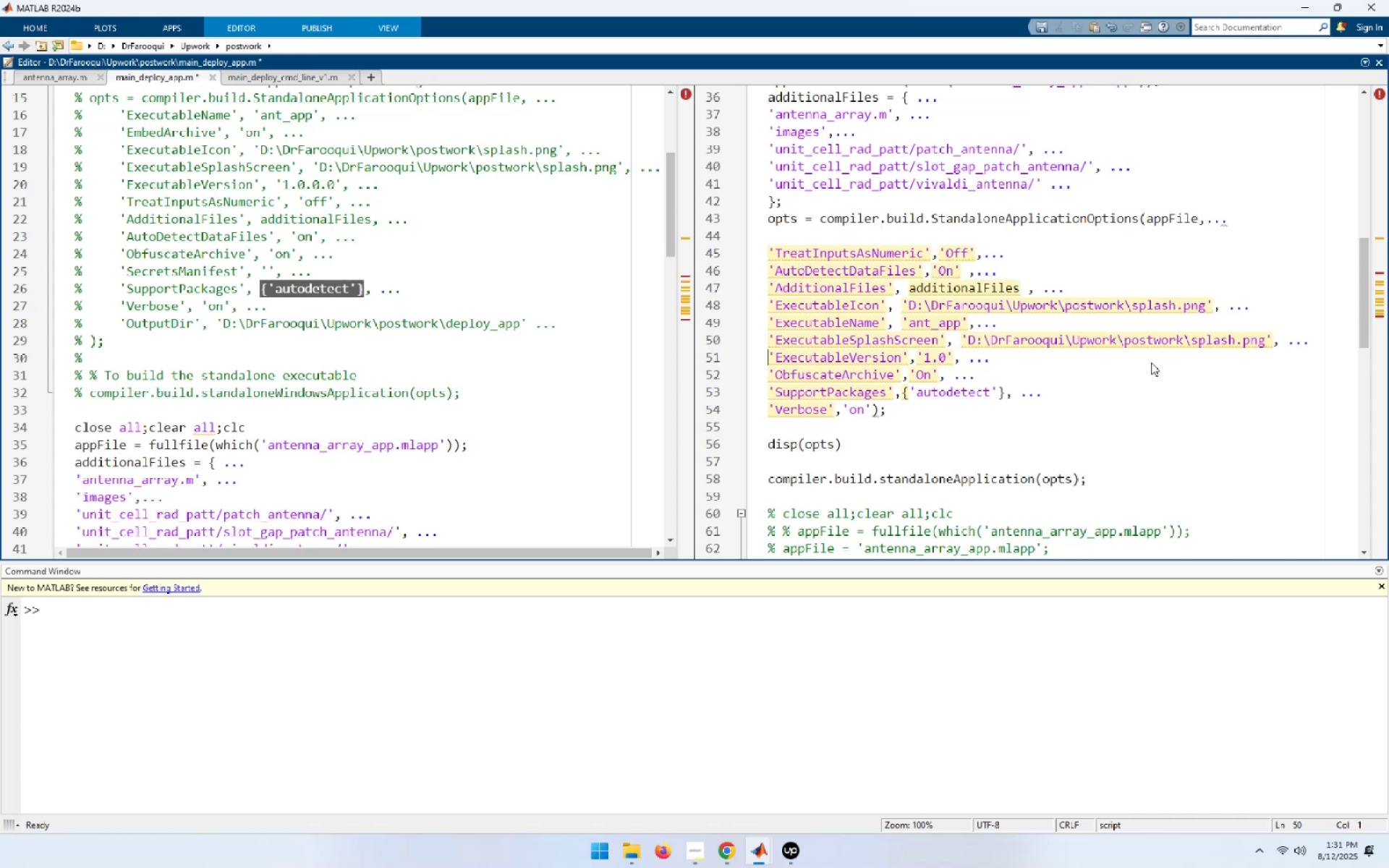 
key(ArrowDown)
 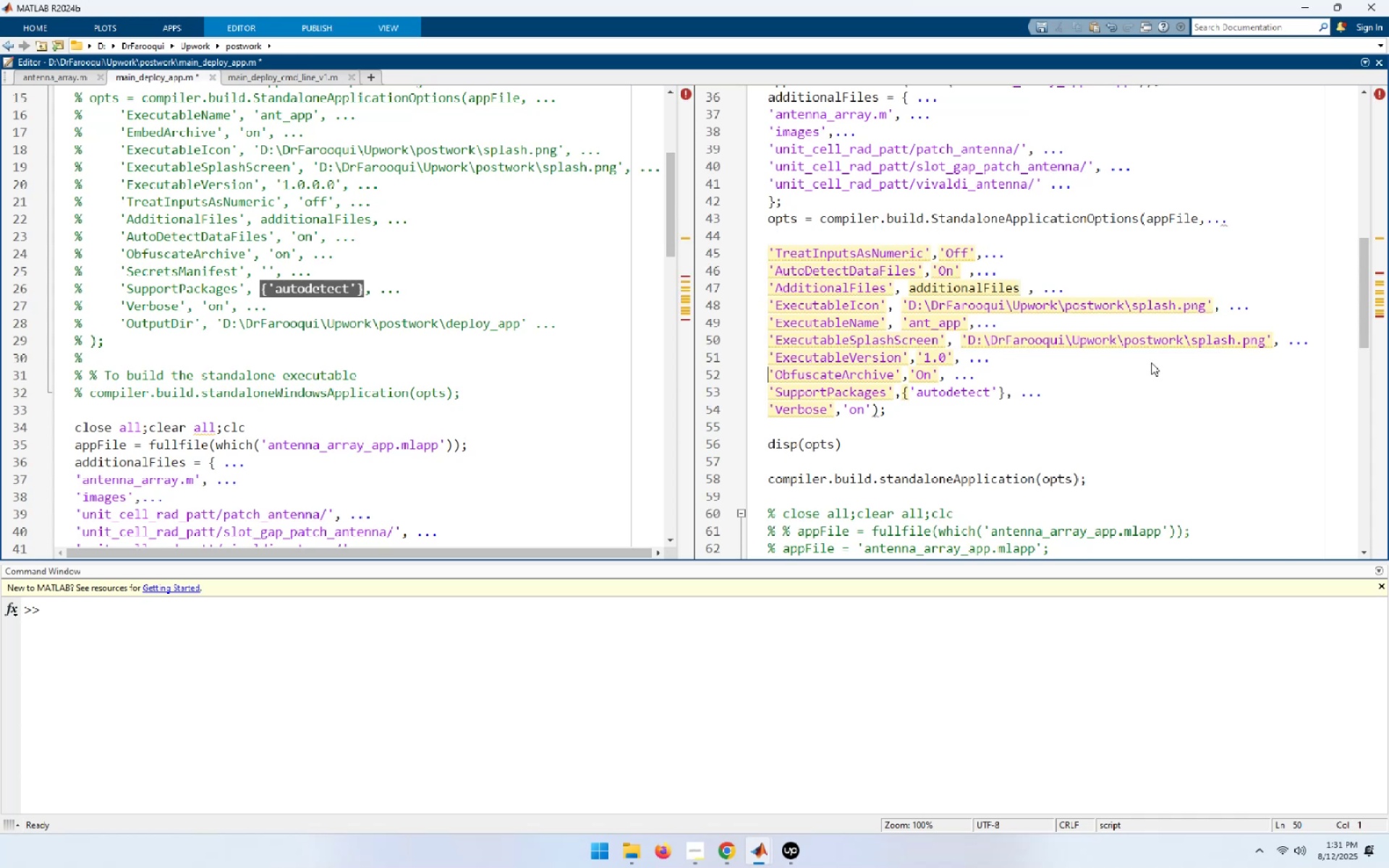 
key(ArrowDown)
 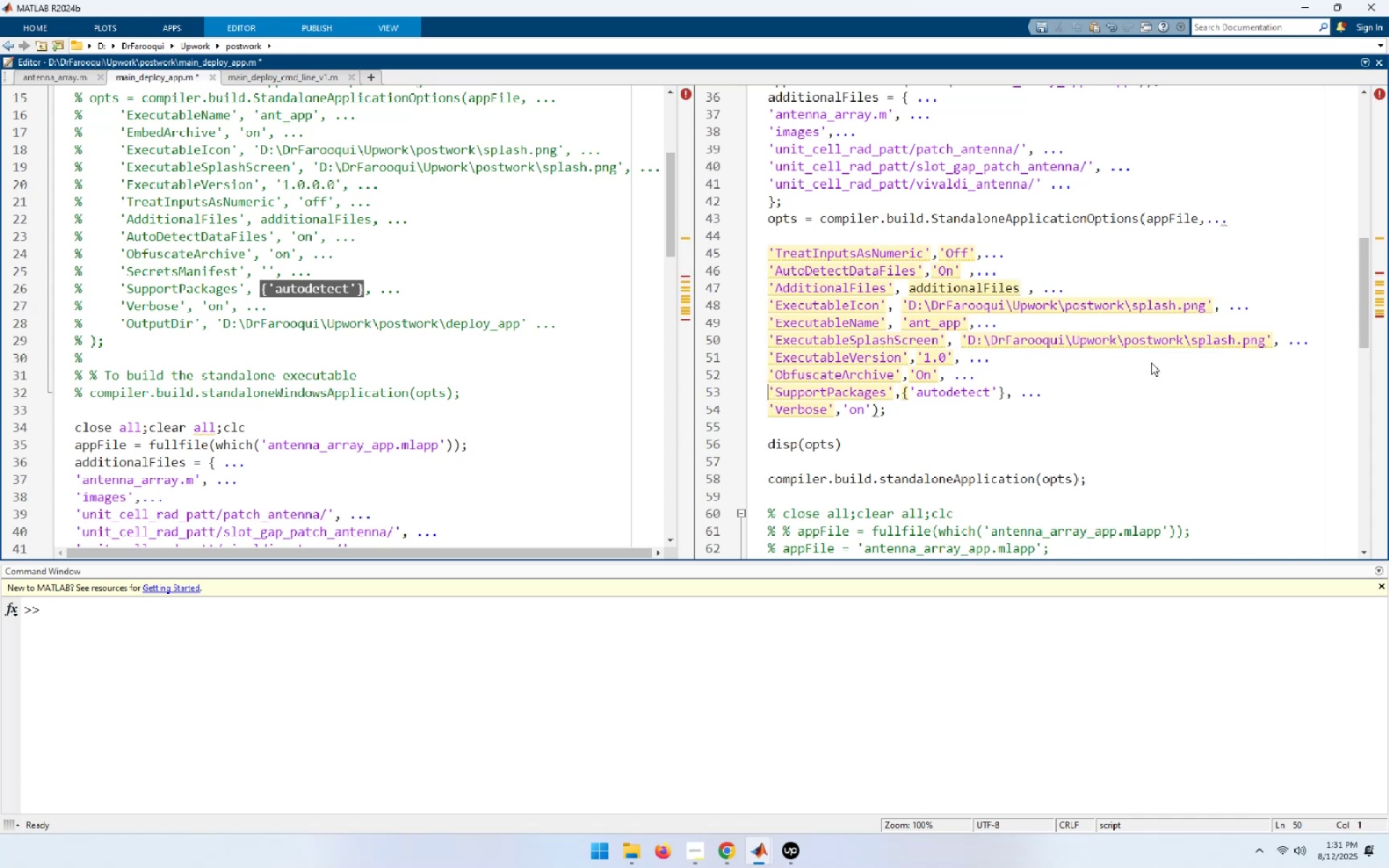 
key(ArrowDown)
 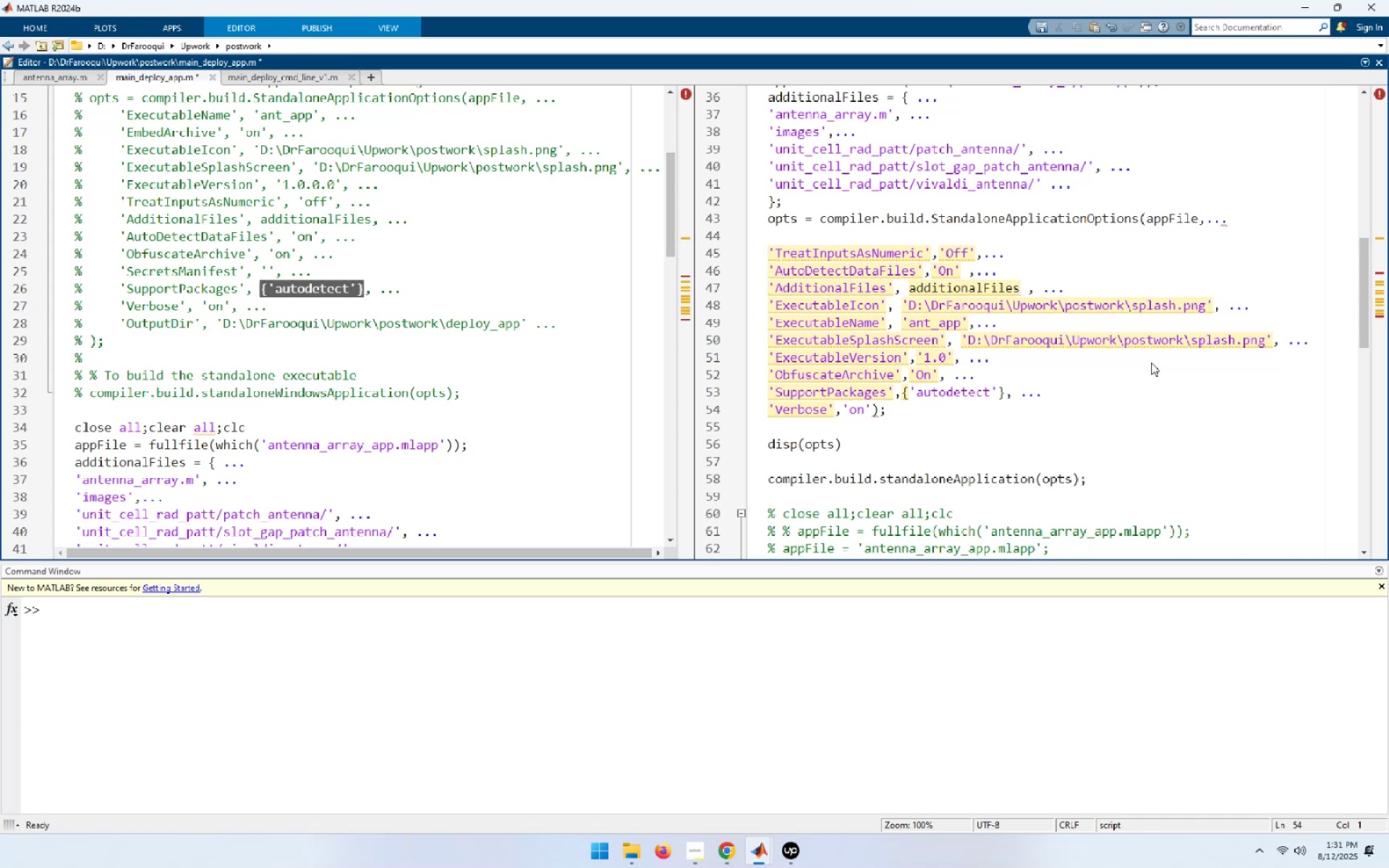 
key(End)
 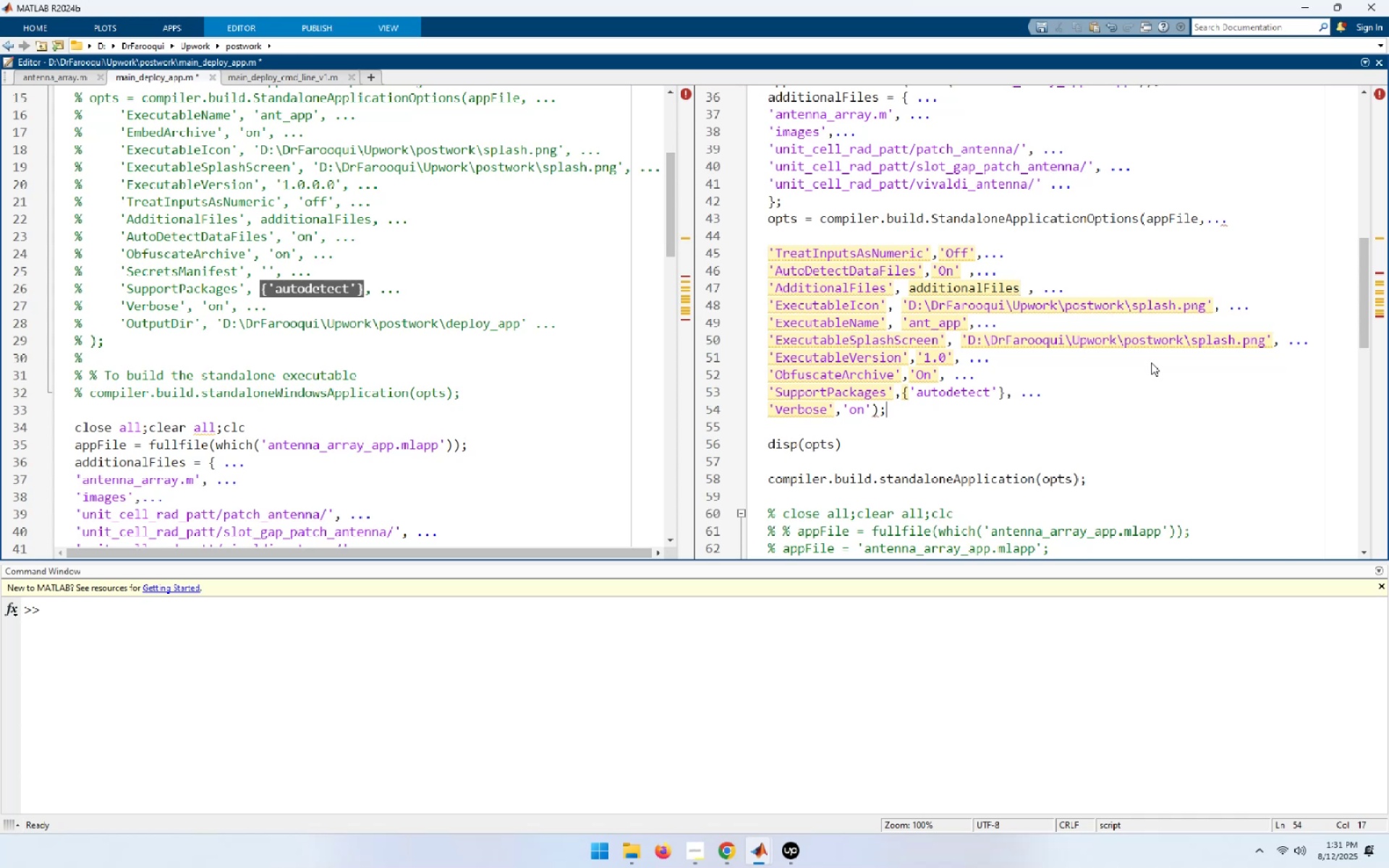 
key(ArrowLeft)
 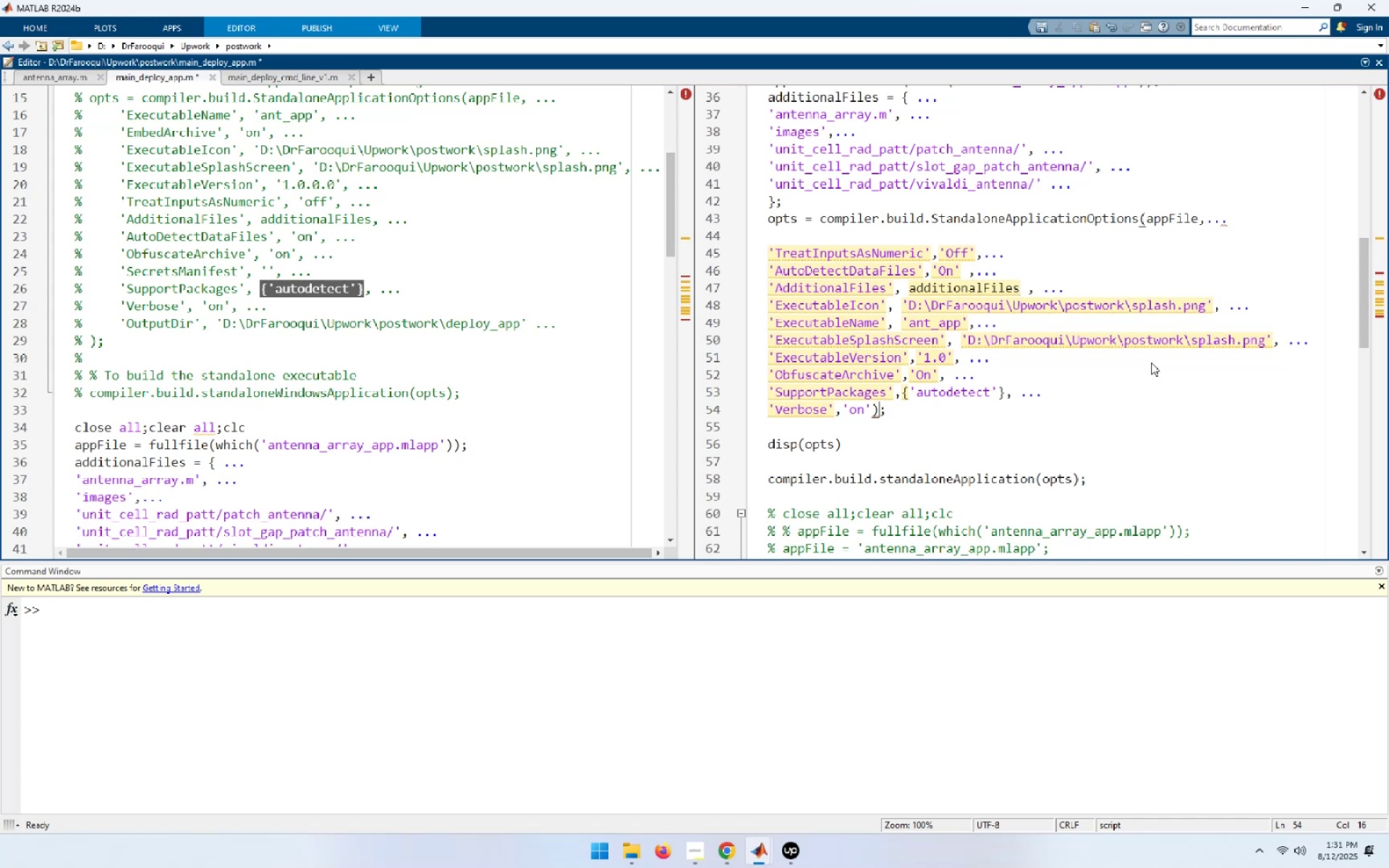 
key(ArrowLeft)
 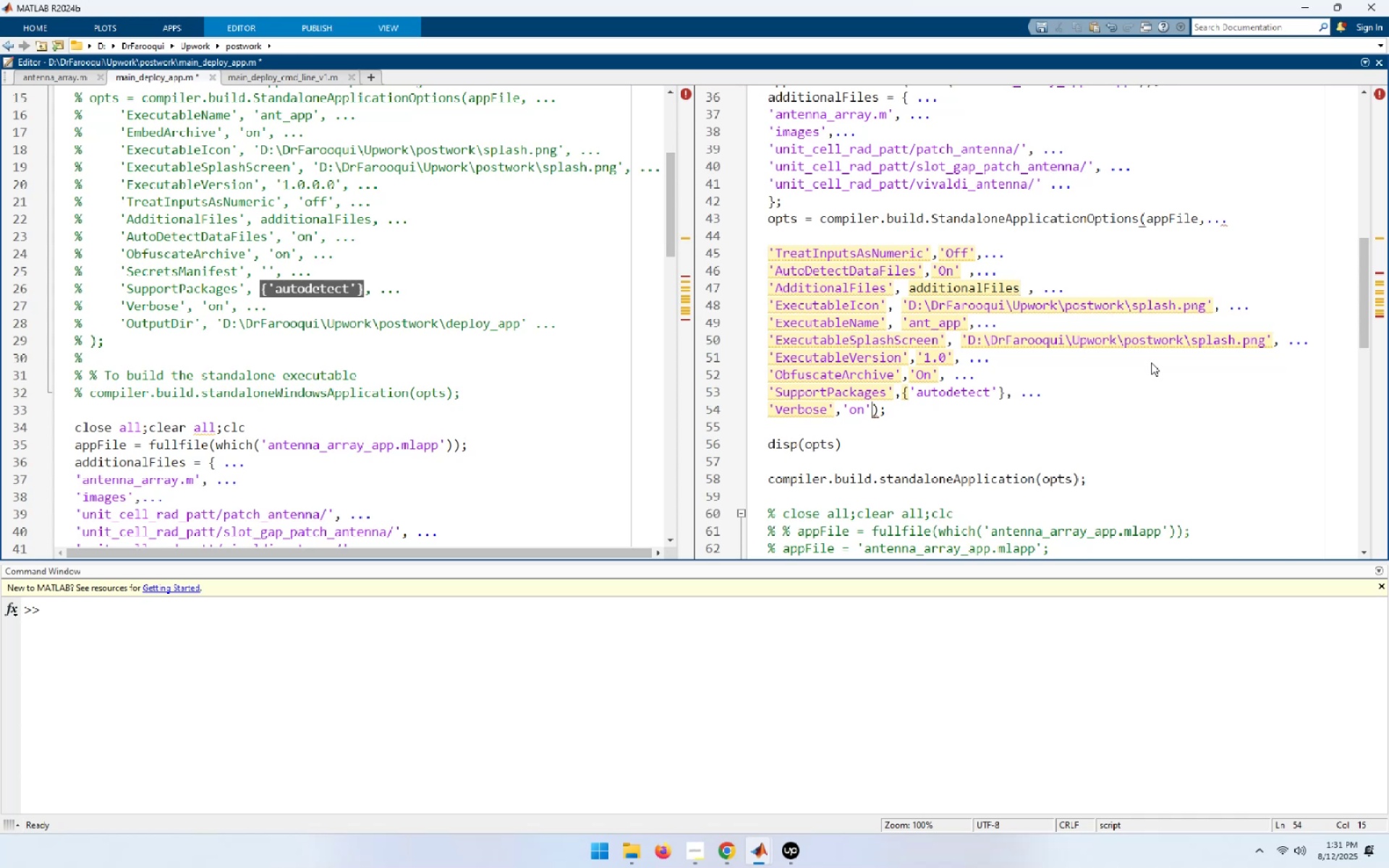 
key(NumpadEnter)
 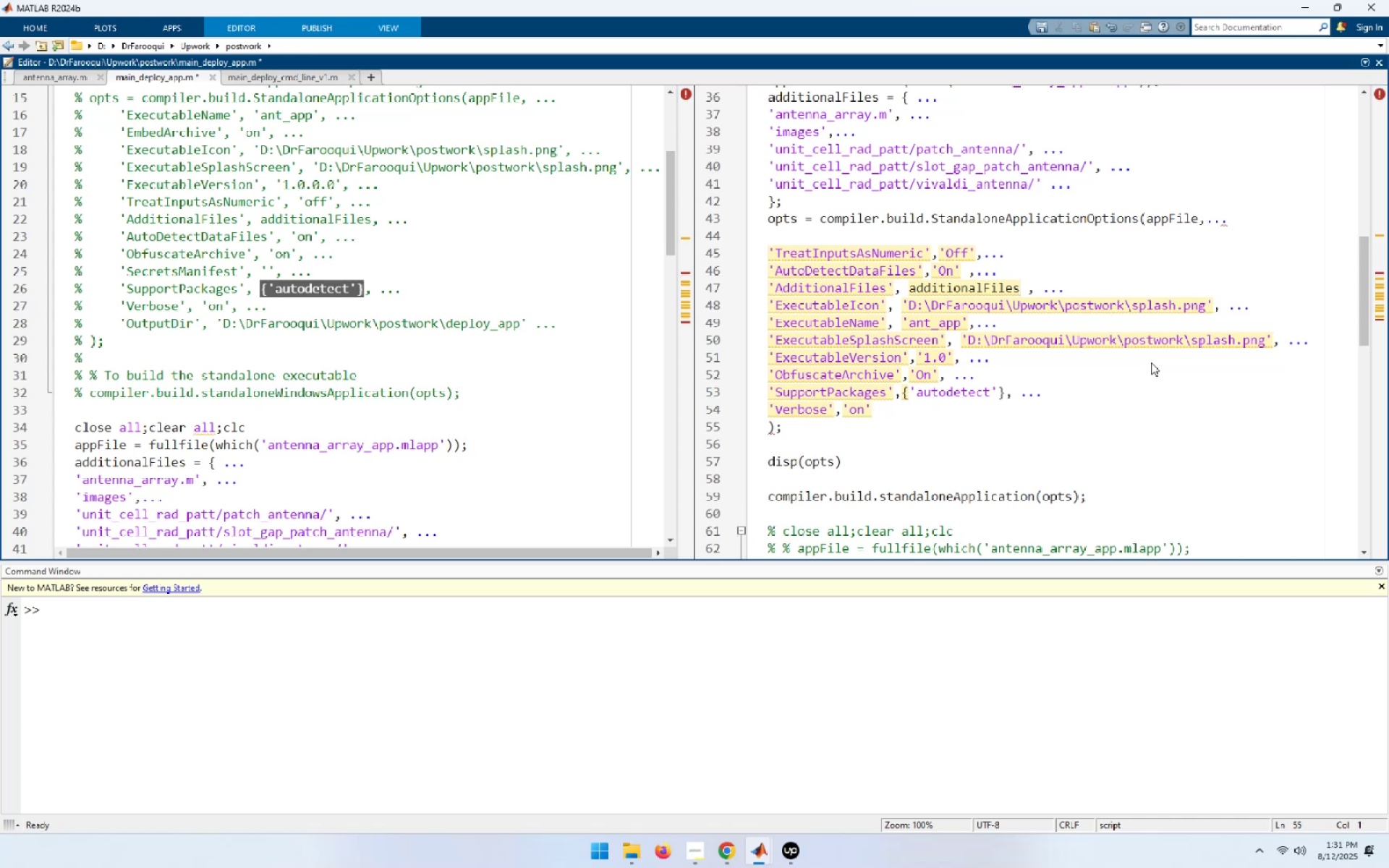 
key(Control+ControlLeft)
 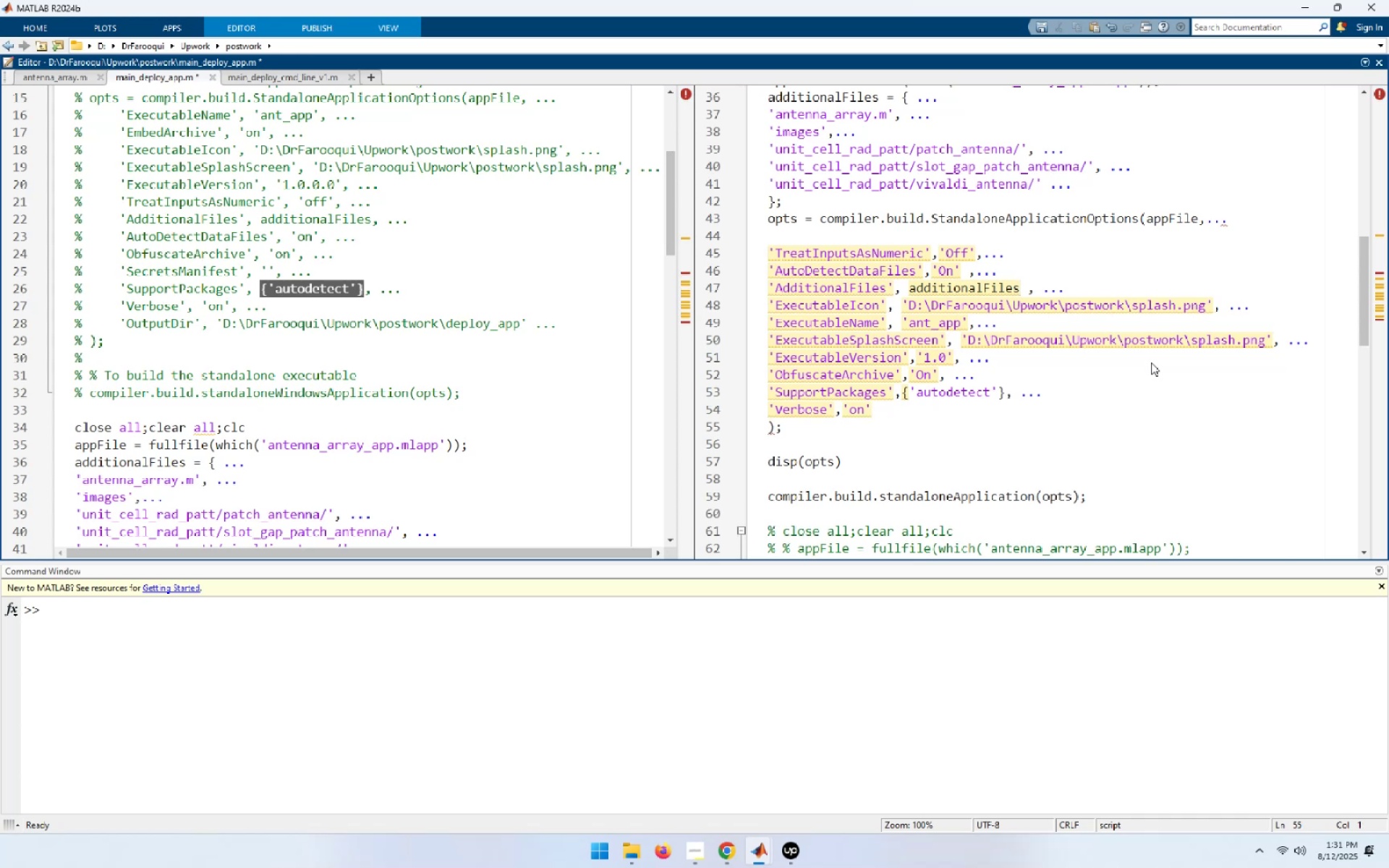 
key(Control+V)
 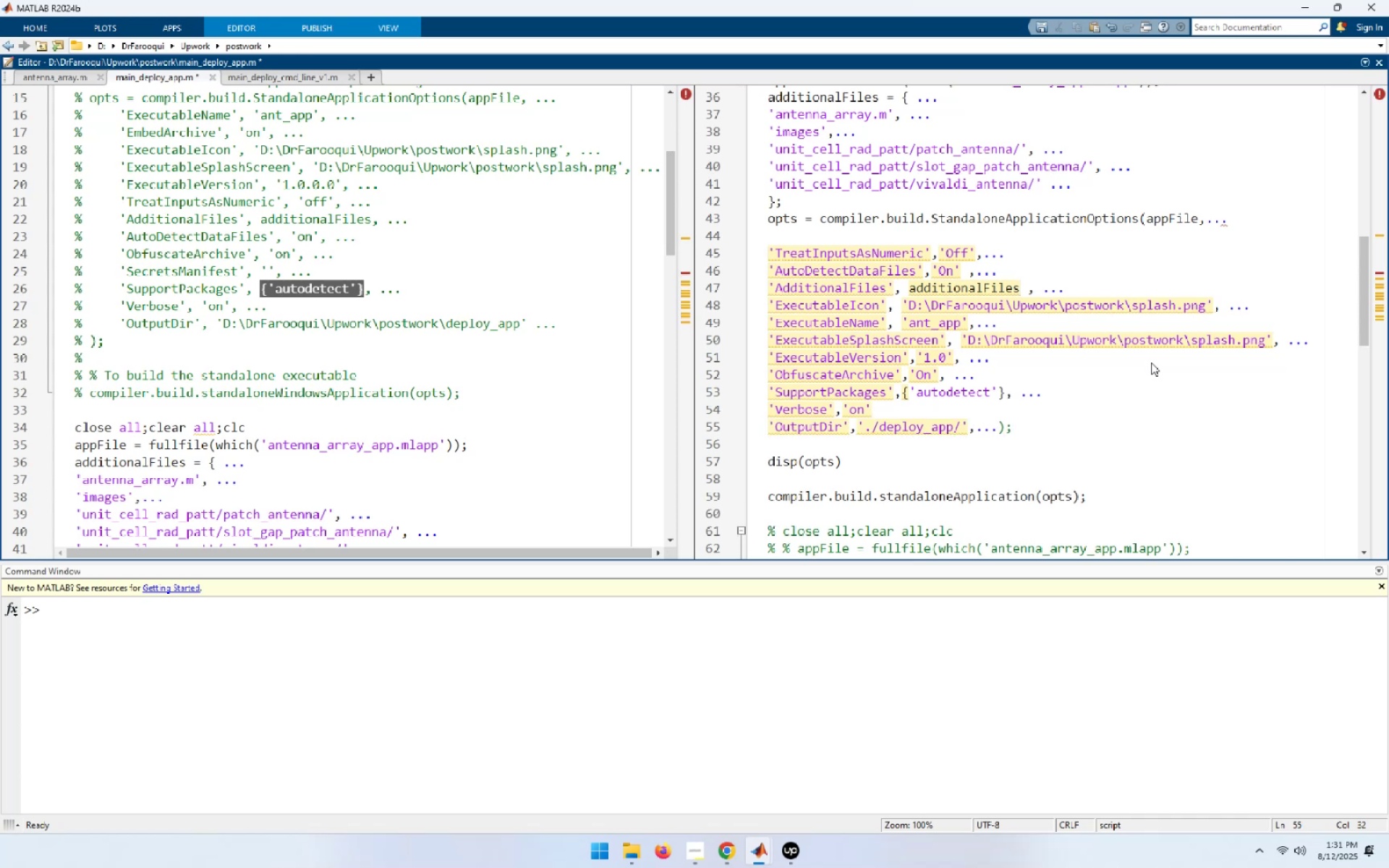 
key(NumpadEnter)
 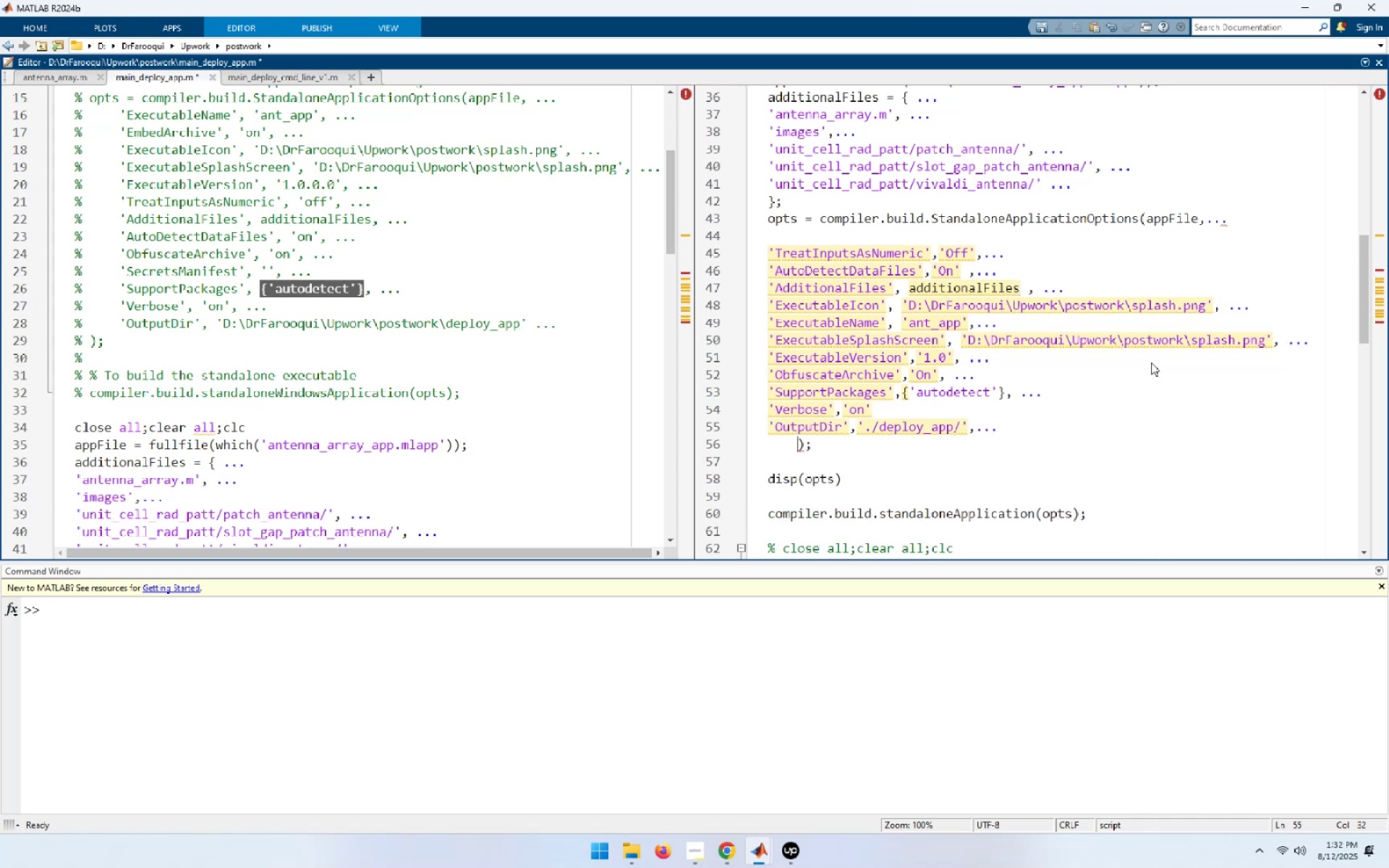 
key(ArrowUp)
 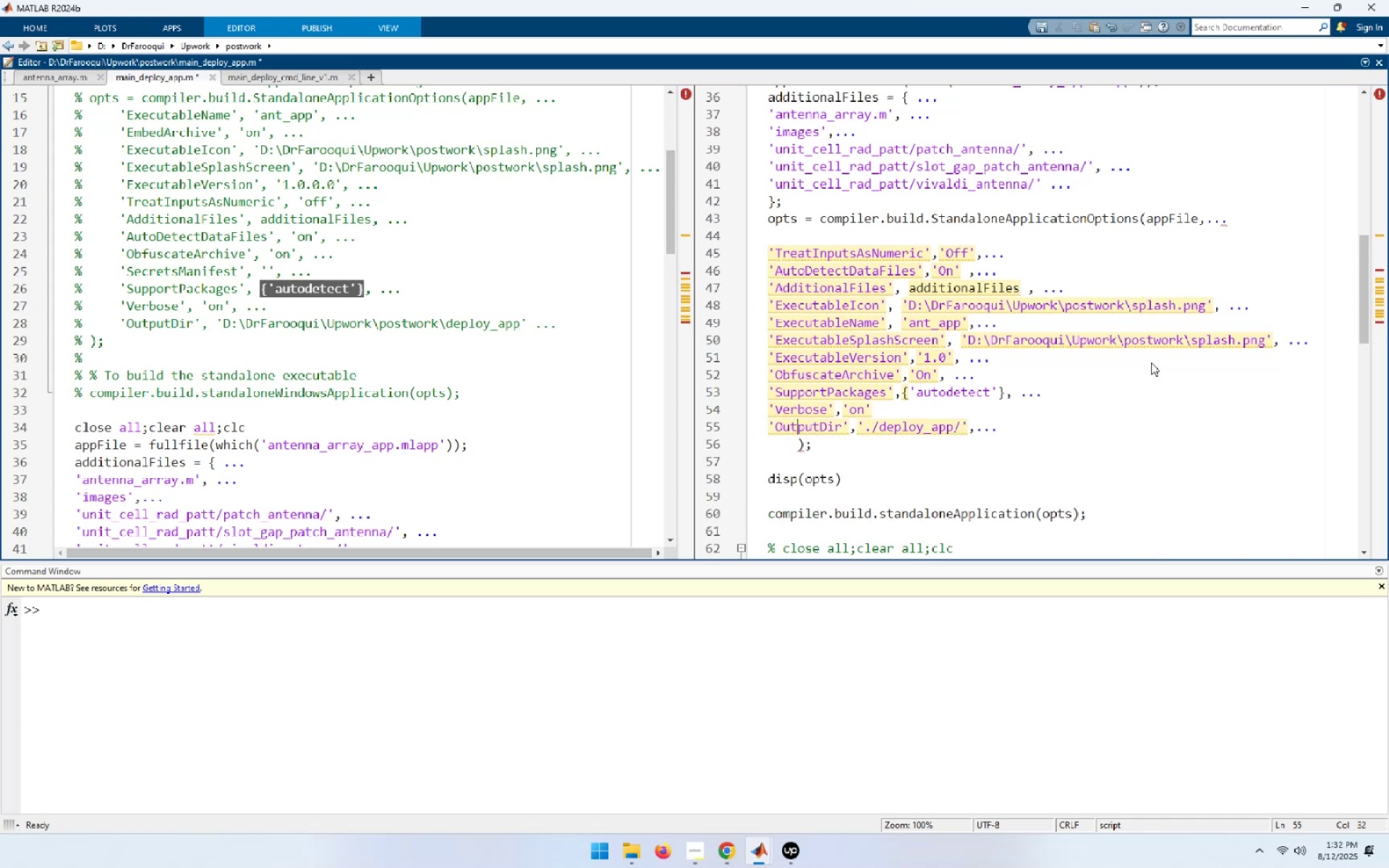 
key(End)
 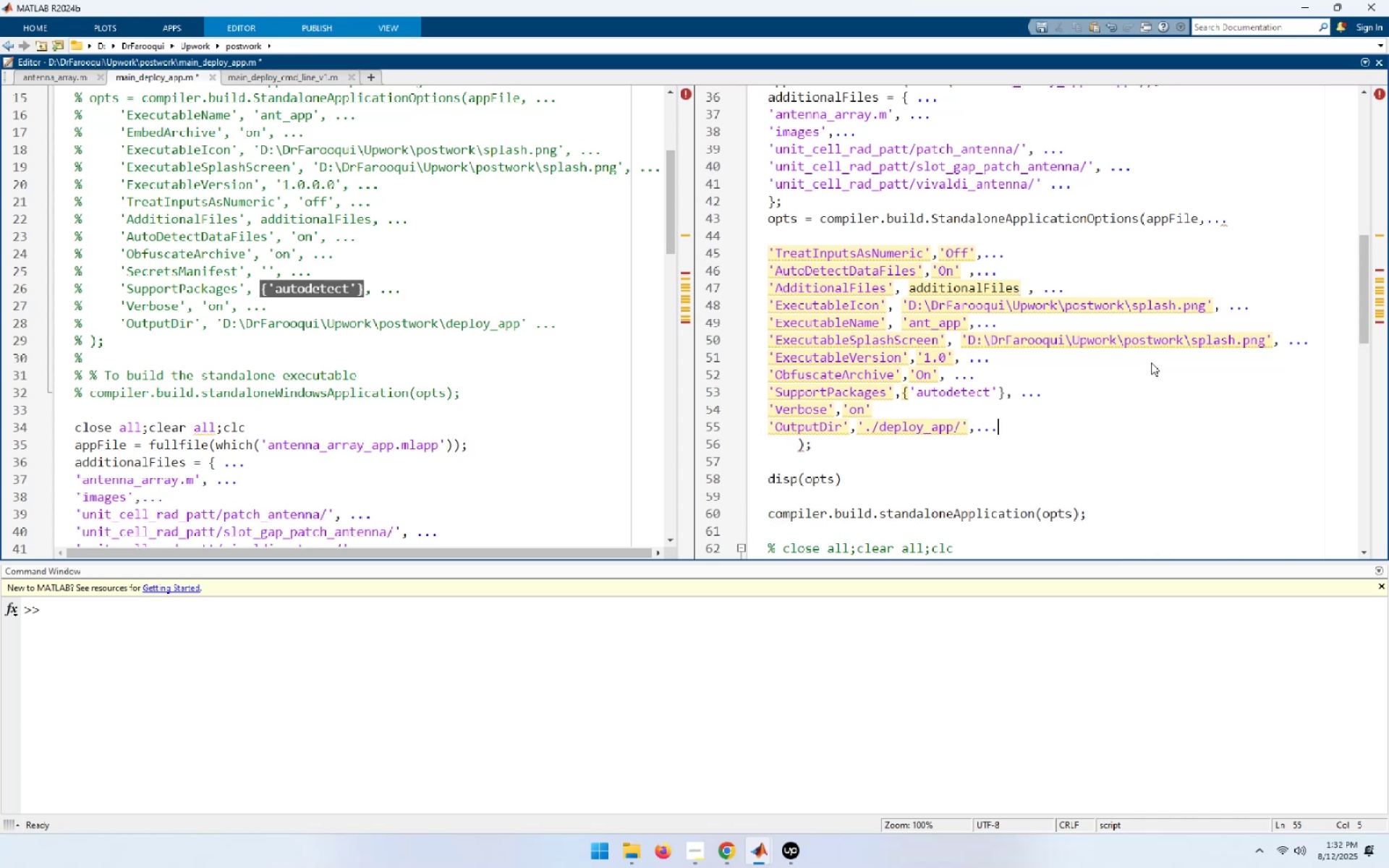 
key(ArrowLeft)
 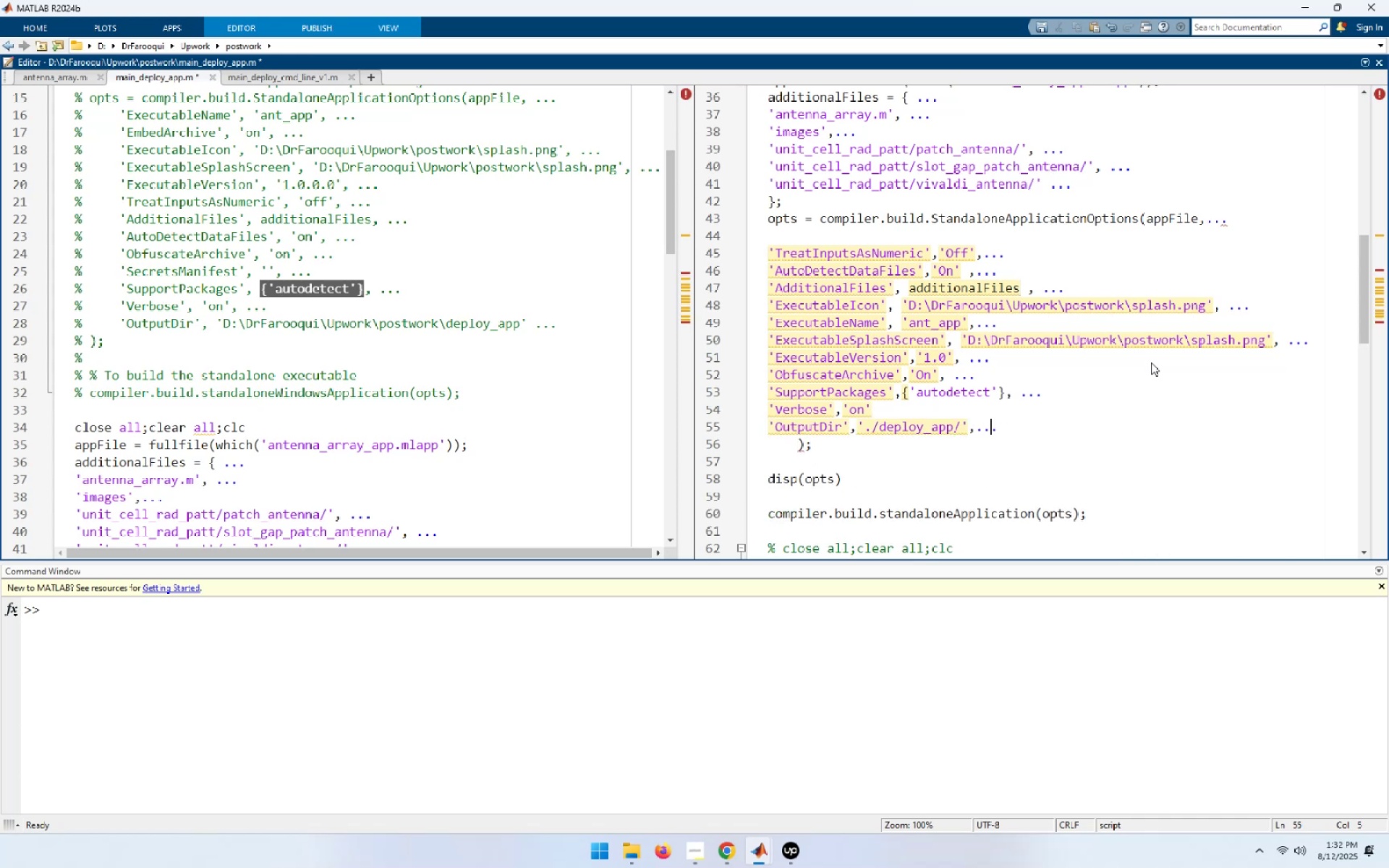 
key(ArrowLeft)
 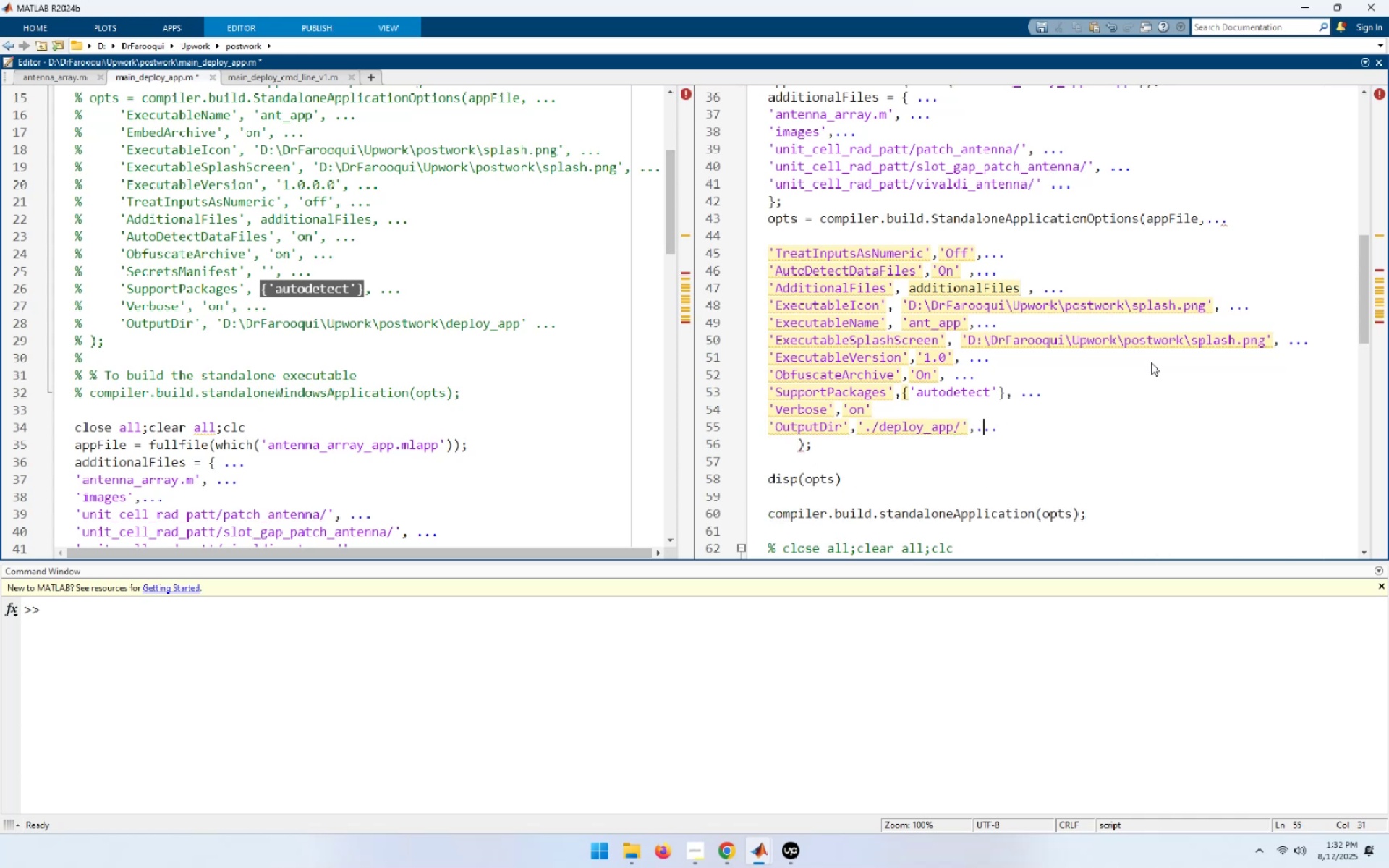 
key(ArrowLeft)
 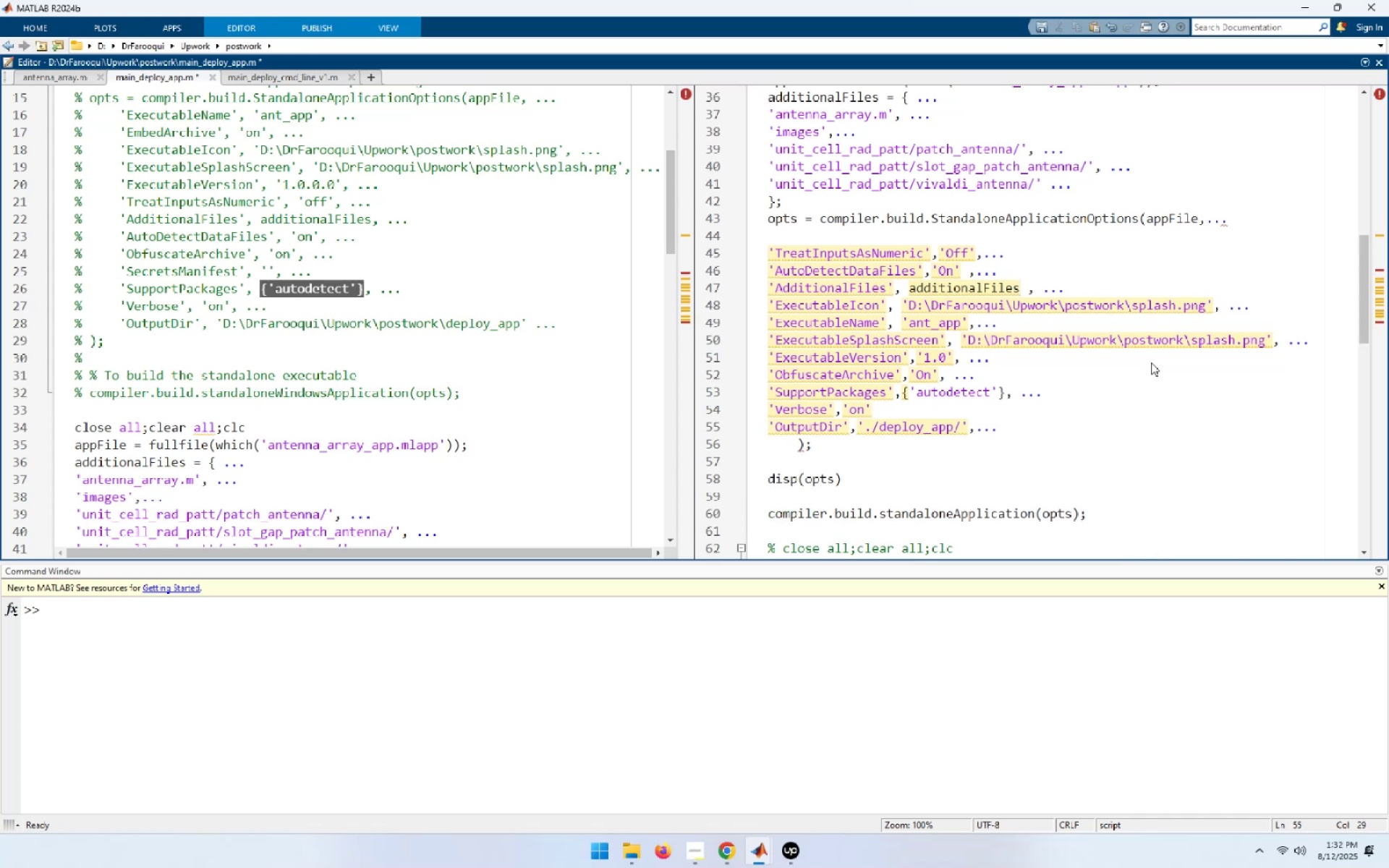 
key(Backspace)
 